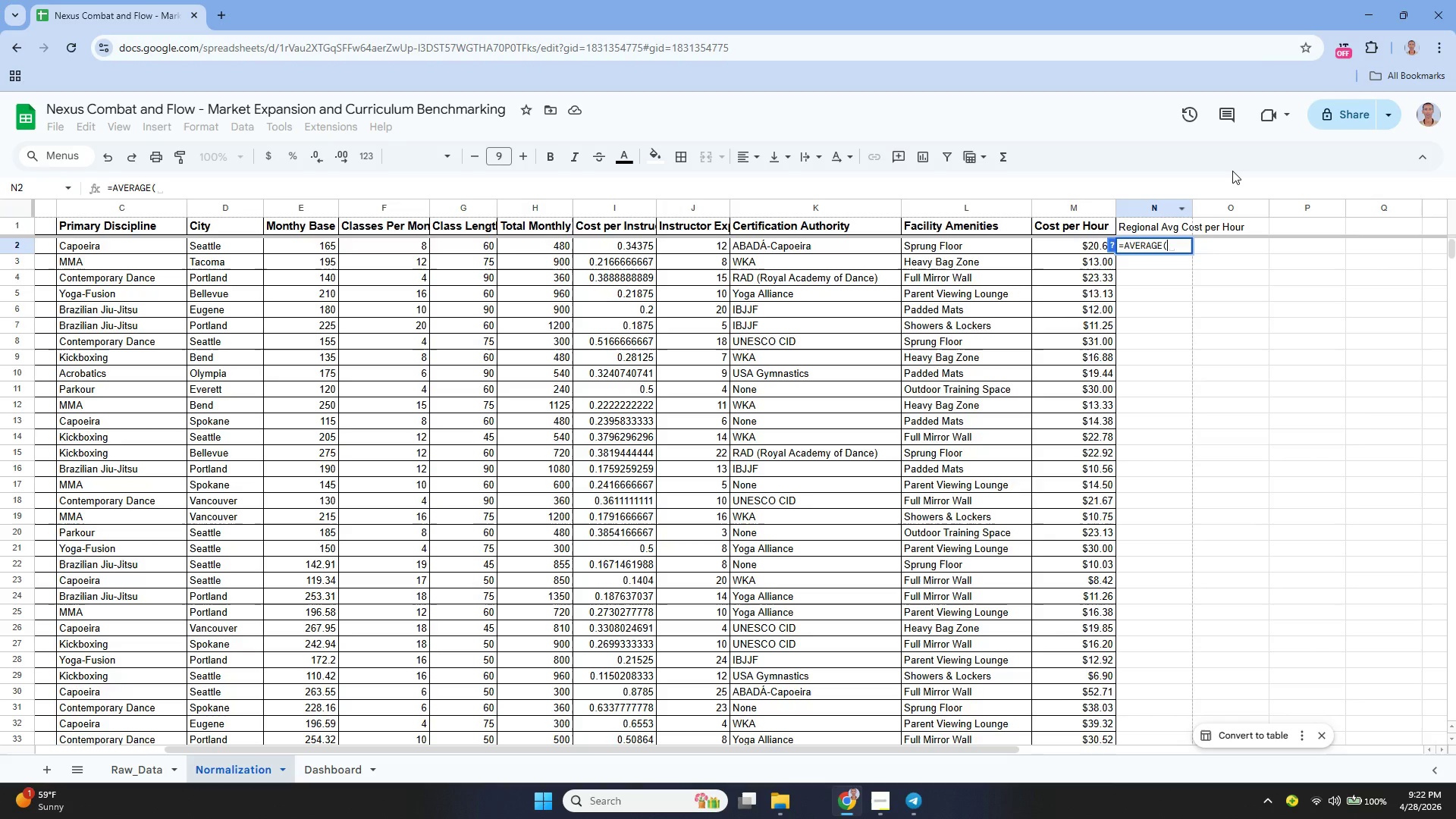 
type(M2:M101))
 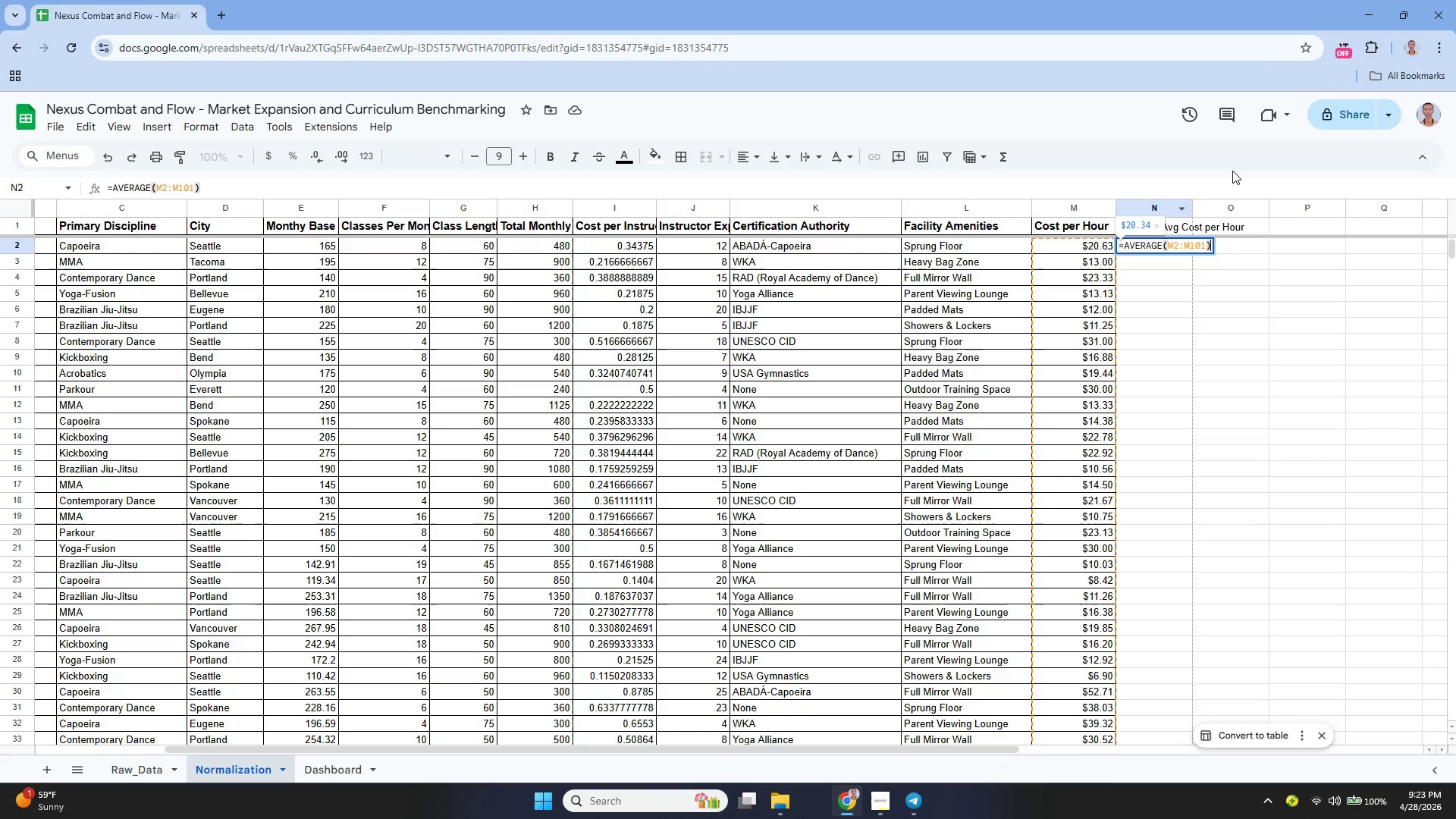 
key(Enter)
 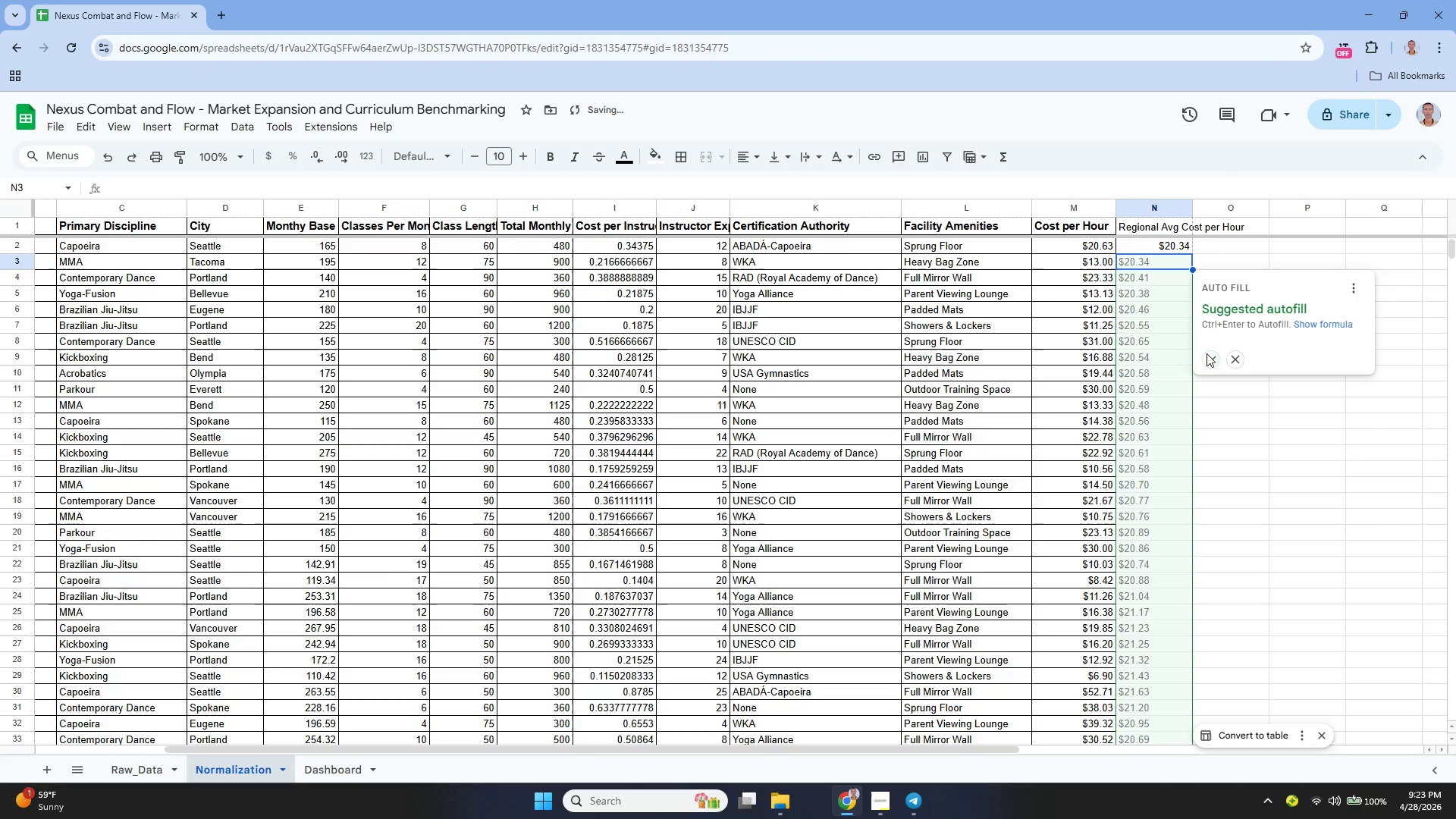 
left_click([1207, 360])
 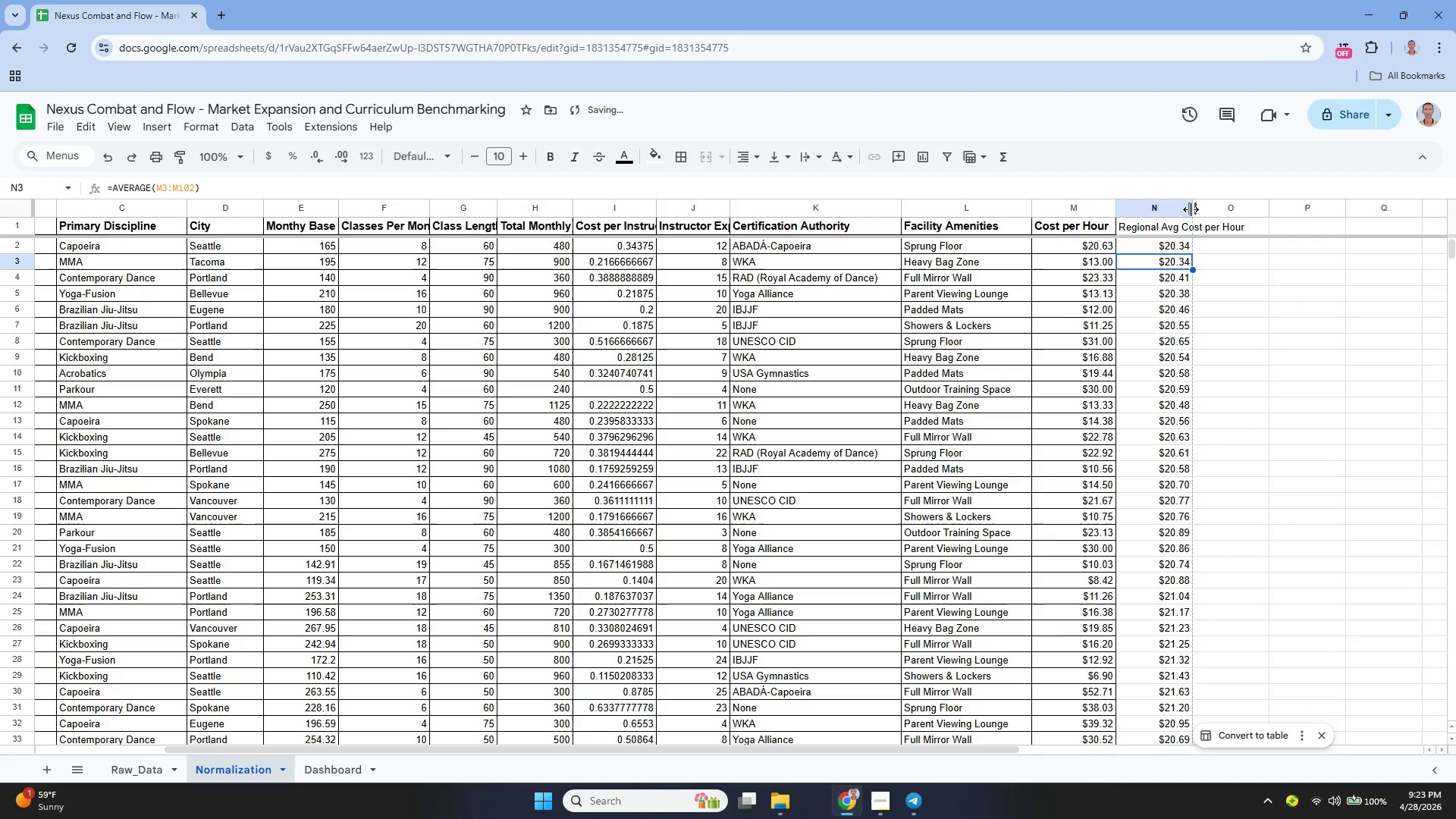 
left_click_drag(start_coordinate=[1191, 207], to_coordinate=[1254, 213])
 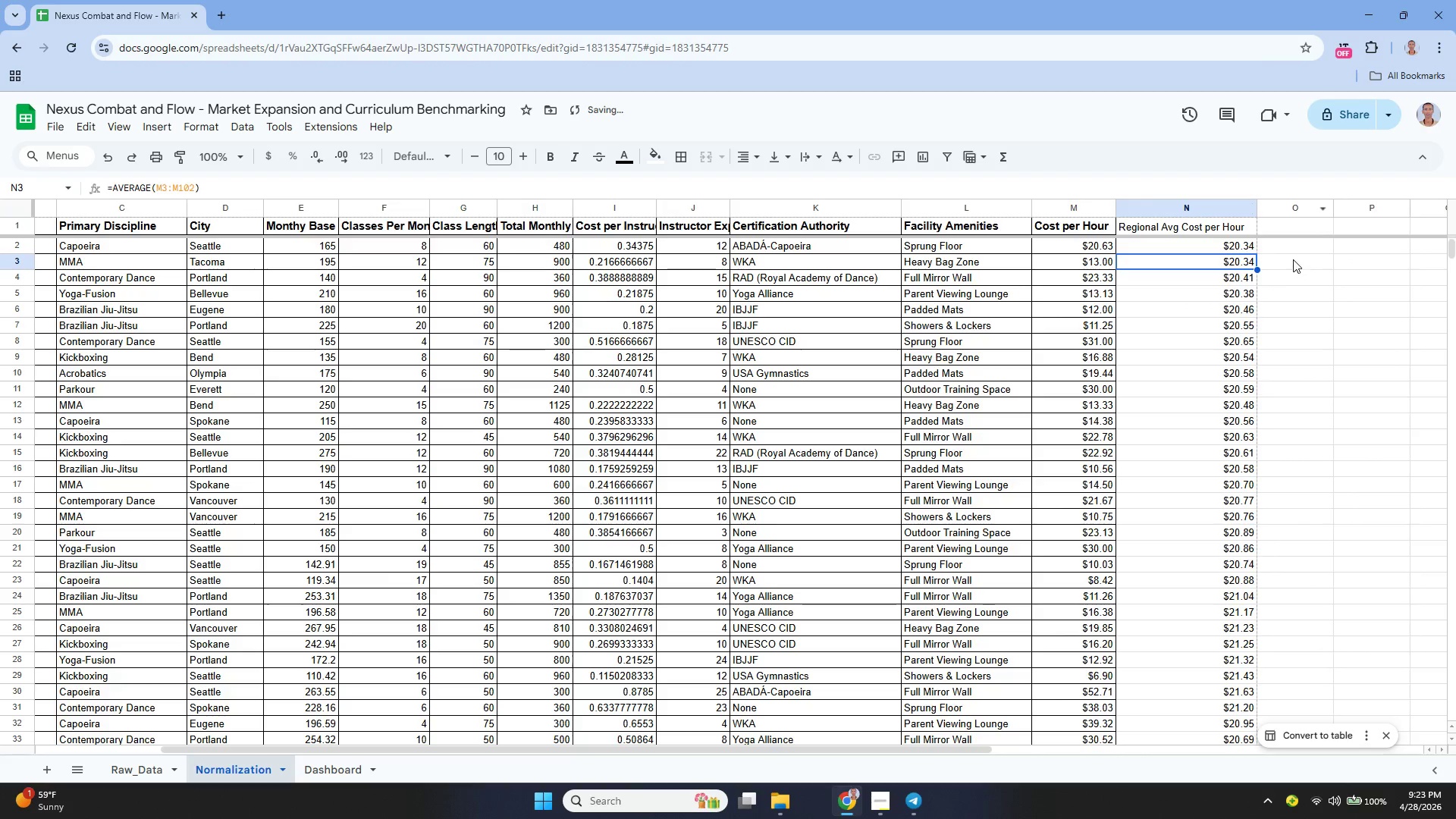 
left_click([1282, 230])
 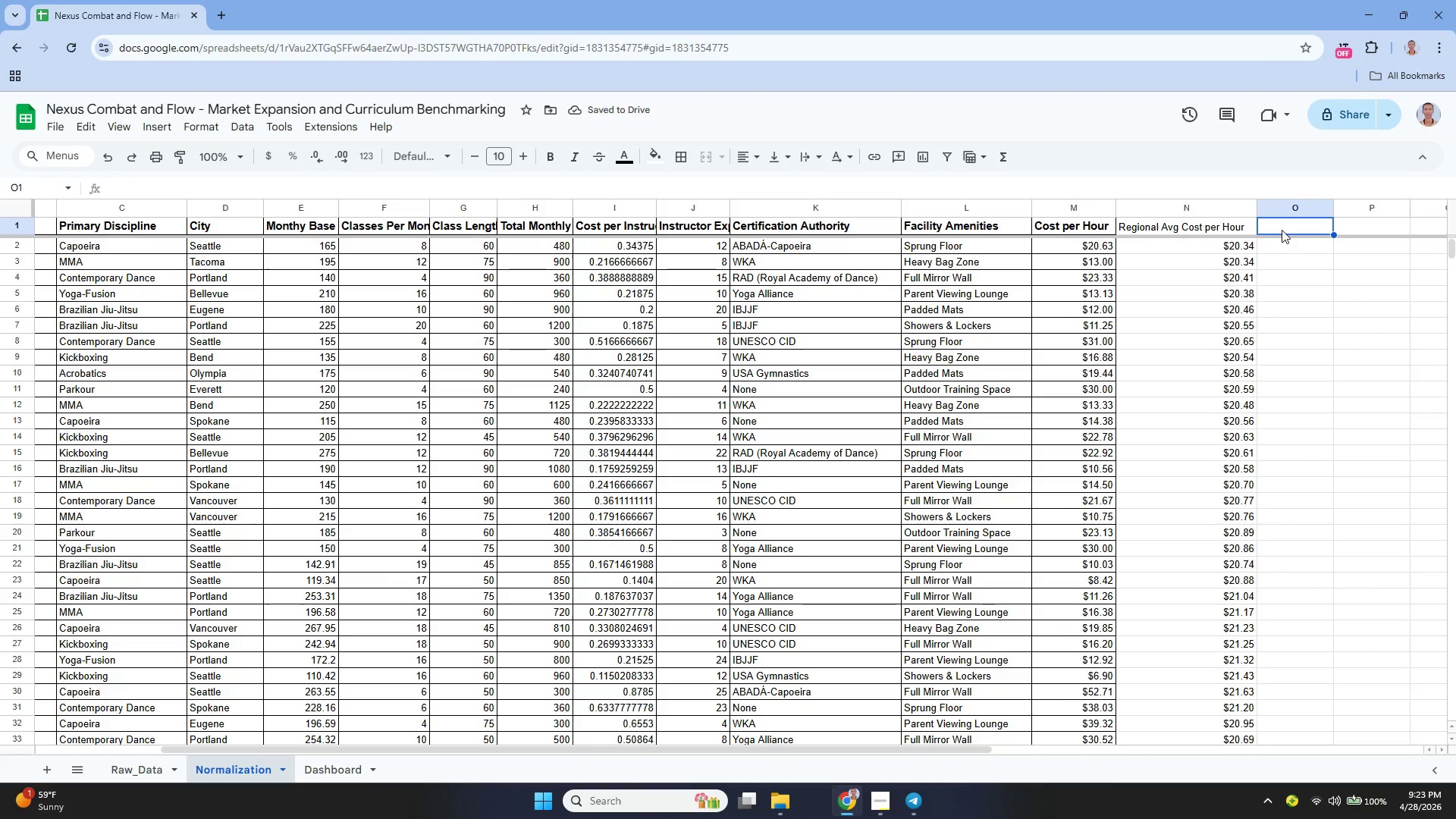 
type(Price Position)
 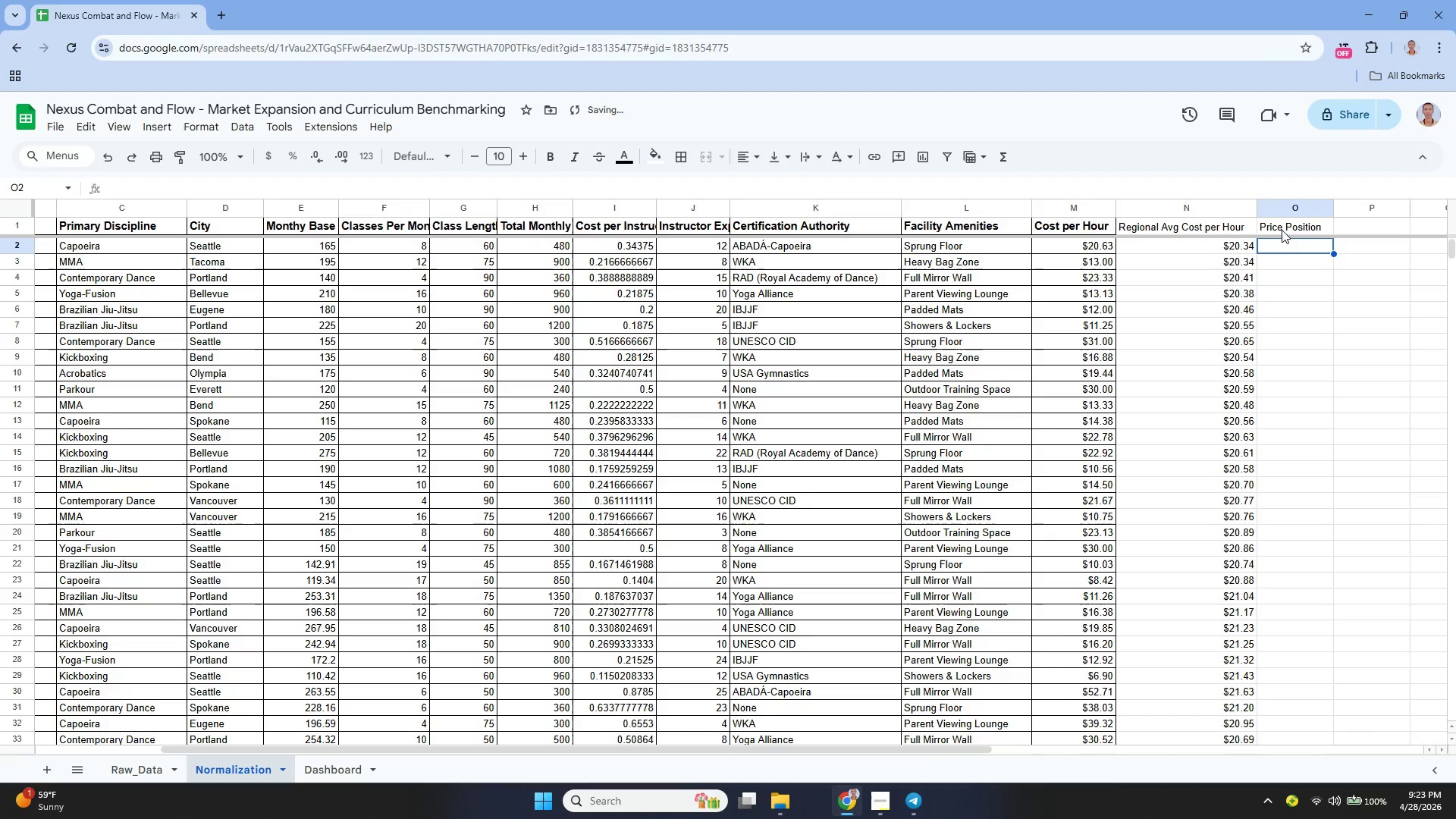 
 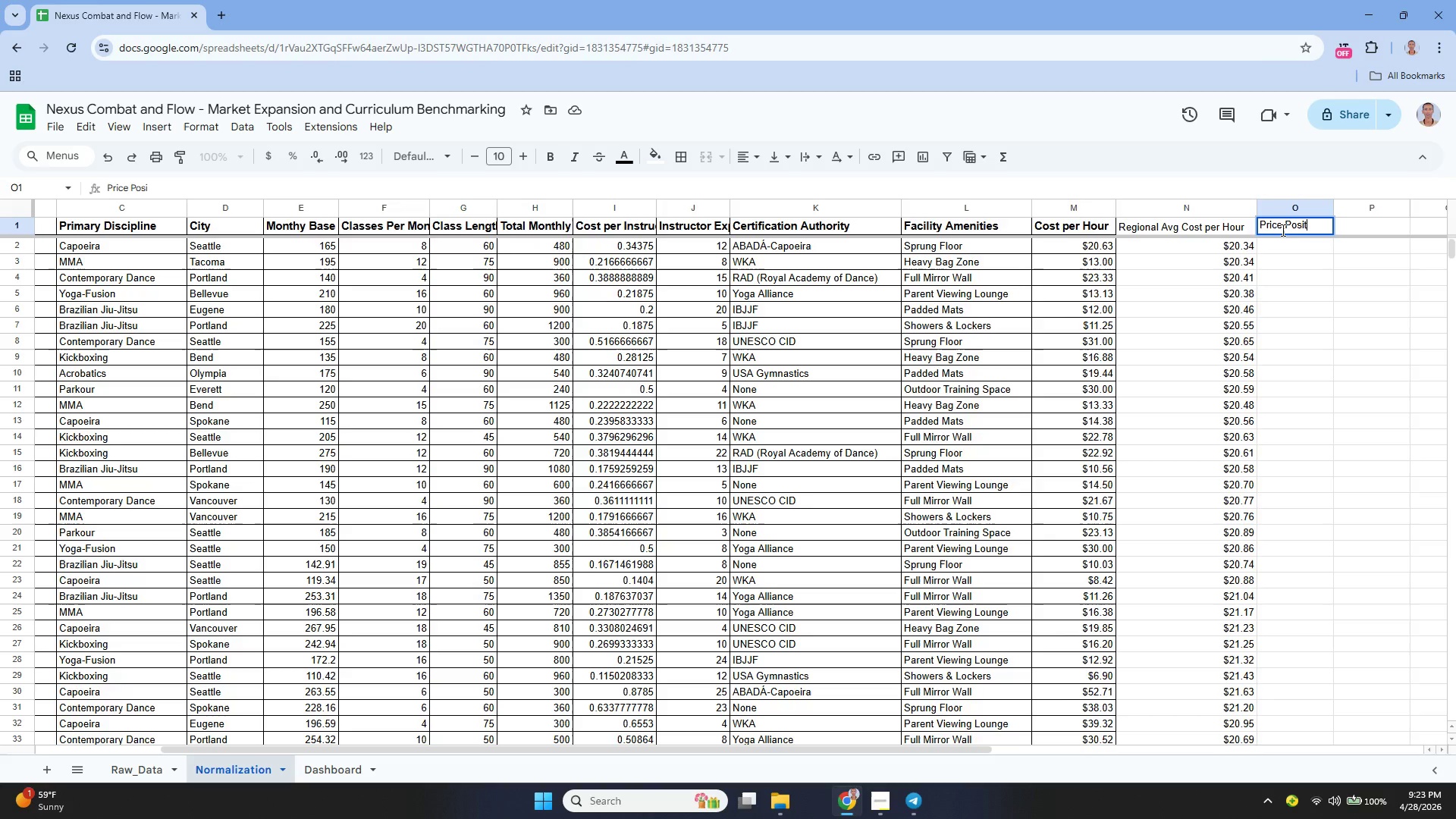 
key(Enter)
 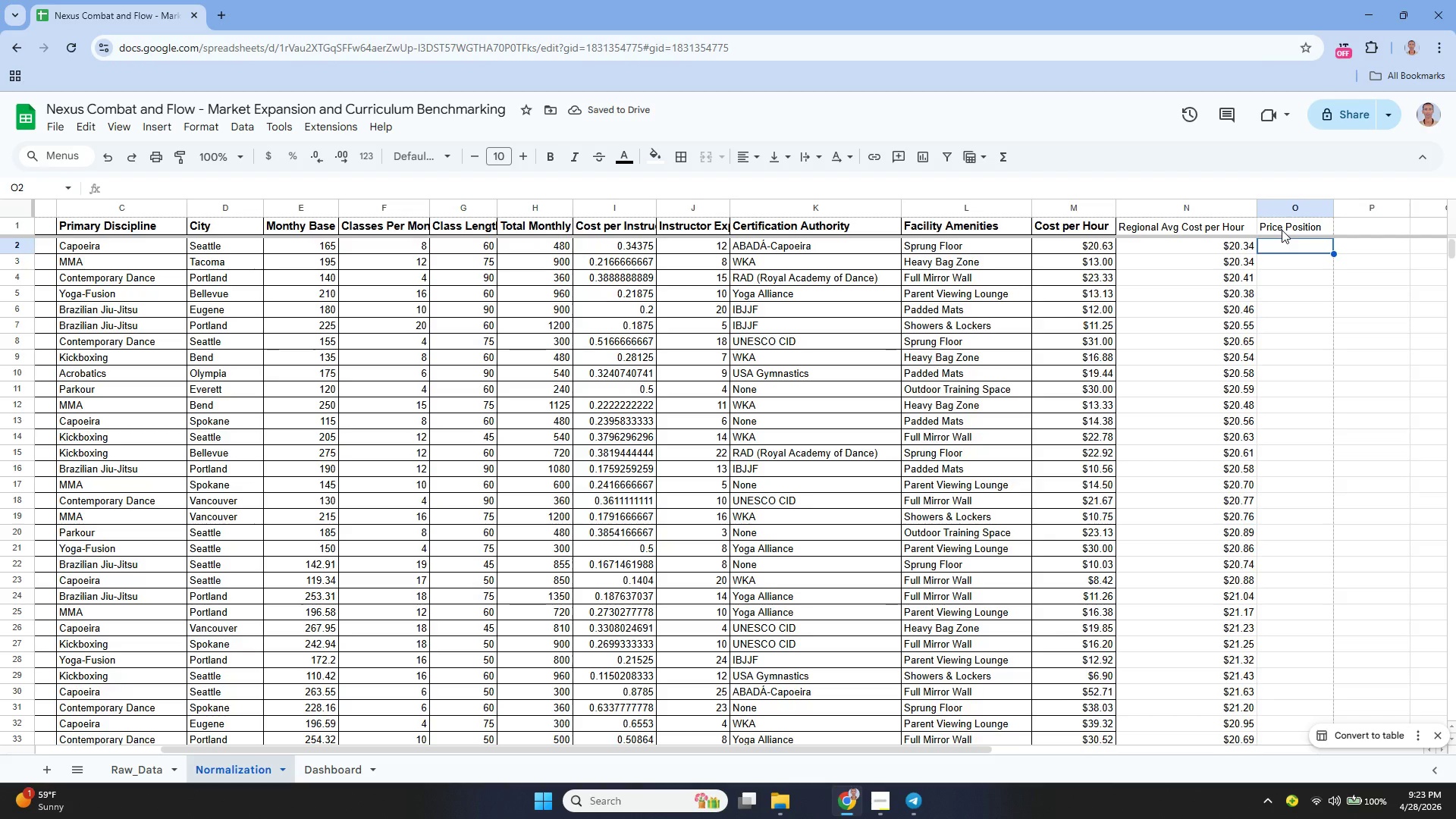 
type(=if)
 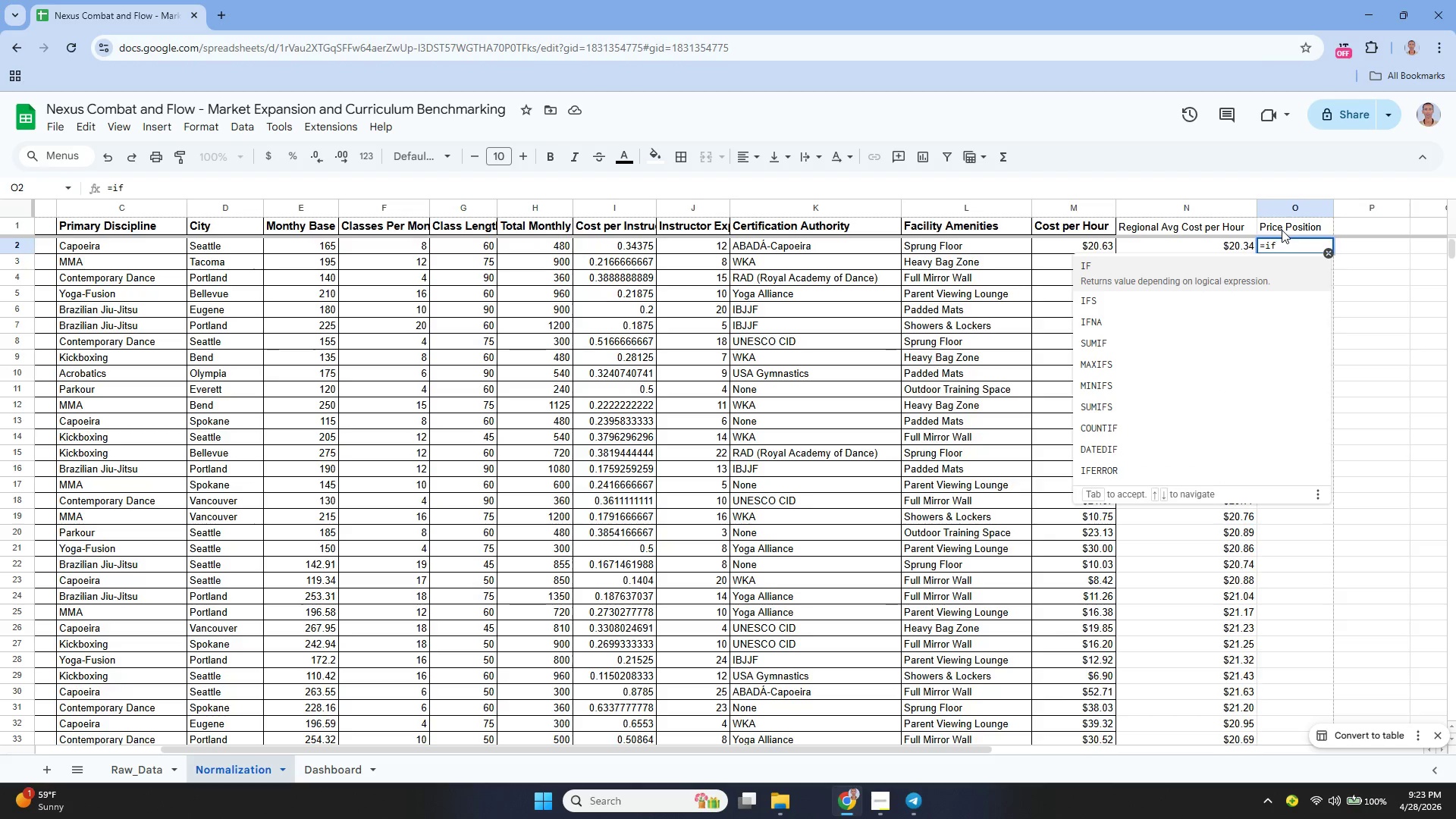 
key(Enter)
 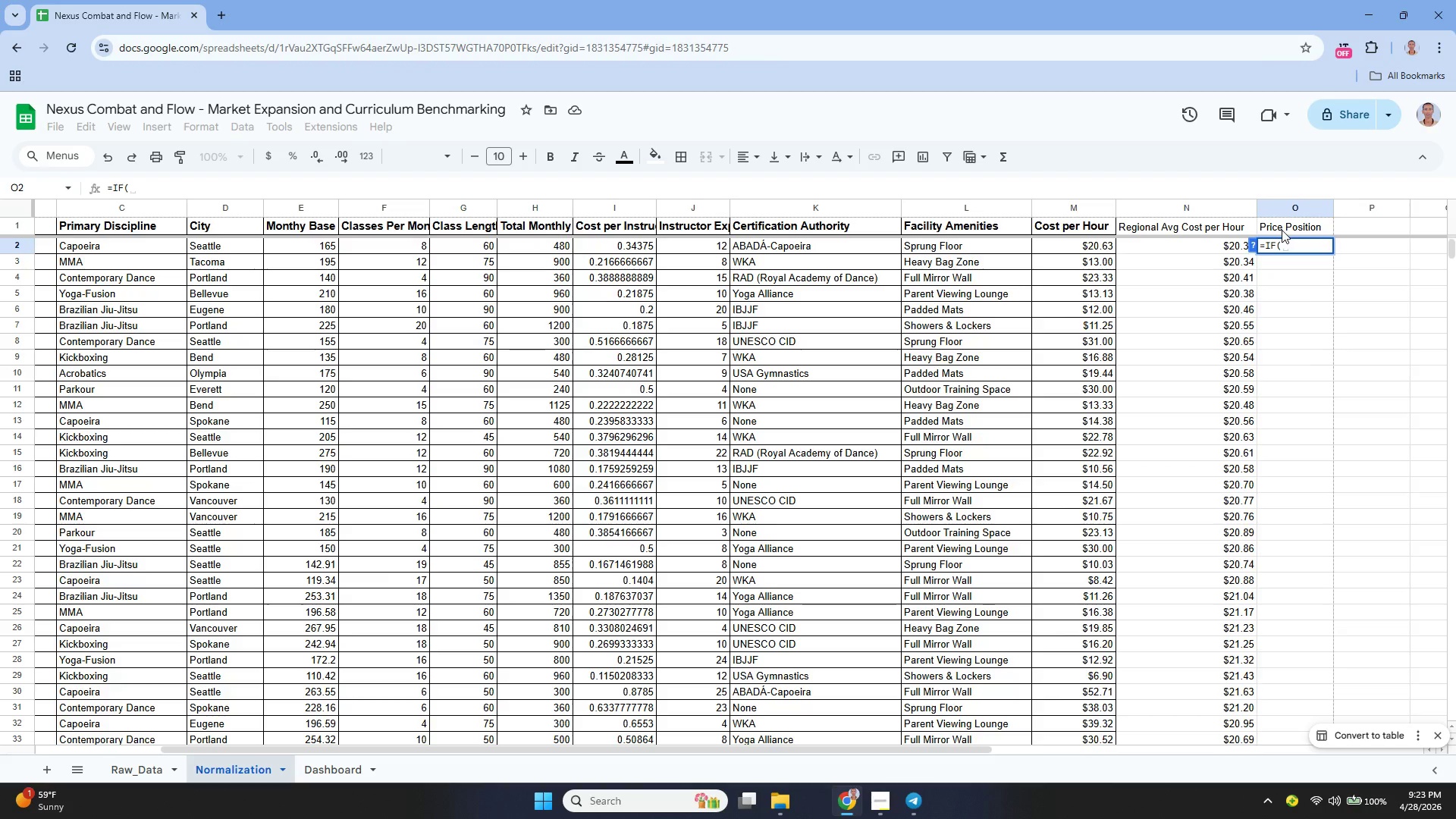 
type(M@2)
key(Backspace)
 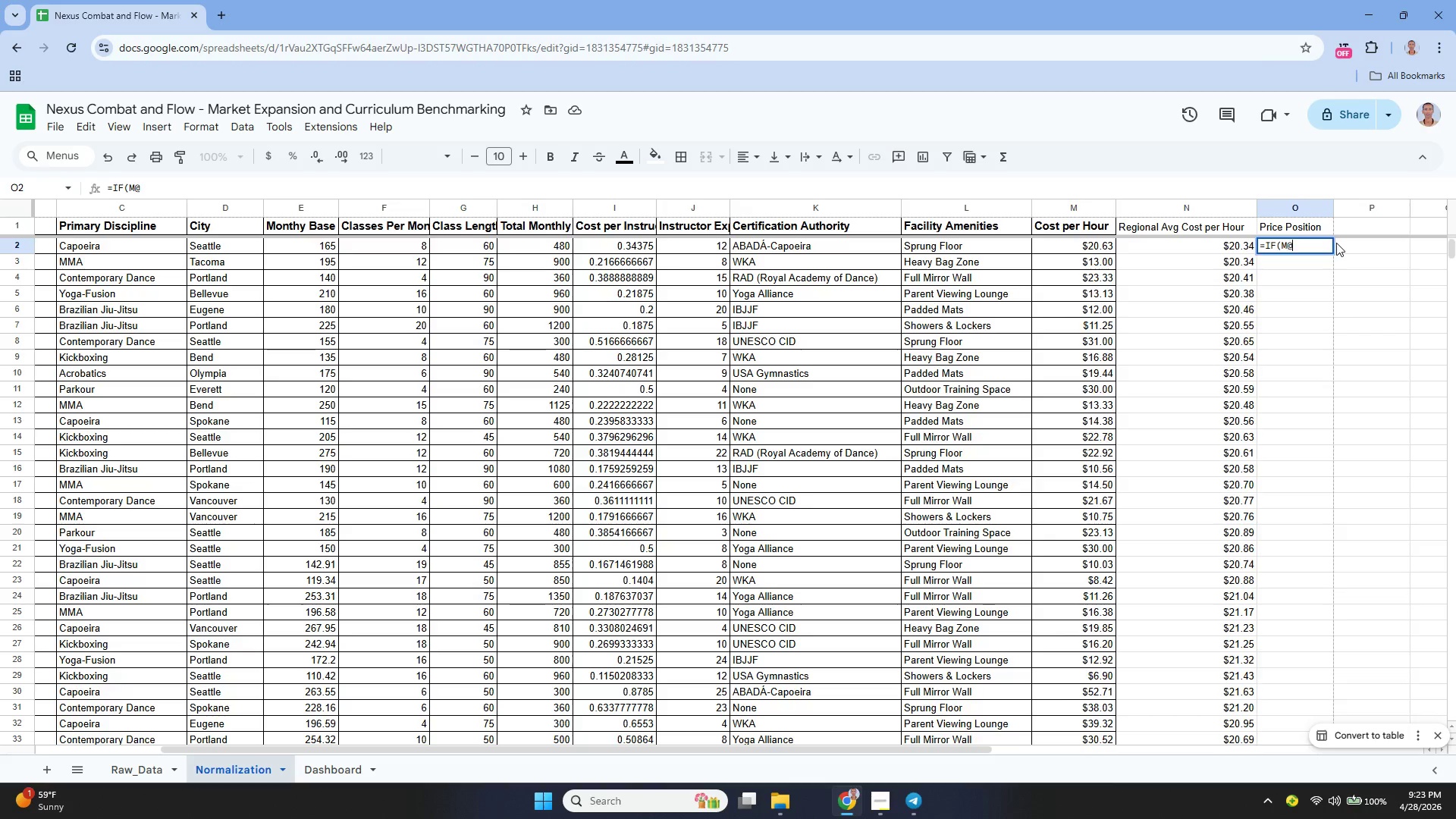 
key(Backspace)
type(2 > M$2*1.2, "")
 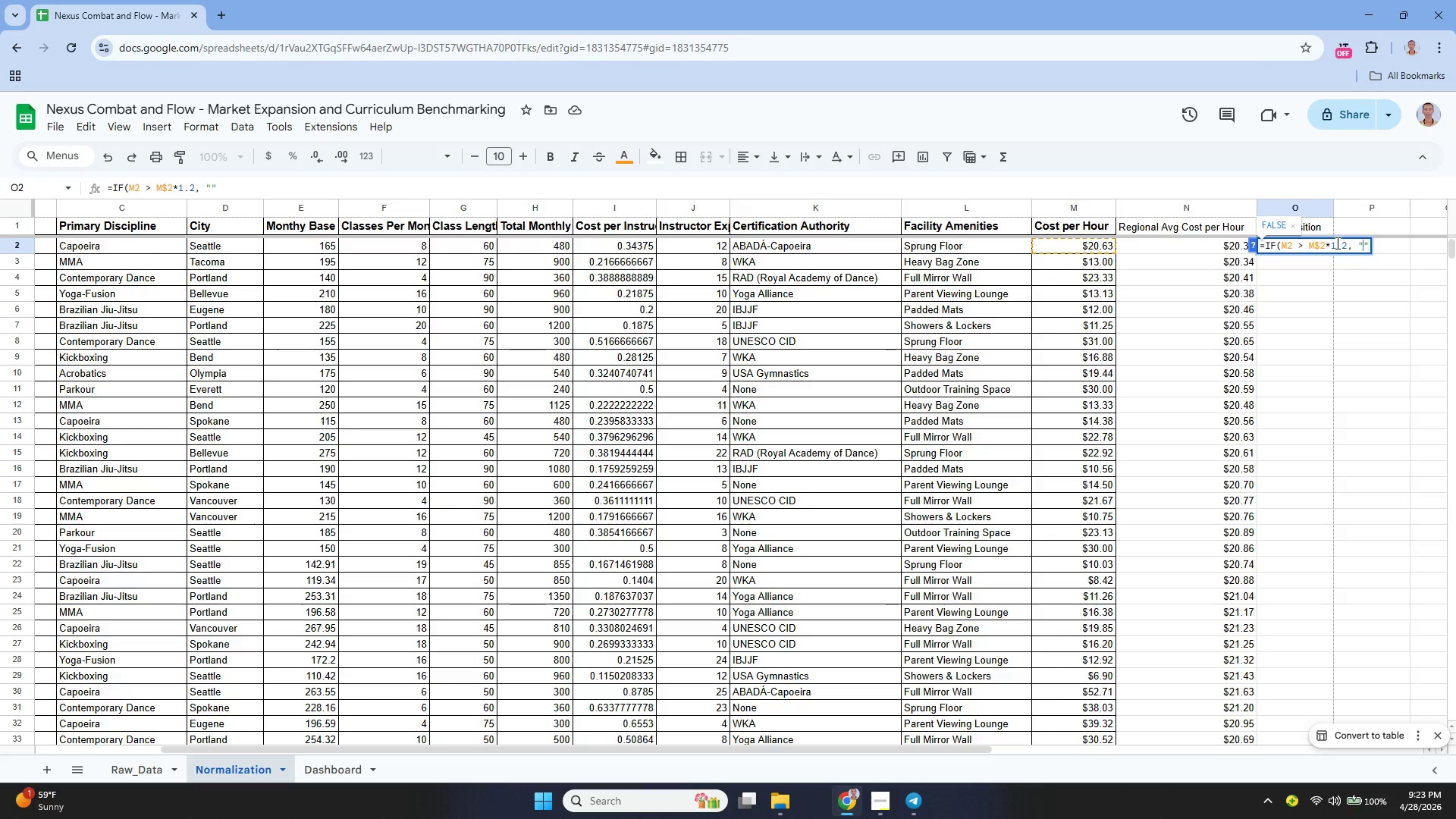 
 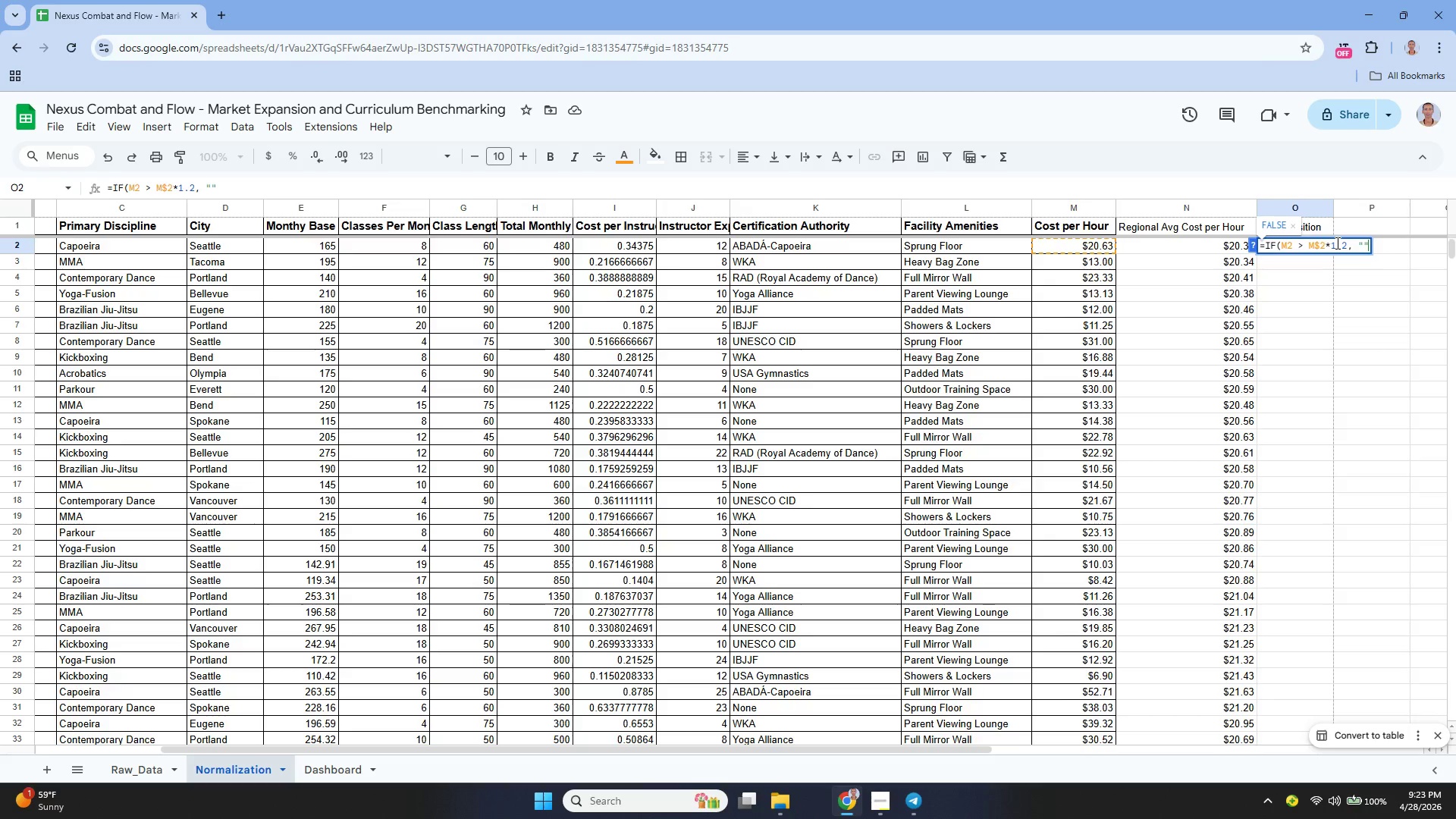 
key(ArrowLeft)
 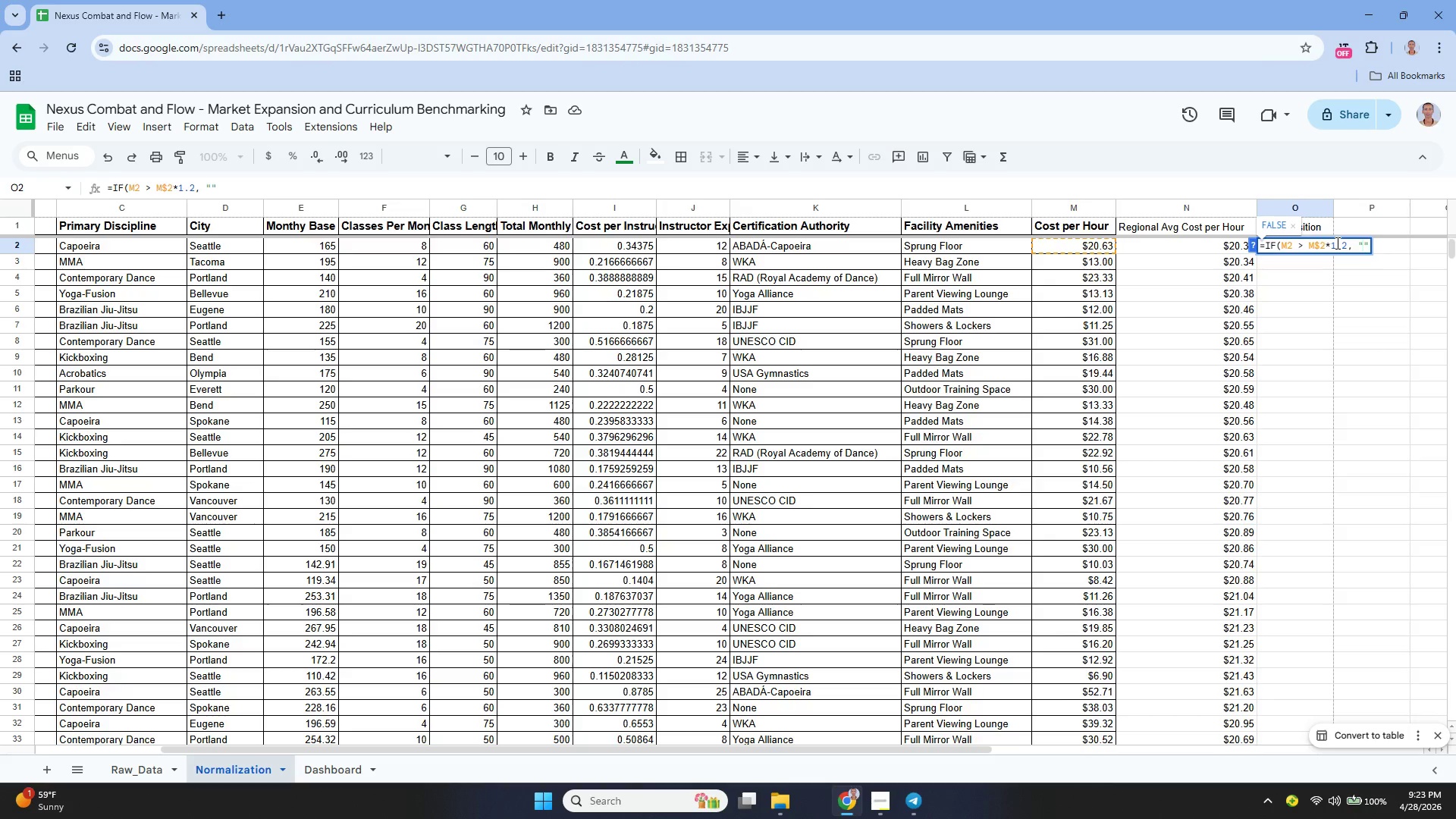 
type(Abpve)
key(Backspace)
key(Backspace)
key(Backspace)
type(ove 20%)
 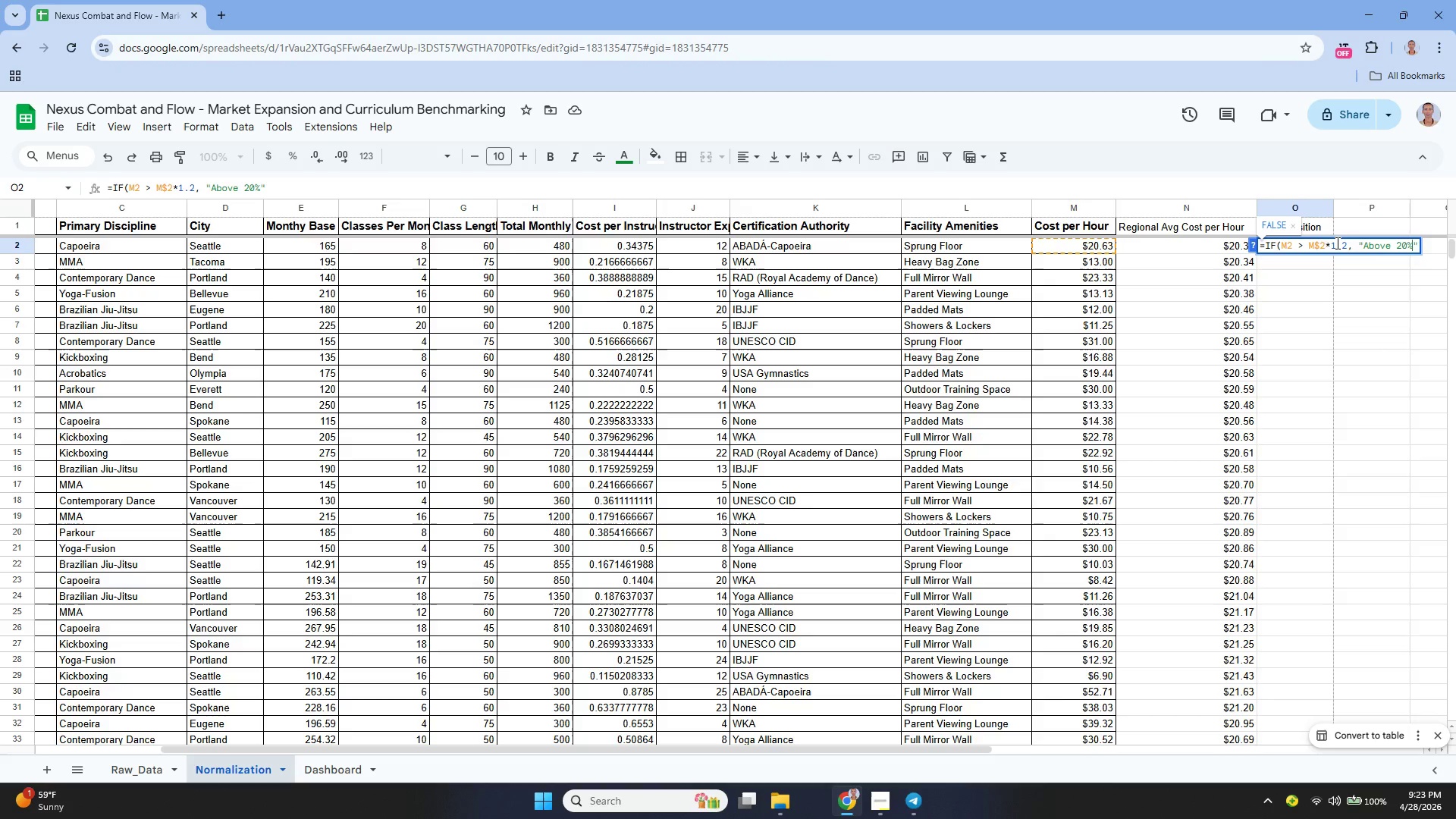 
wait(5.5)
 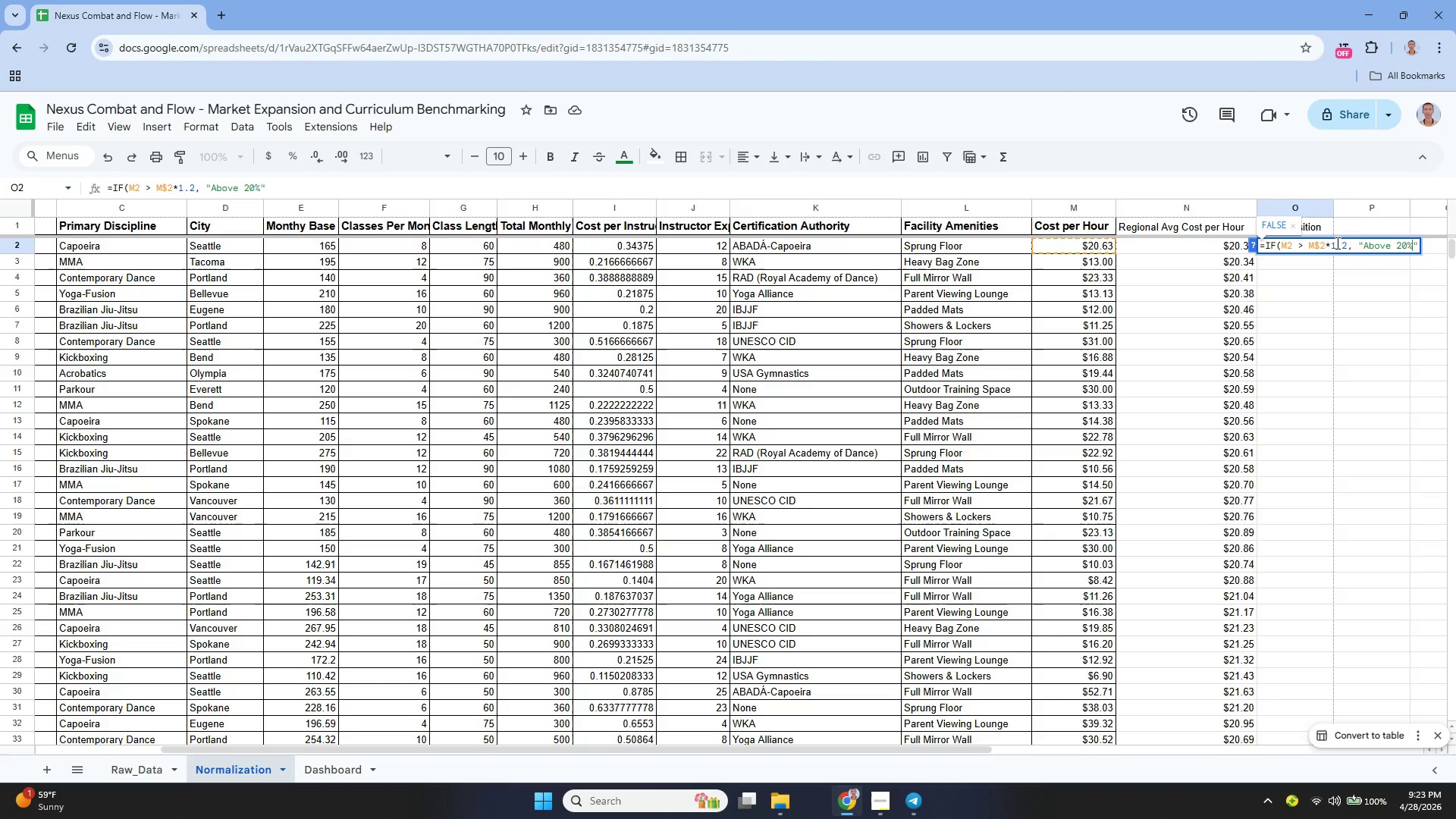 
key(ArrowRight)
 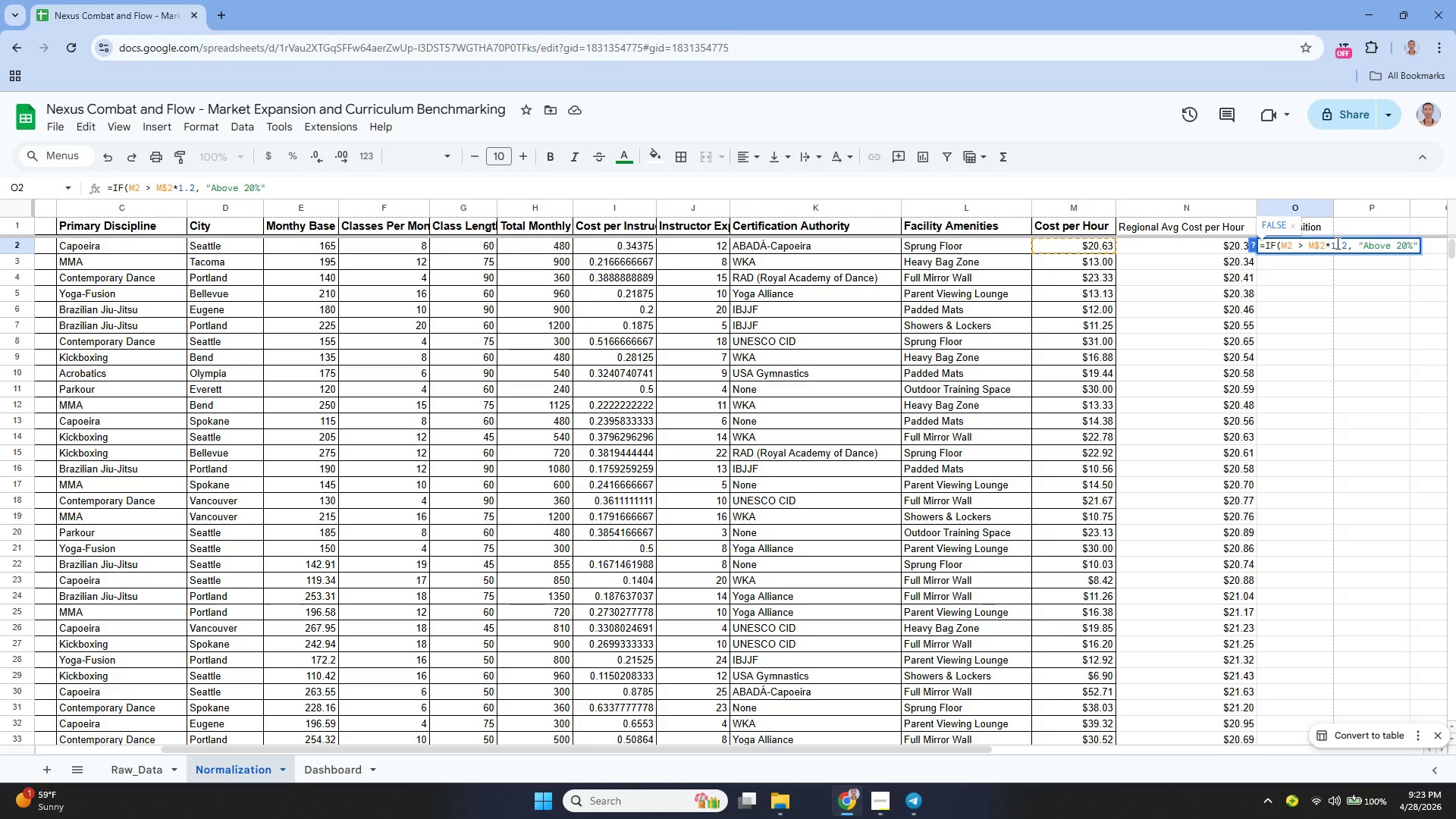 
type(, if)
 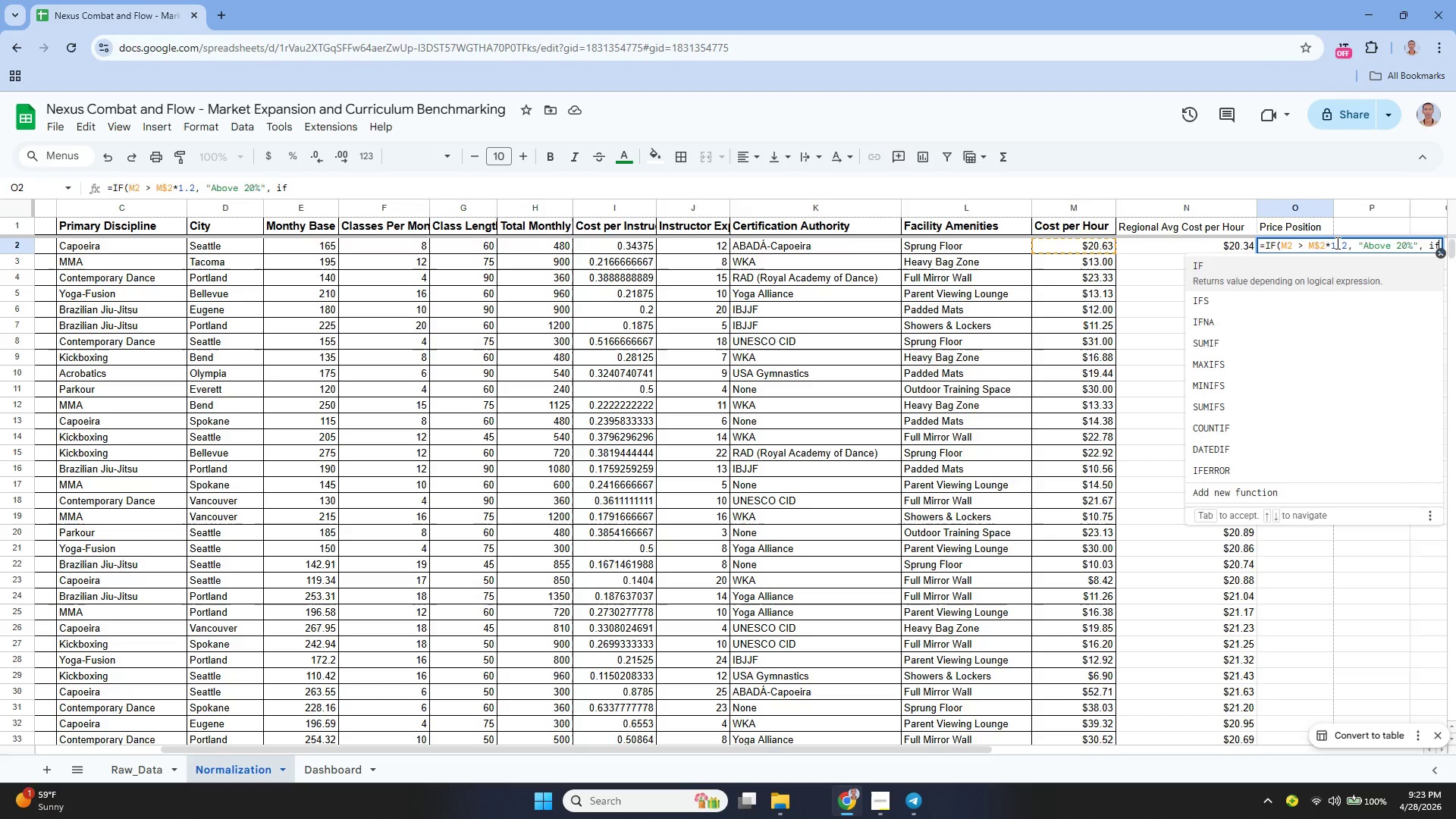 
key(Enter)
 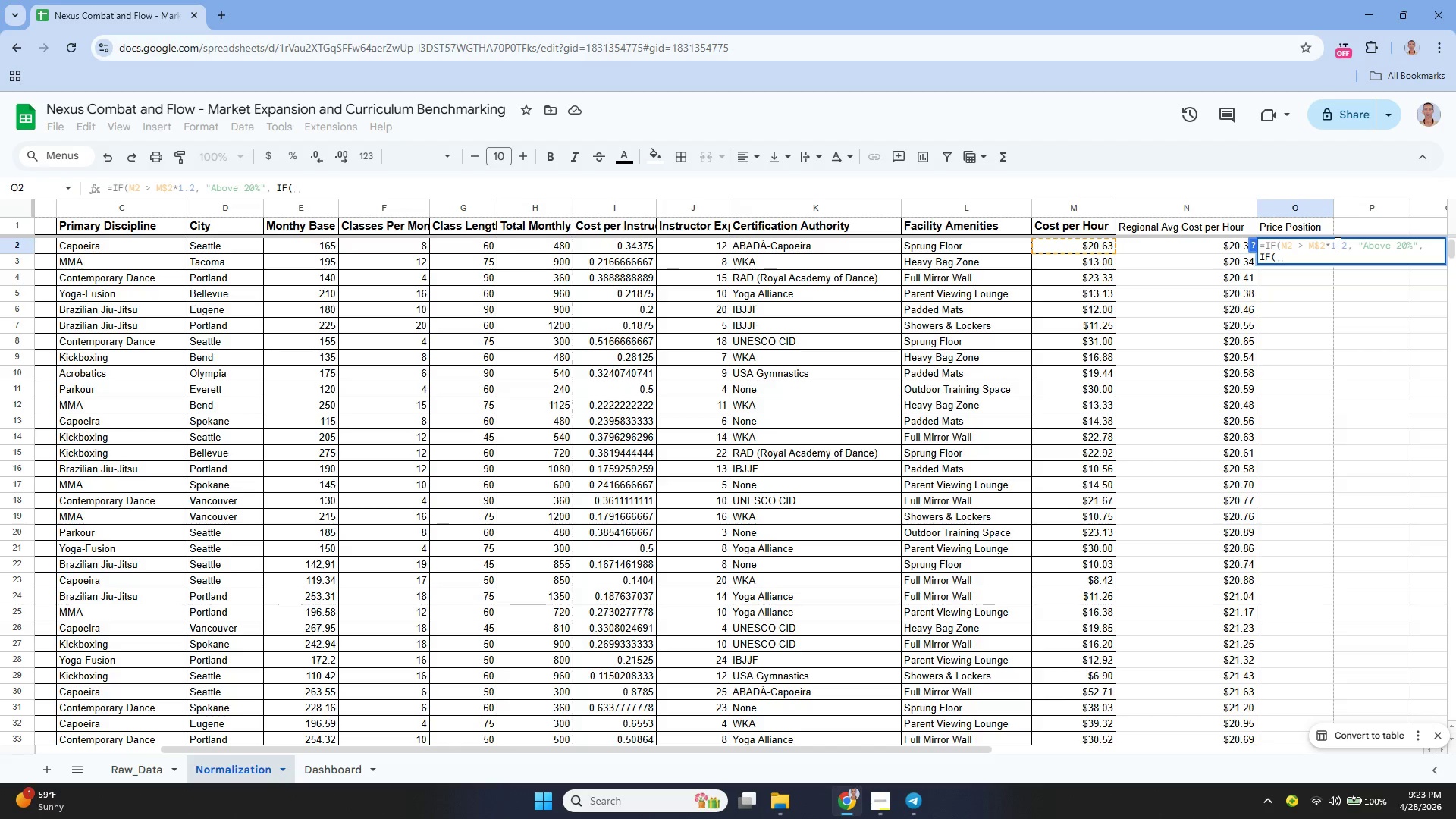 
type(M2)
 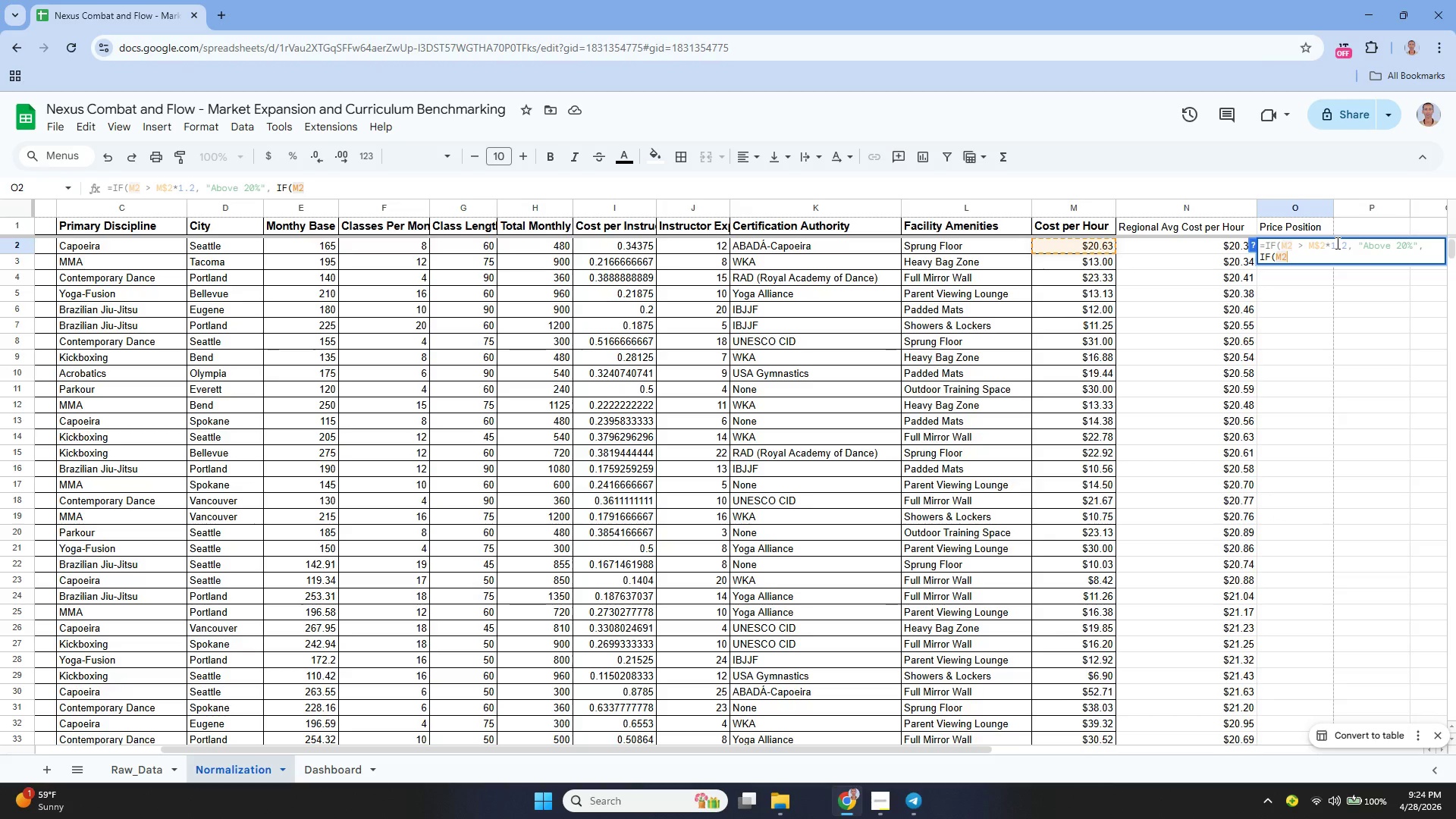 
key(Space)
 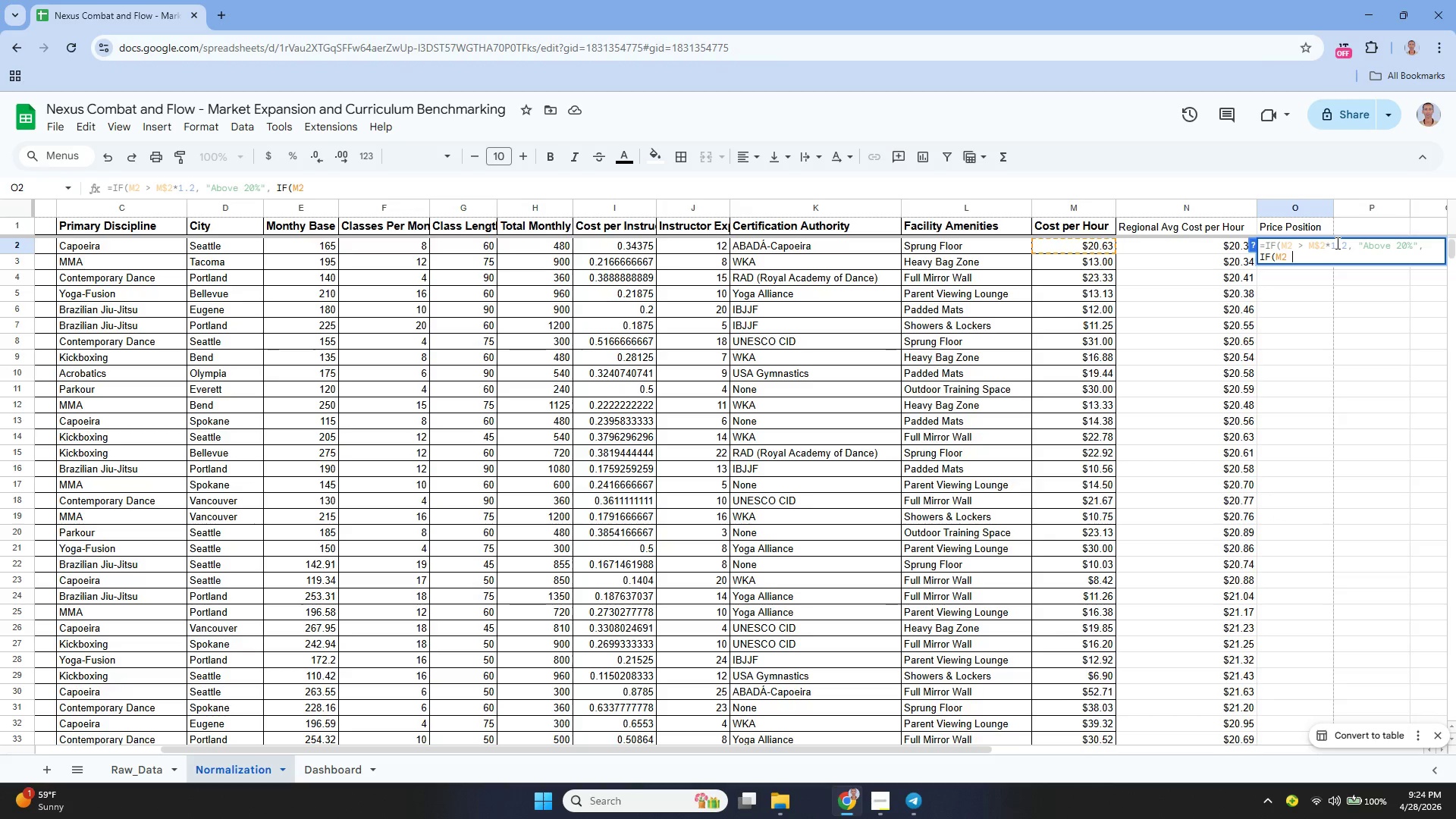 
type(< N$2*0.8, "")
 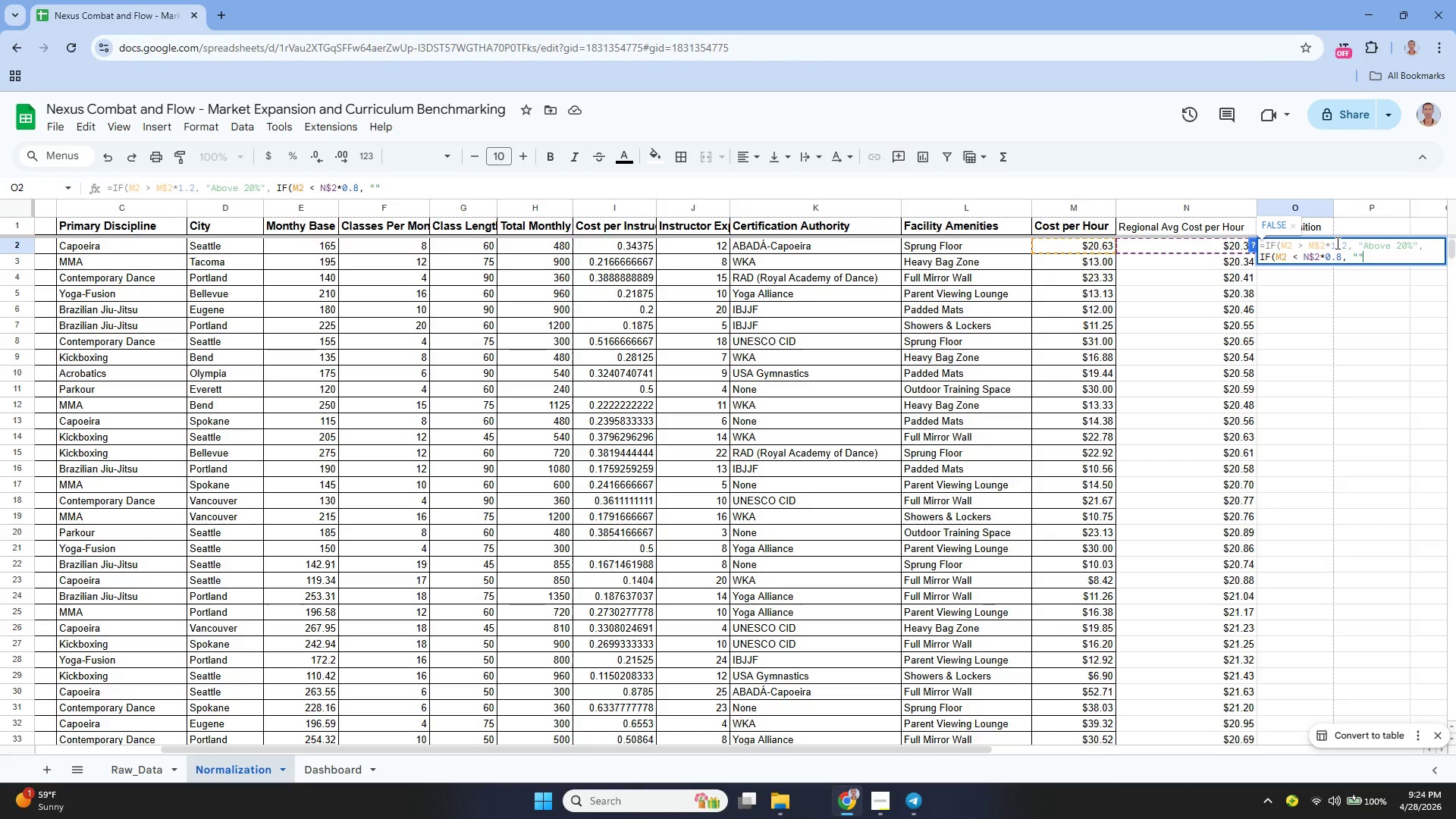 
key(ArrowLeft)
 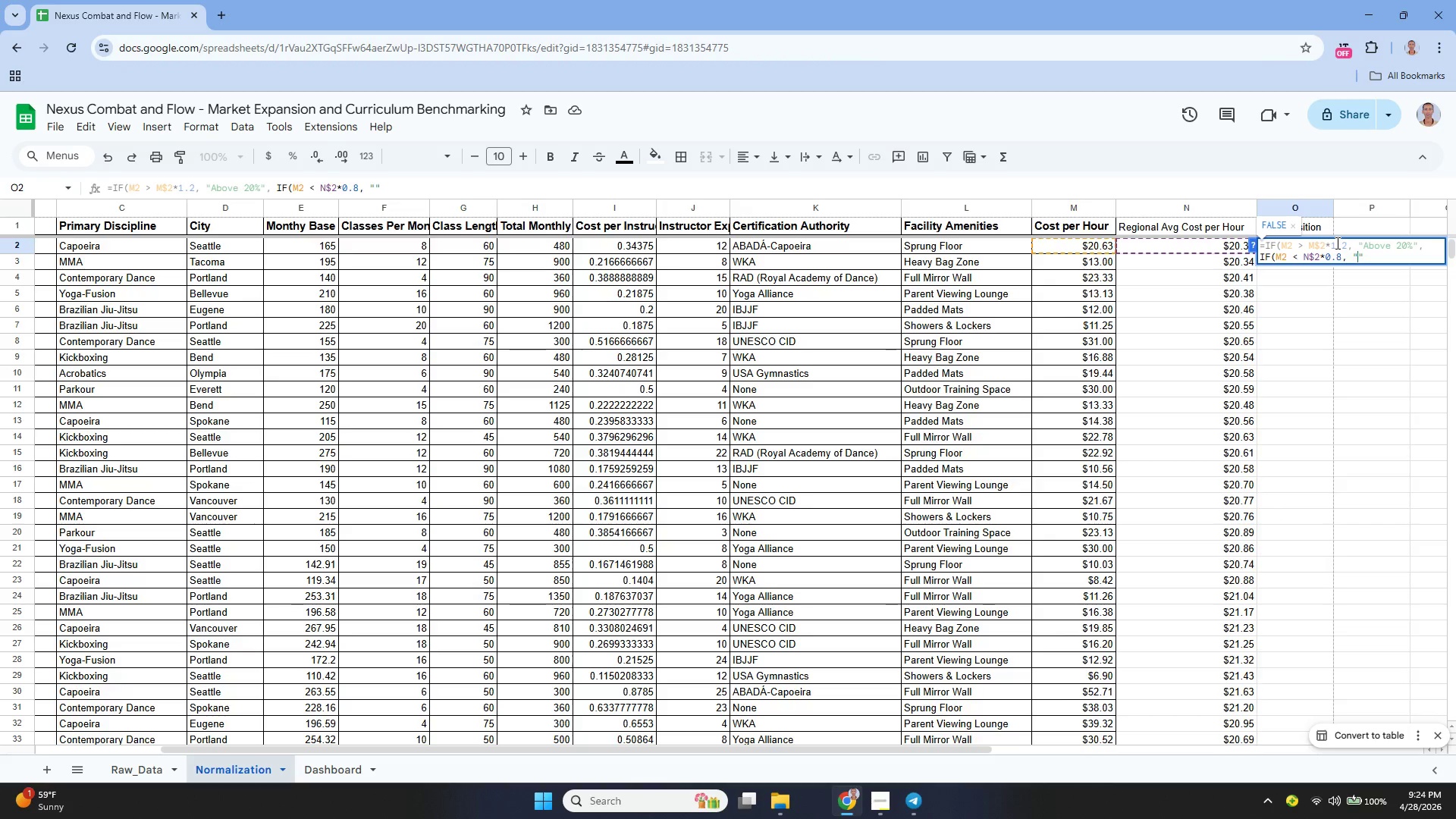 
type(Below 20%)
 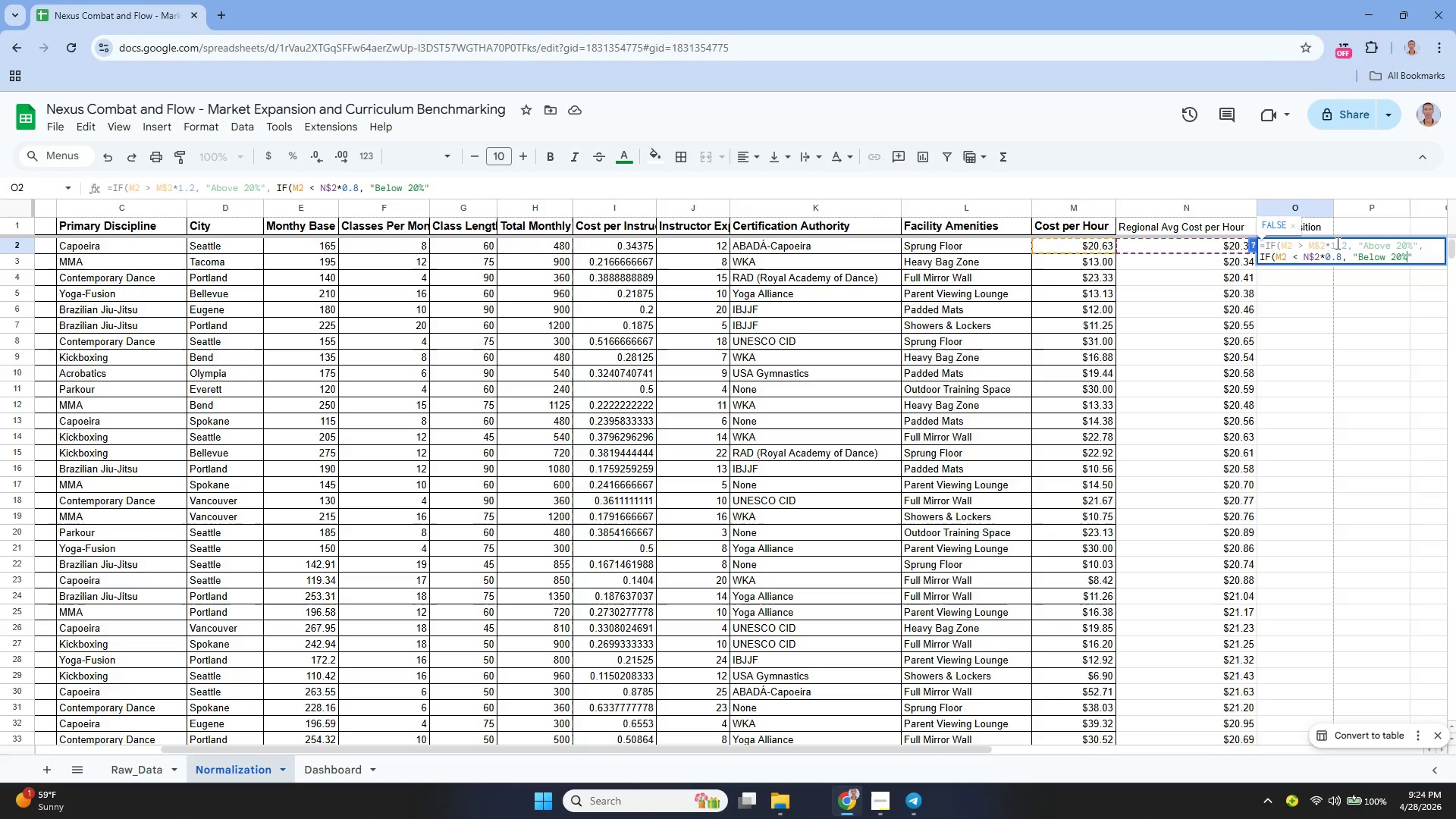 
key(ArrowRight)
 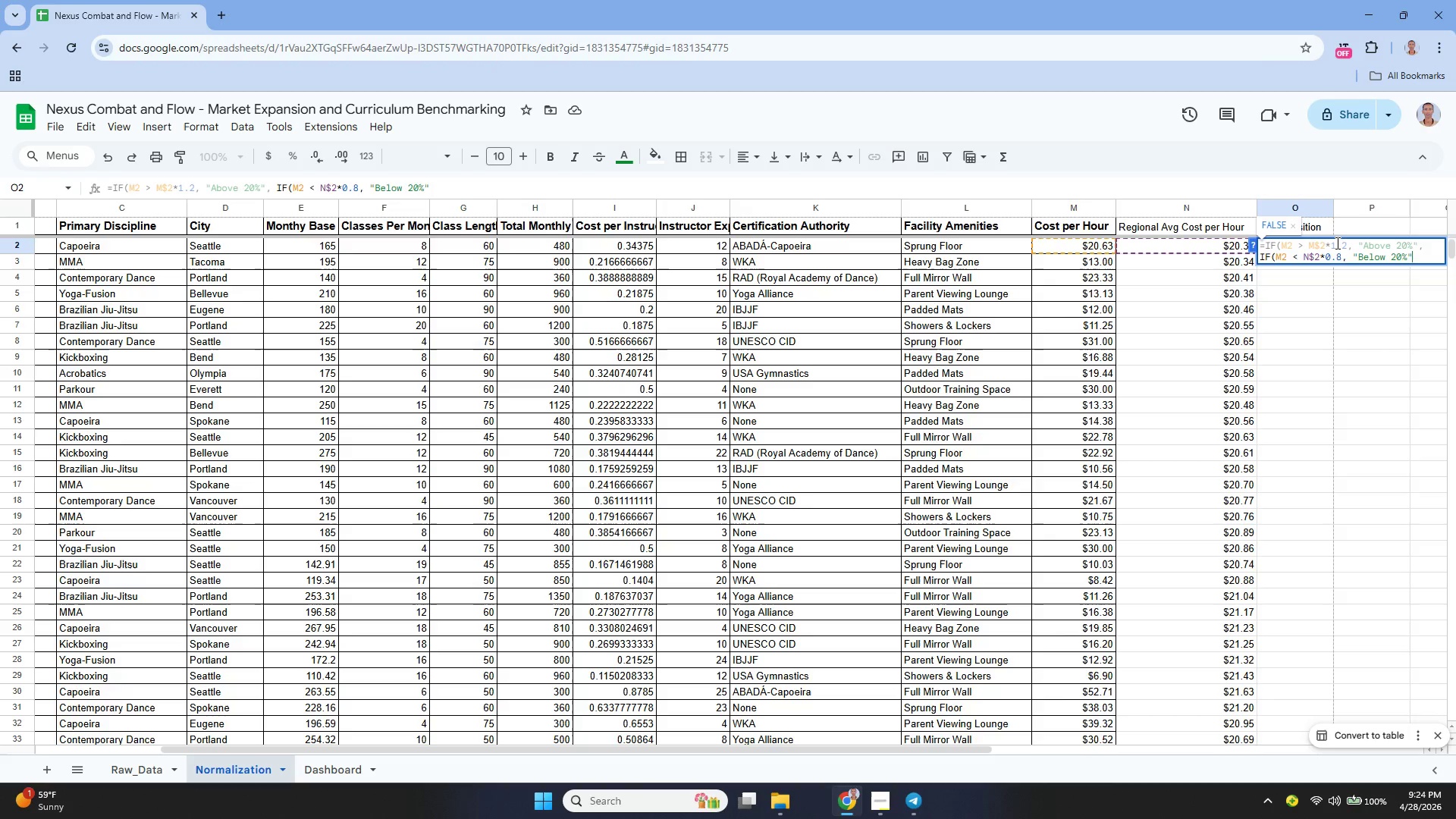 
key(Comma)
 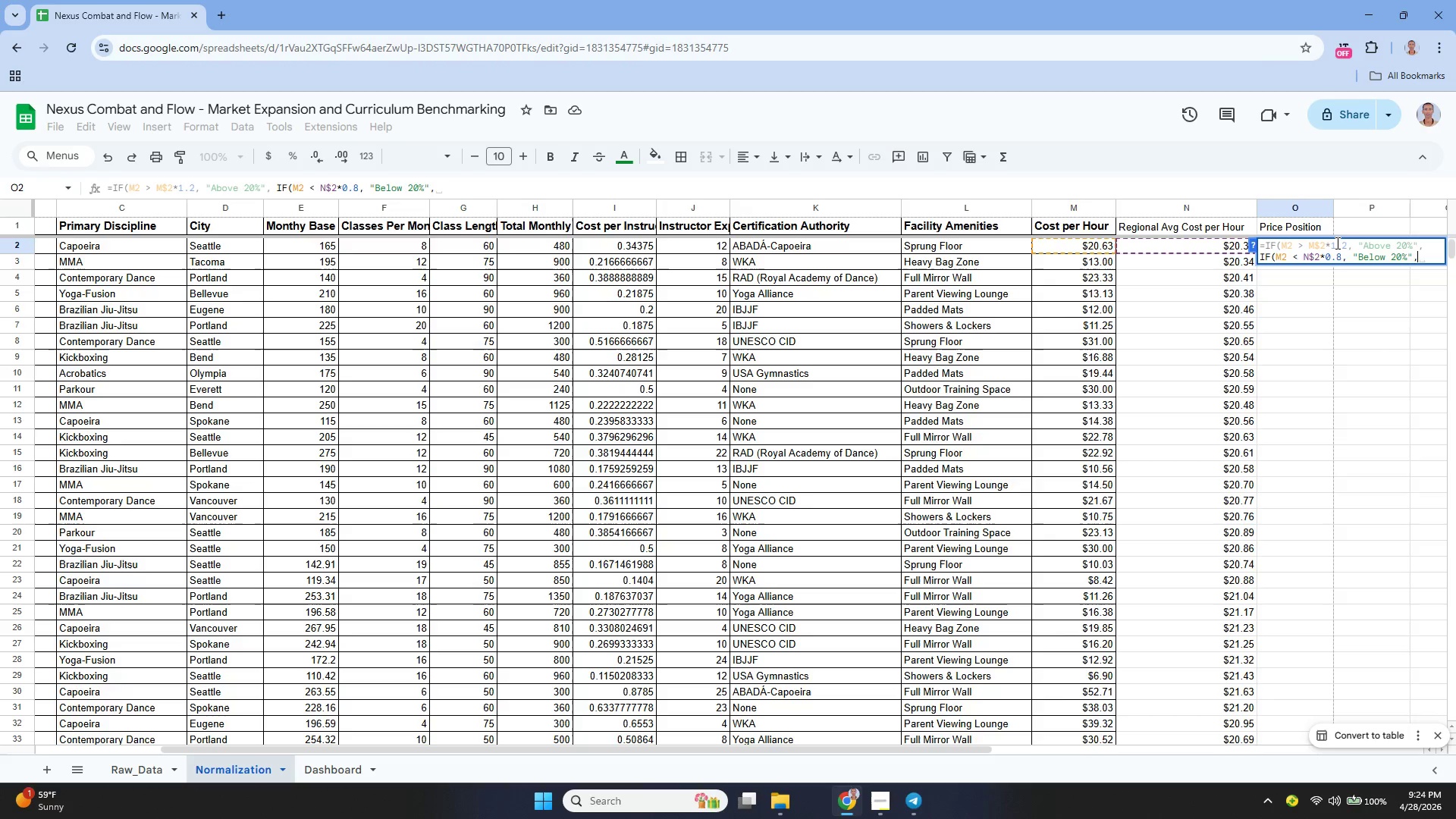 
key(Space)
 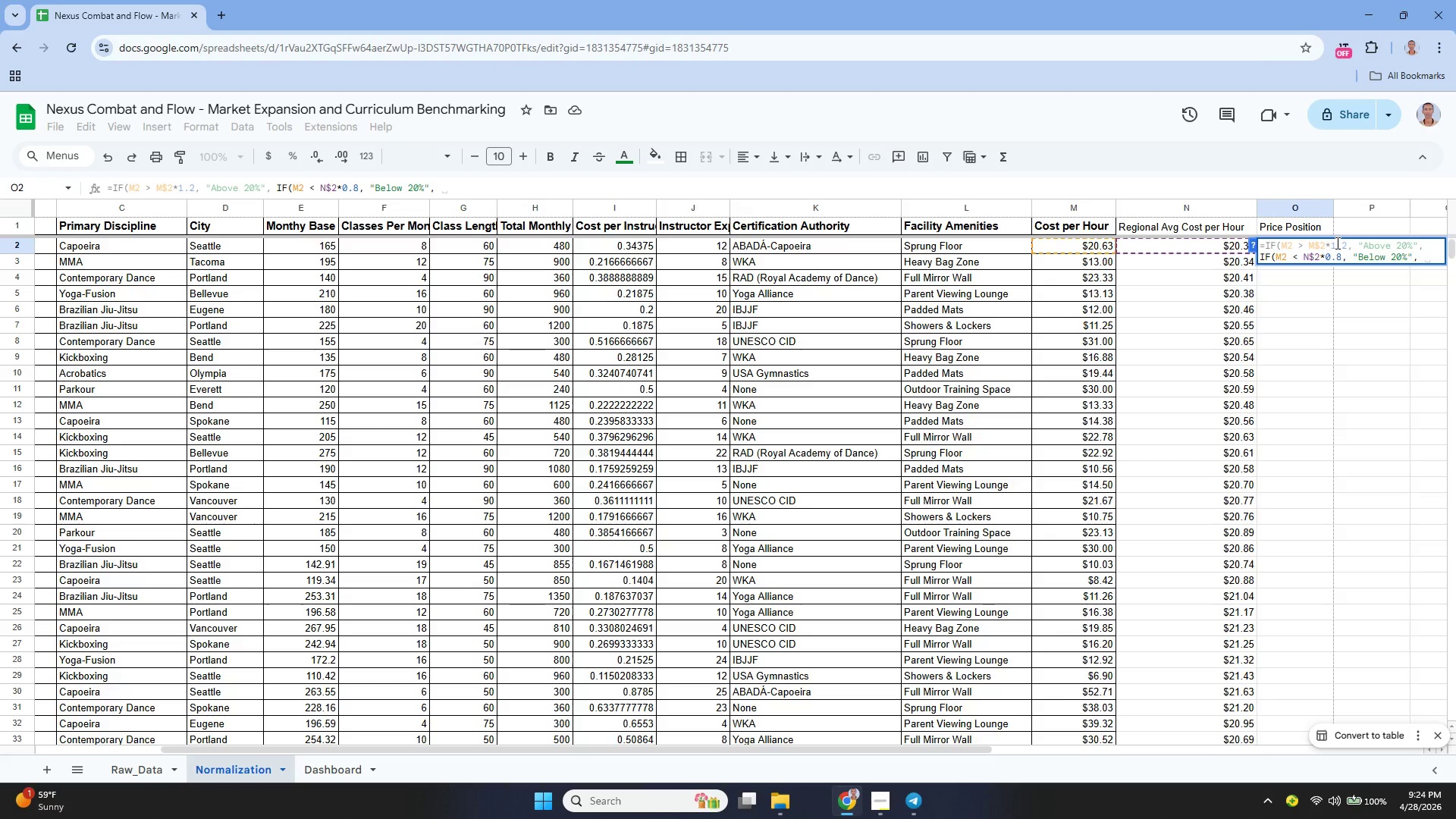 
key(Shift+Quote)
 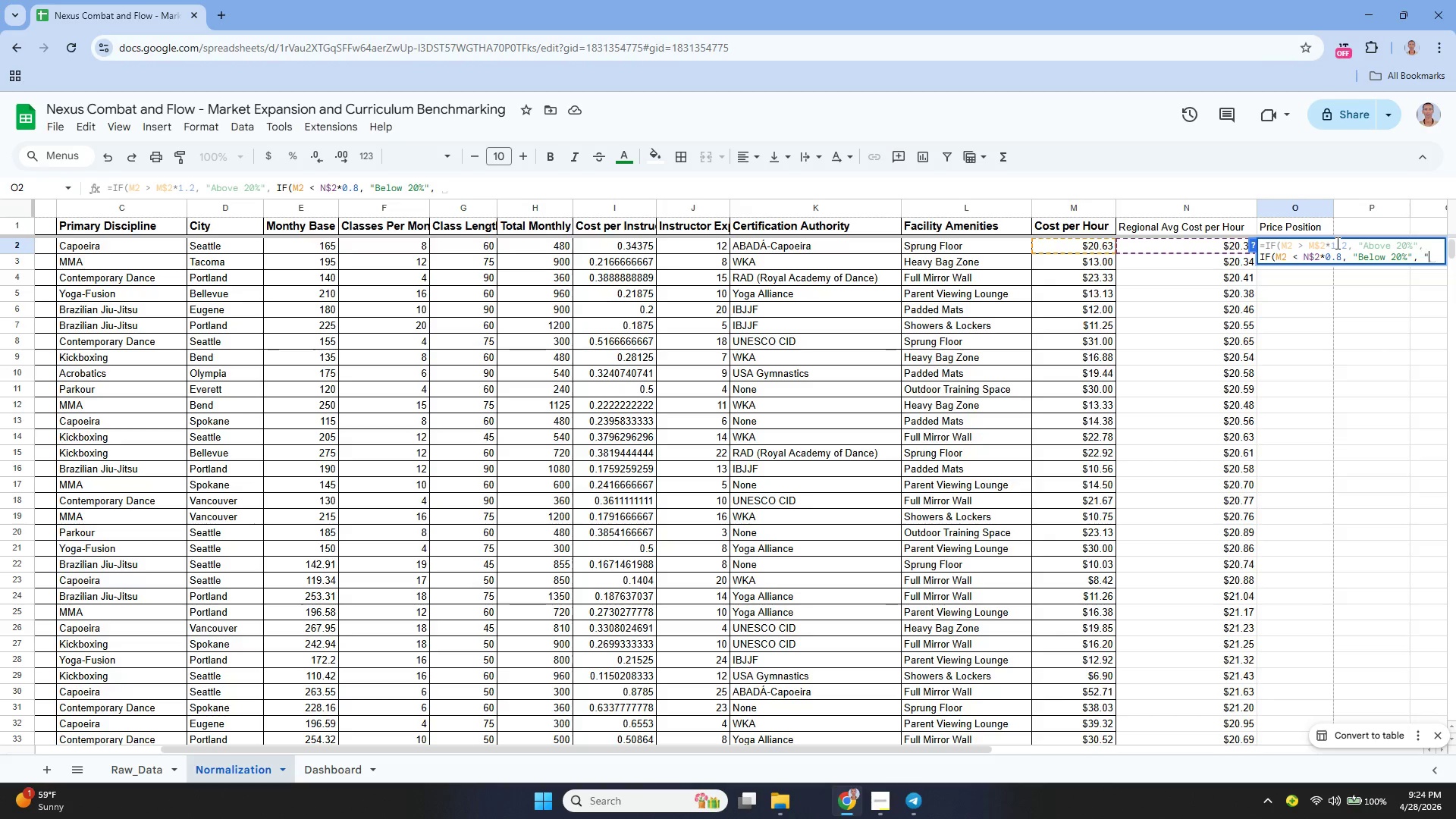 
key(Shift+Quote)
 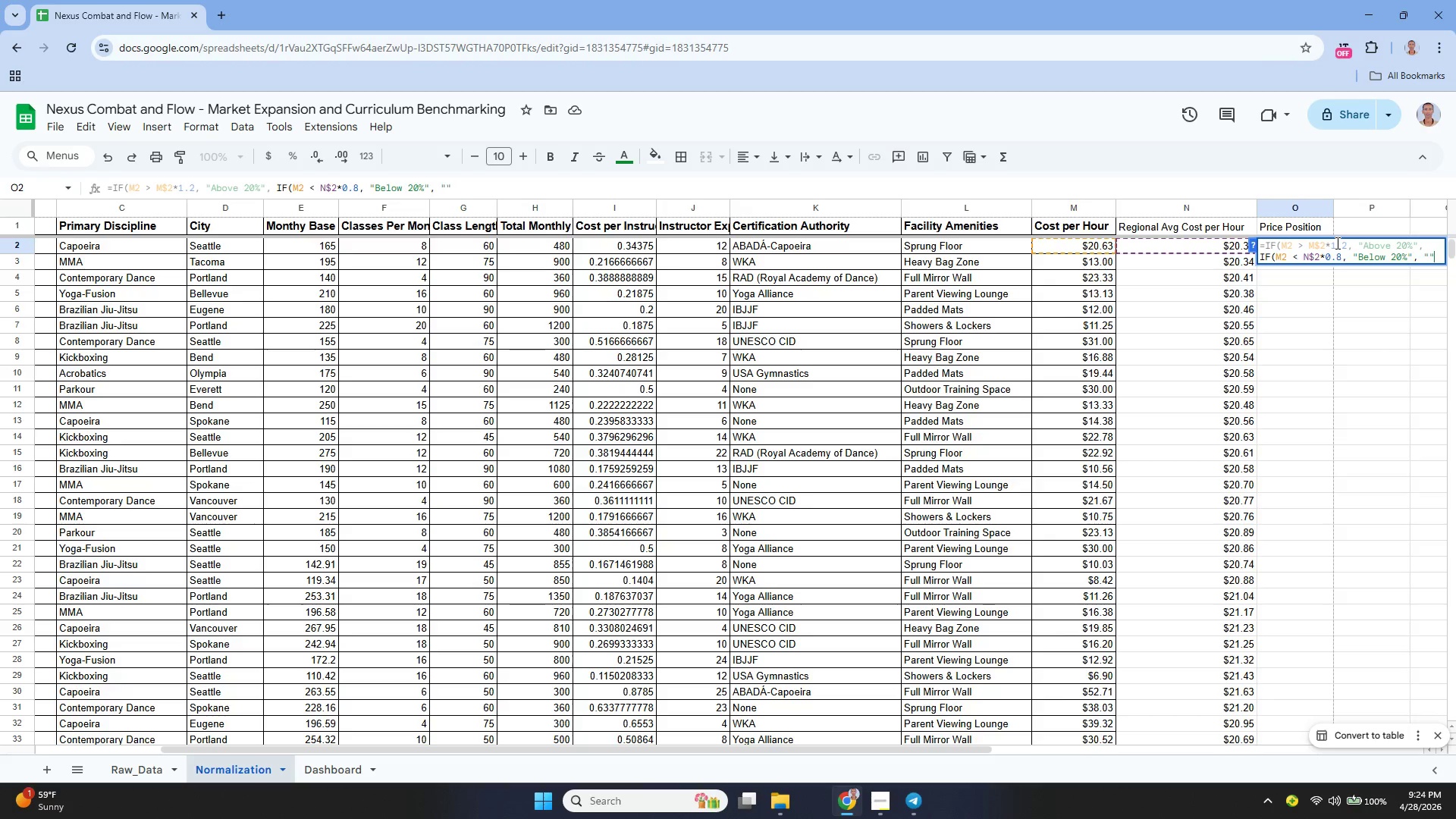 
key(ArrowLeft)
 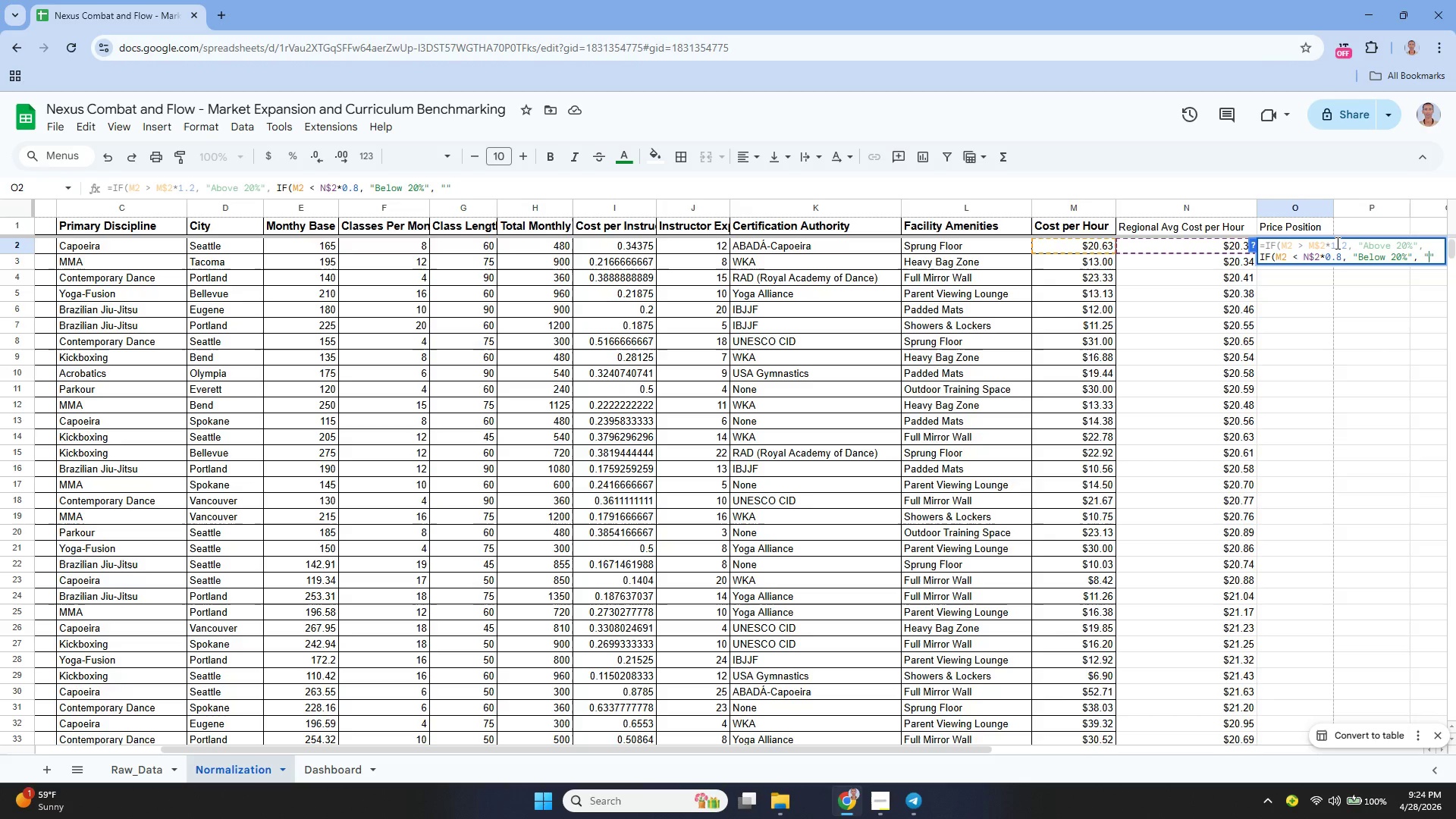 
type(Within Range)
 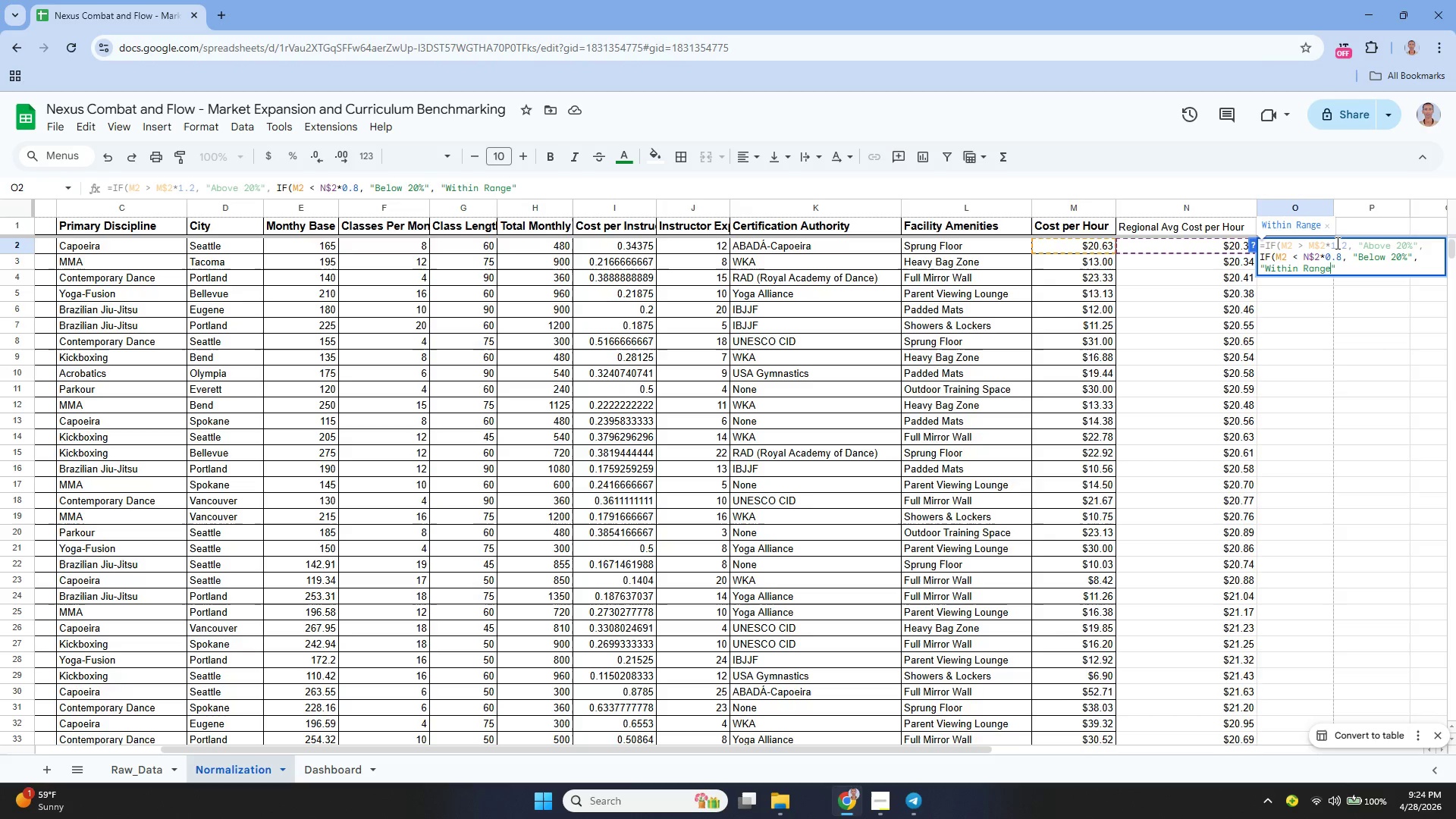 
key(ArrowRight)
 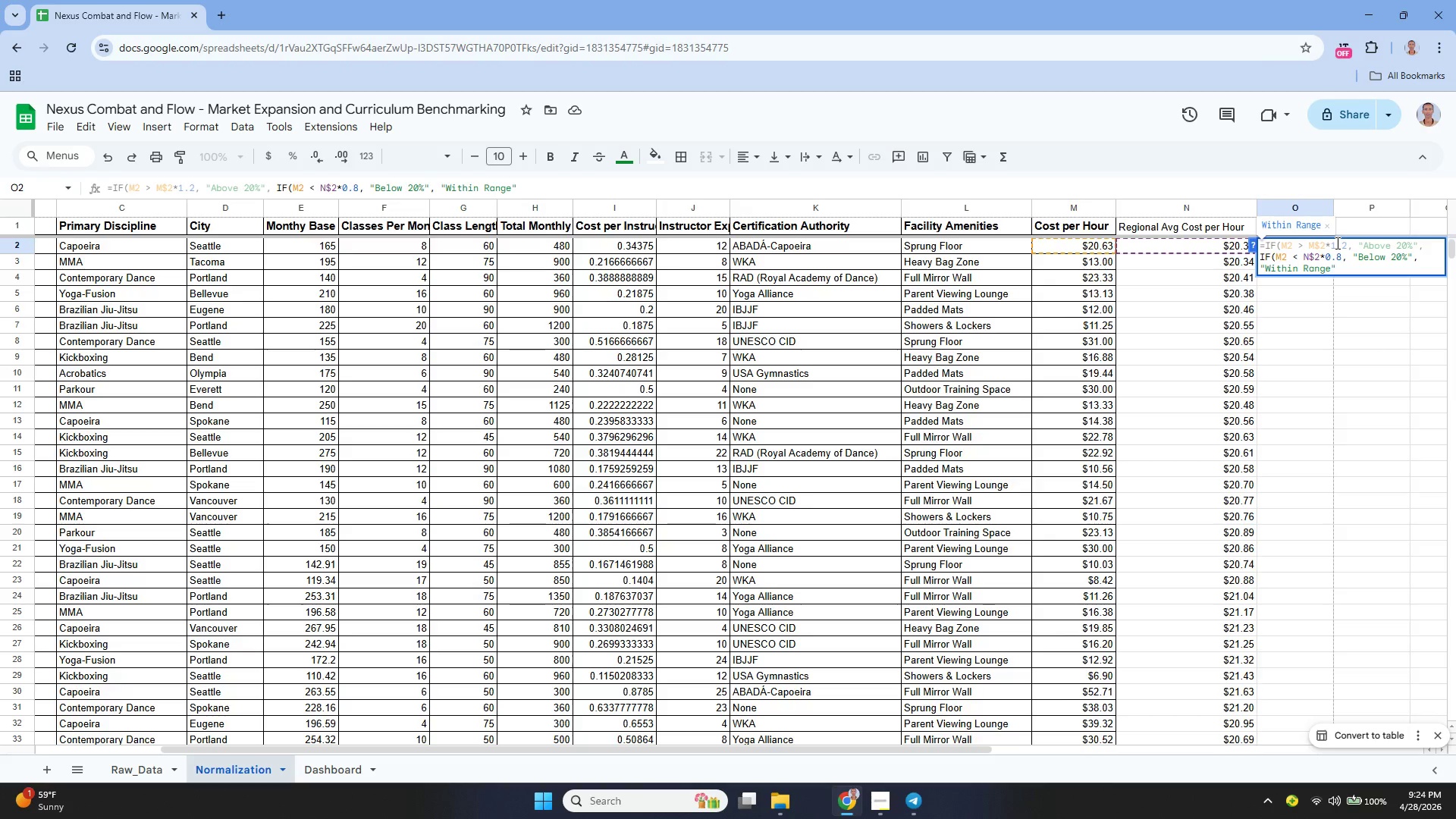 
type()))
 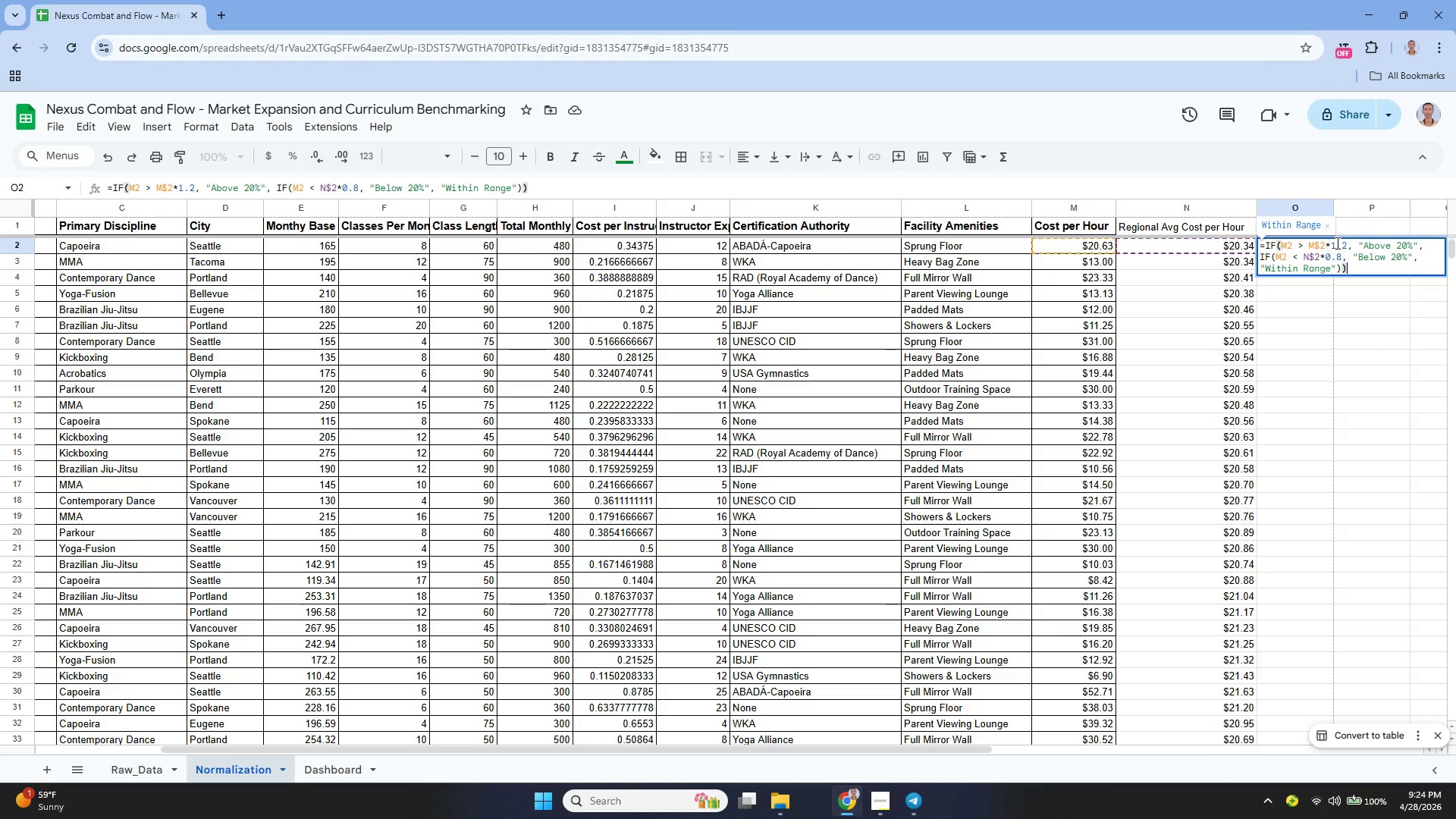 
key(Enter)
 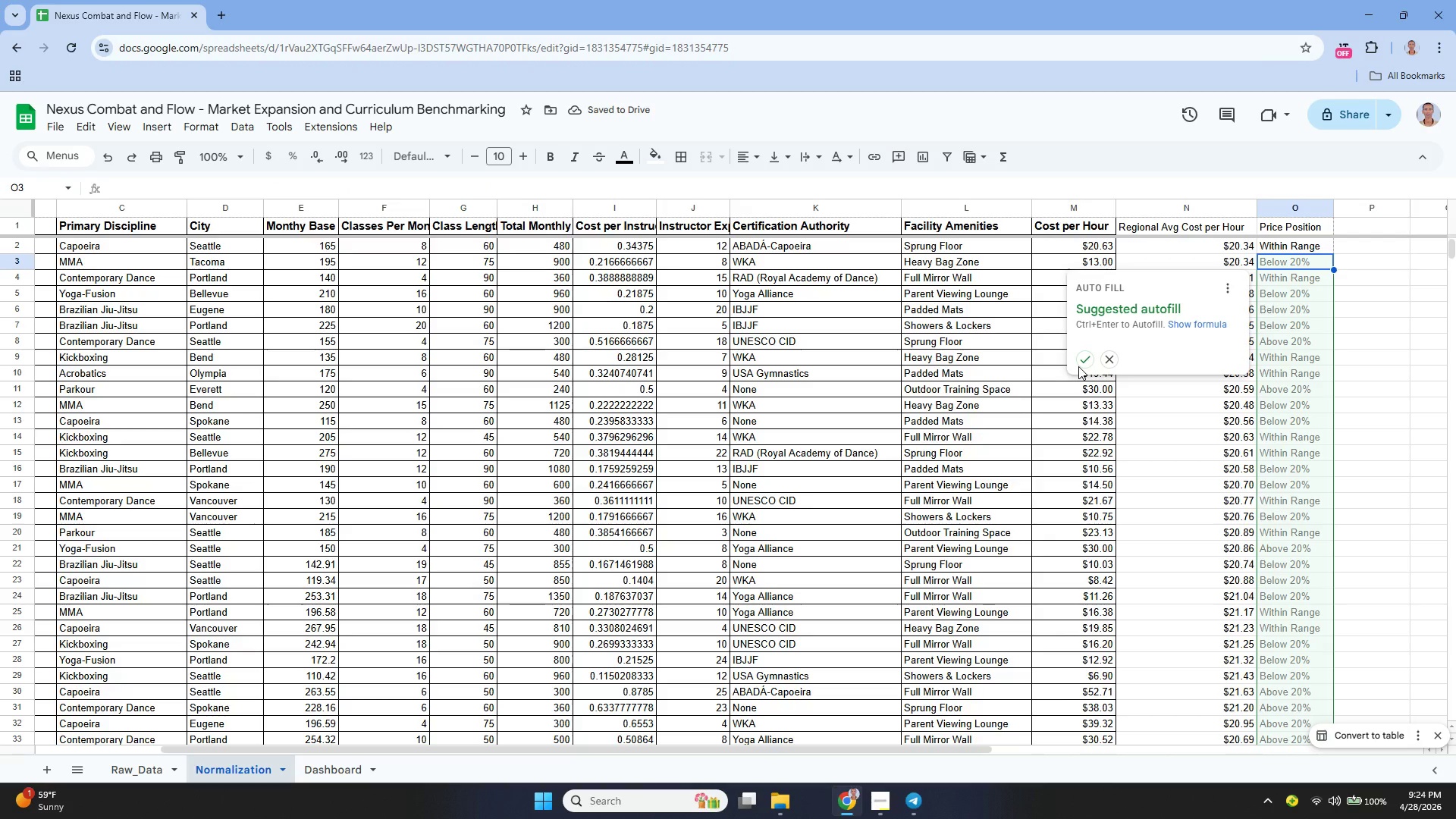 
left_click([1081, 363])
 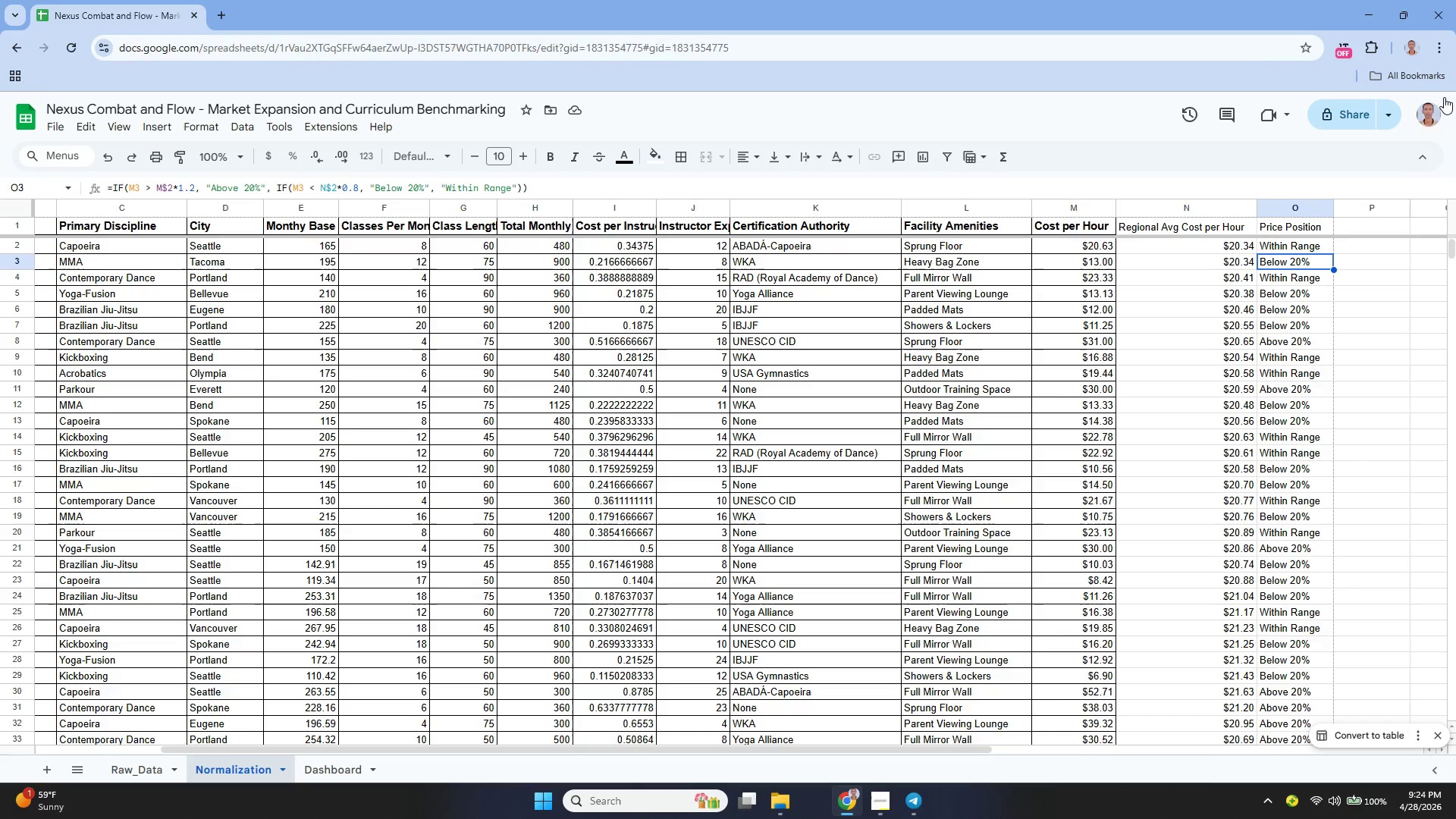 
wait(7.73)
 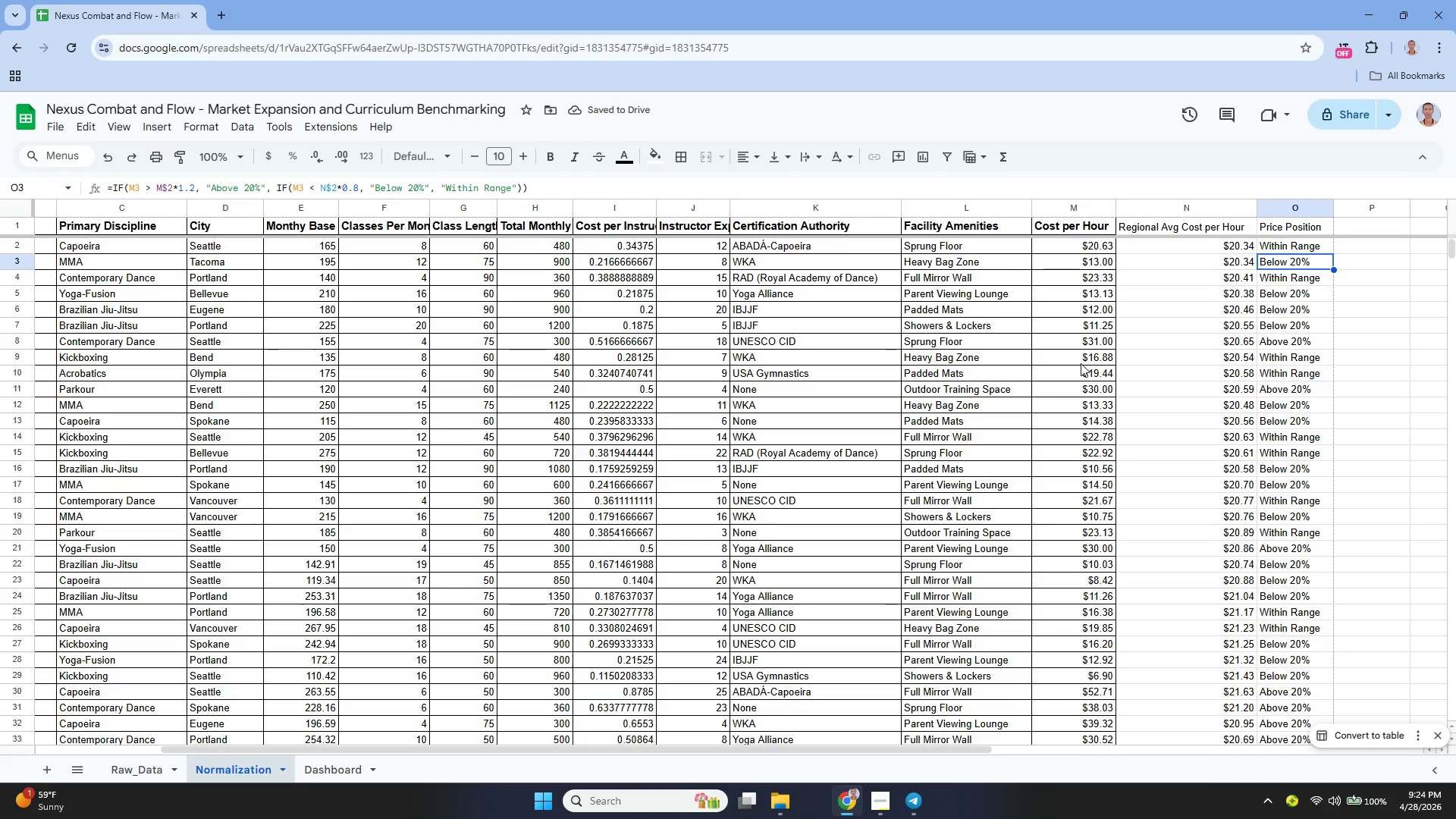 
left_click_drag(start_coordinate=[1332, 205], to_coordinate=[1340, 210])
 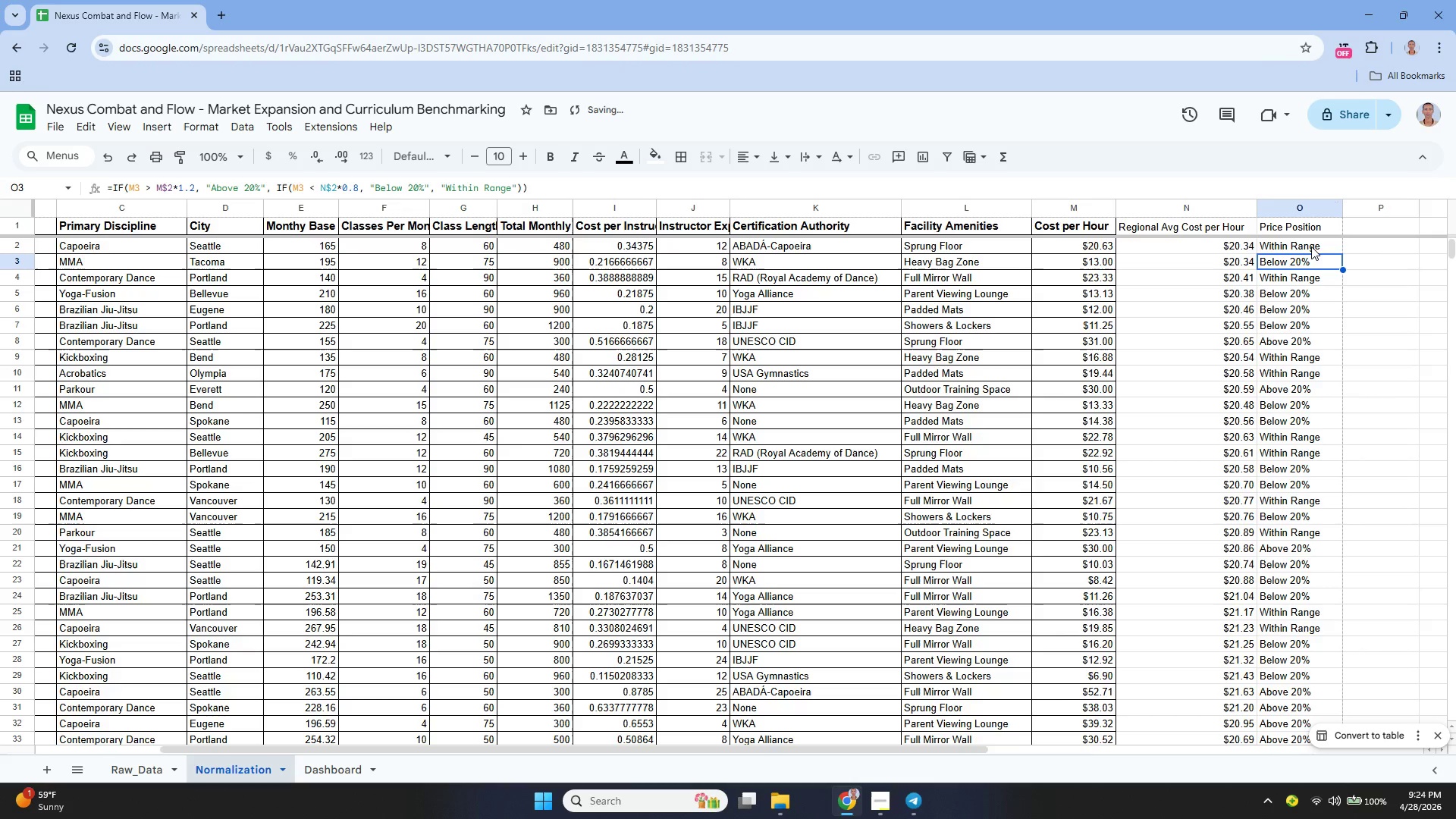 
left_click([1310, 246])
 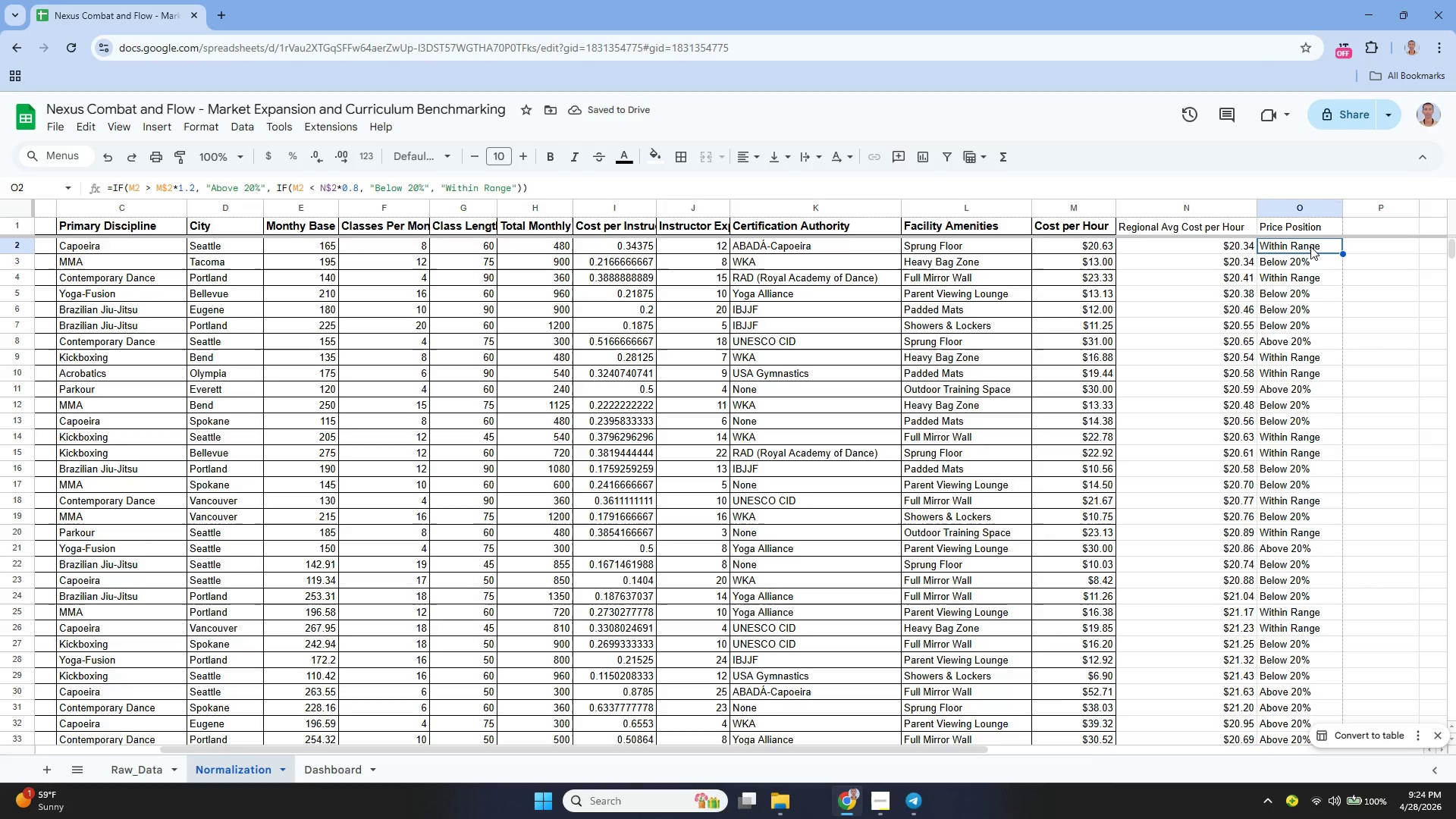 
left_click_drag(start_coordinate=[1310, 246], to_coordinate=[1282, 353])
 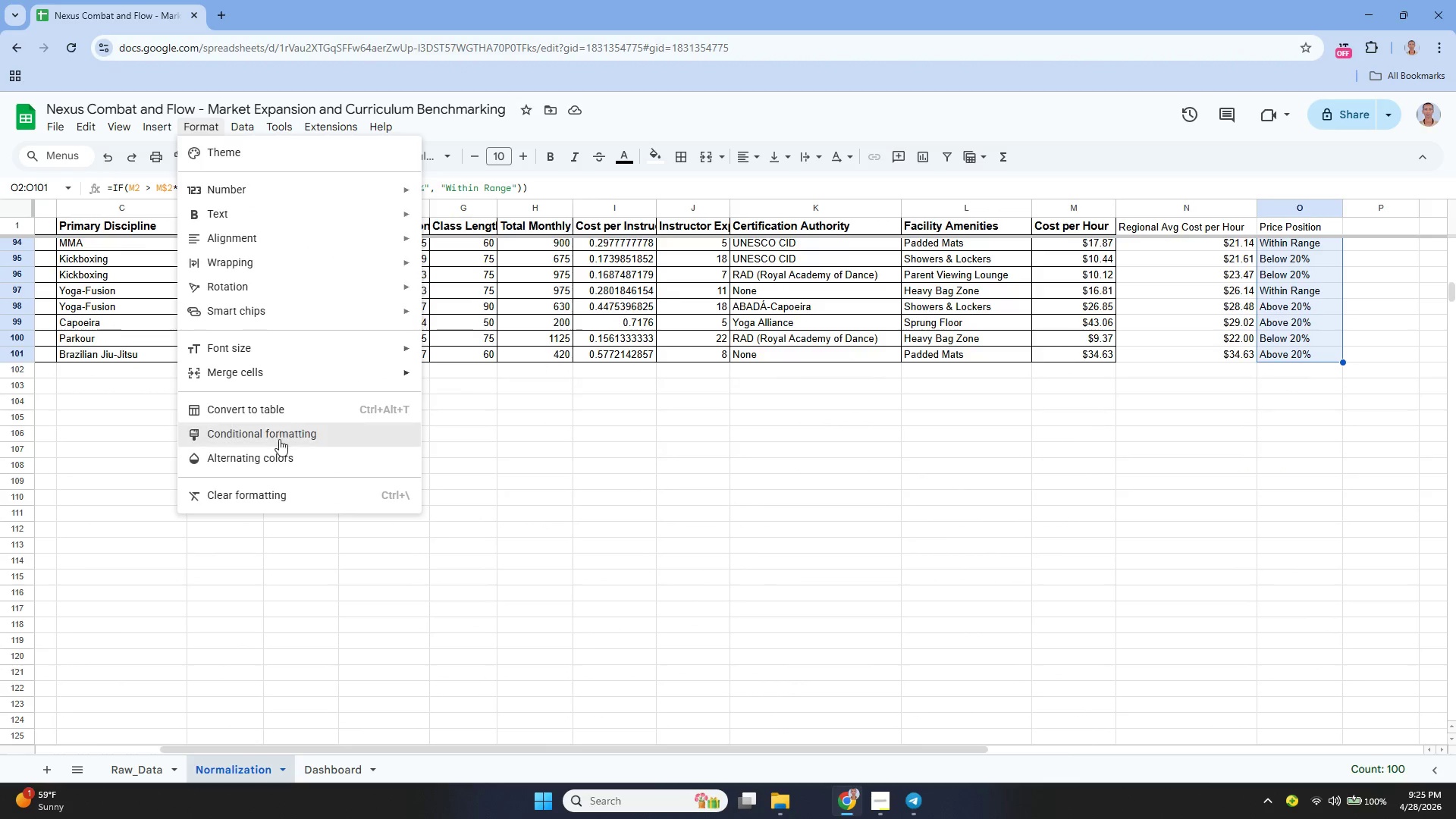 
scroll: coordinate [1191, 393], scroll_direction: up, amount: 1.0
 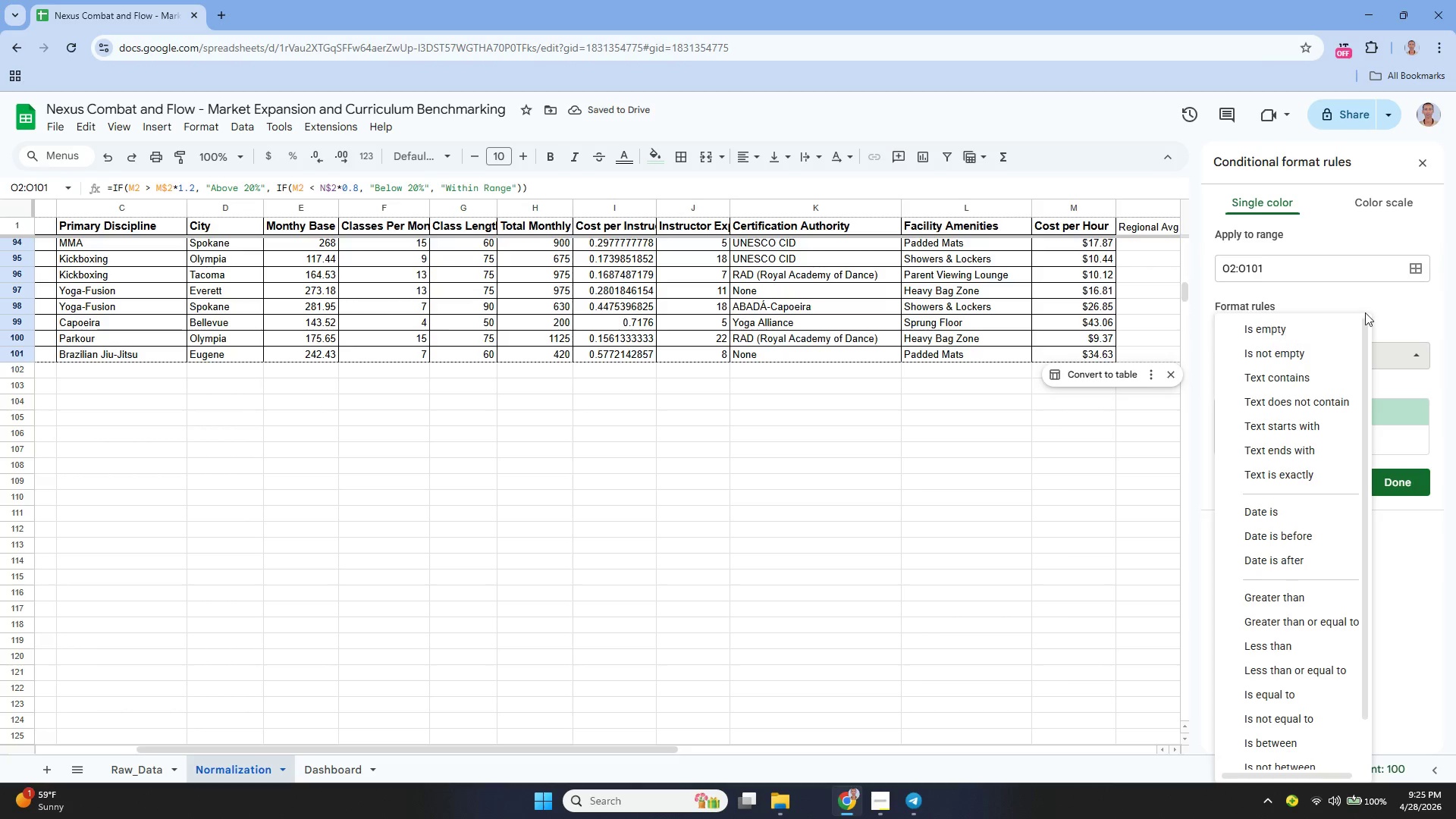 
left_click([1276, 749])
 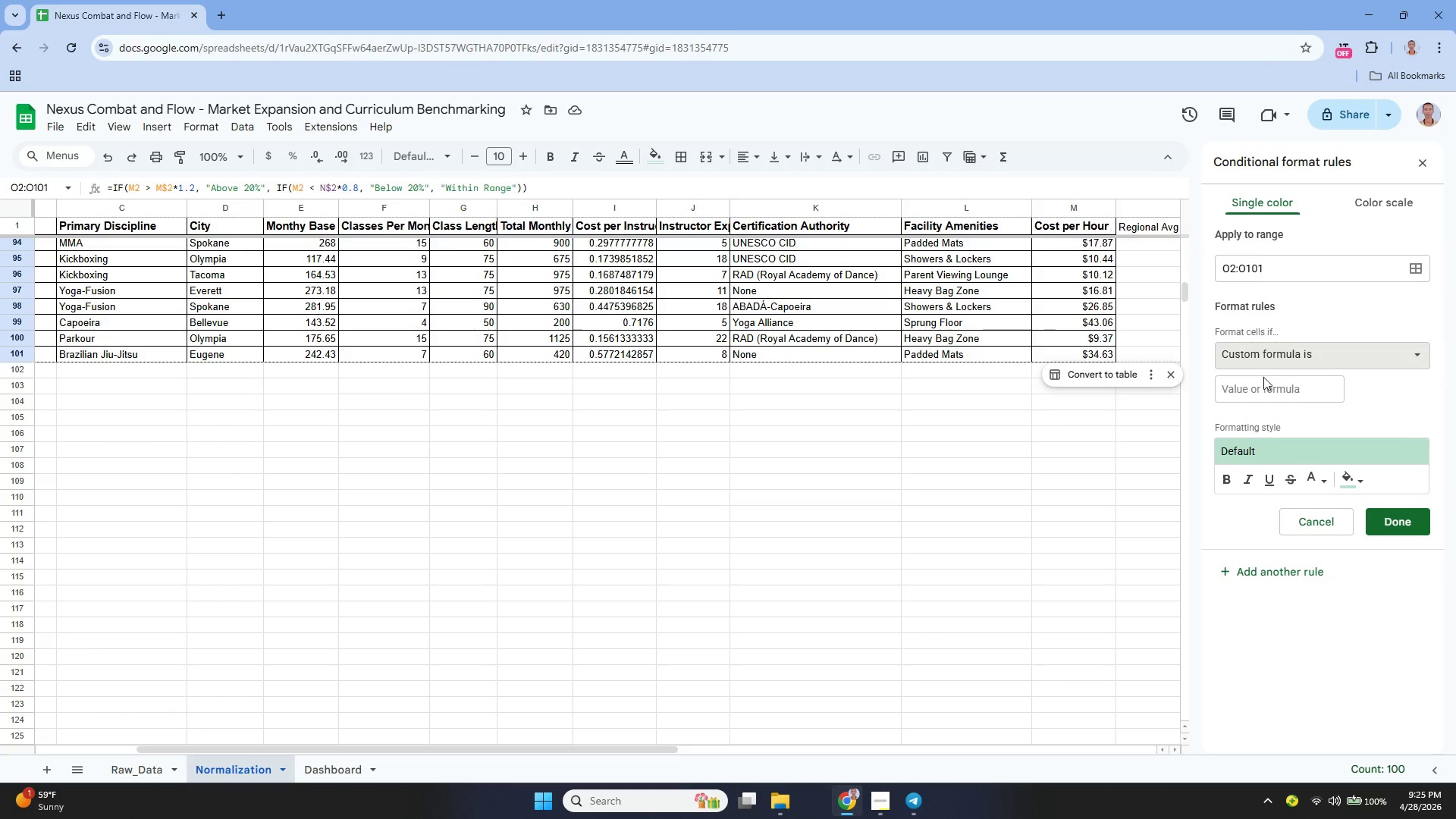 
scroll: coordinate [1313, 632], scroll_direction: down, amount: 4.0
 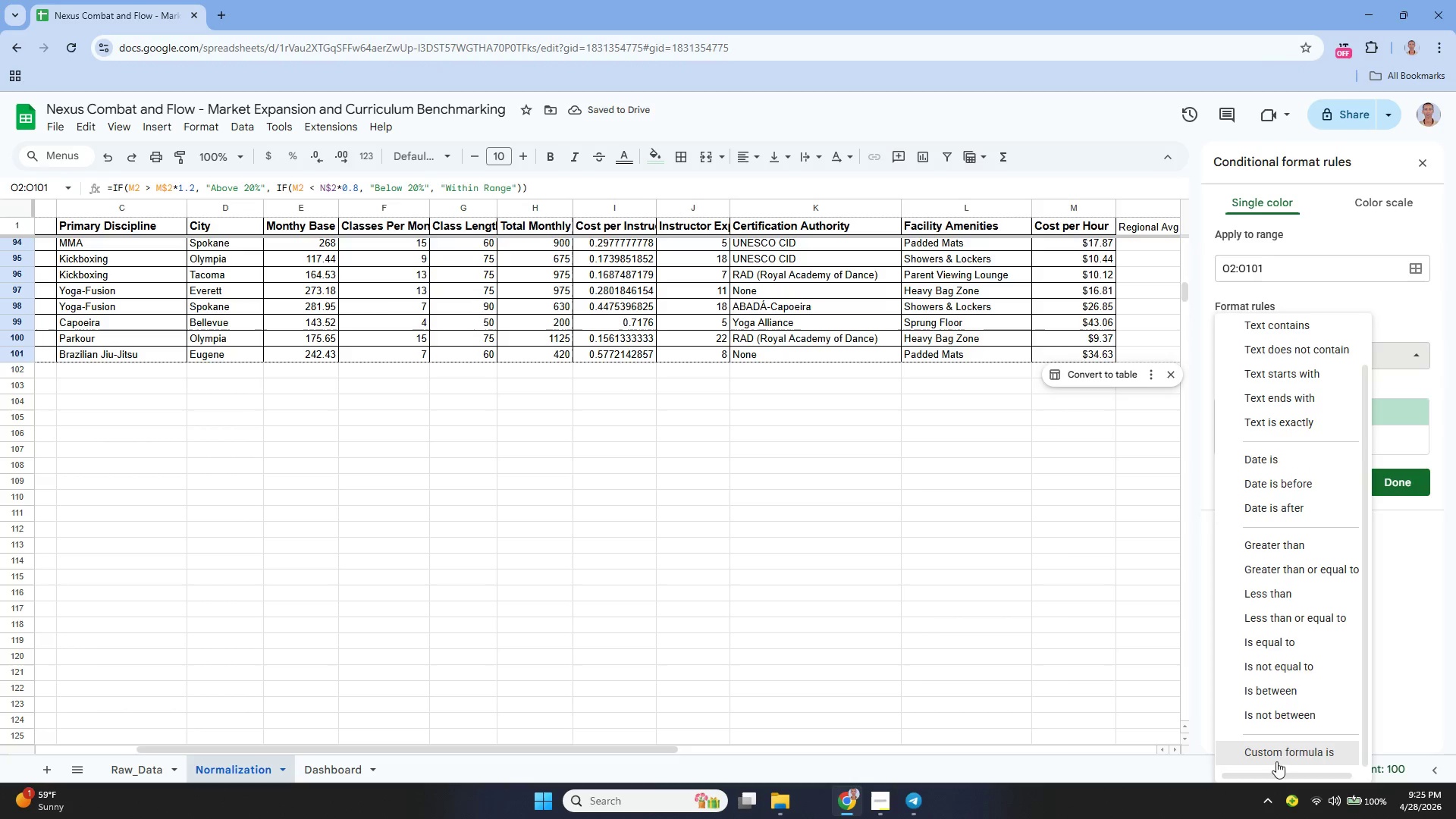 
left_click([1260, 385])
 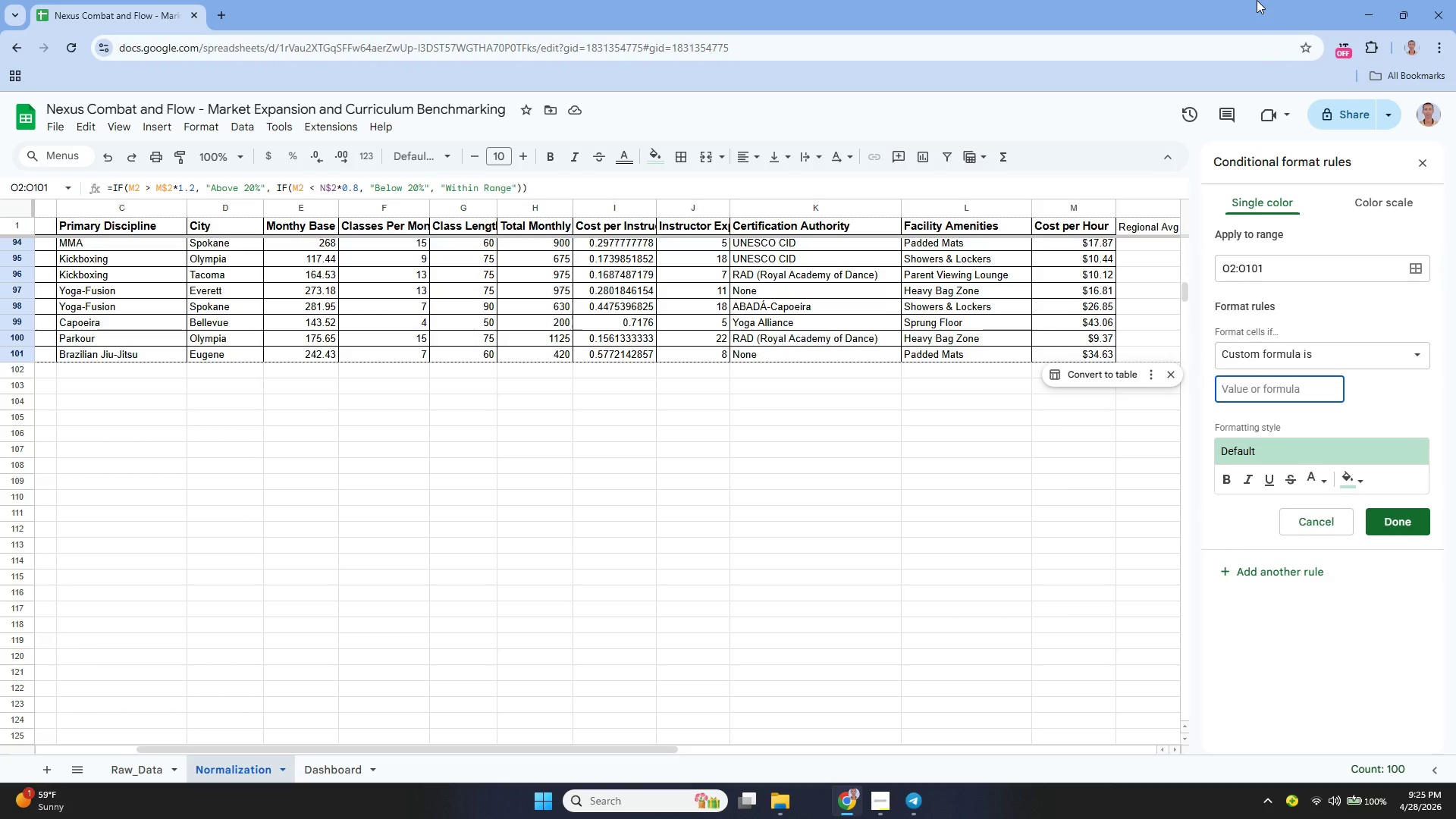 
wait(5.28)
 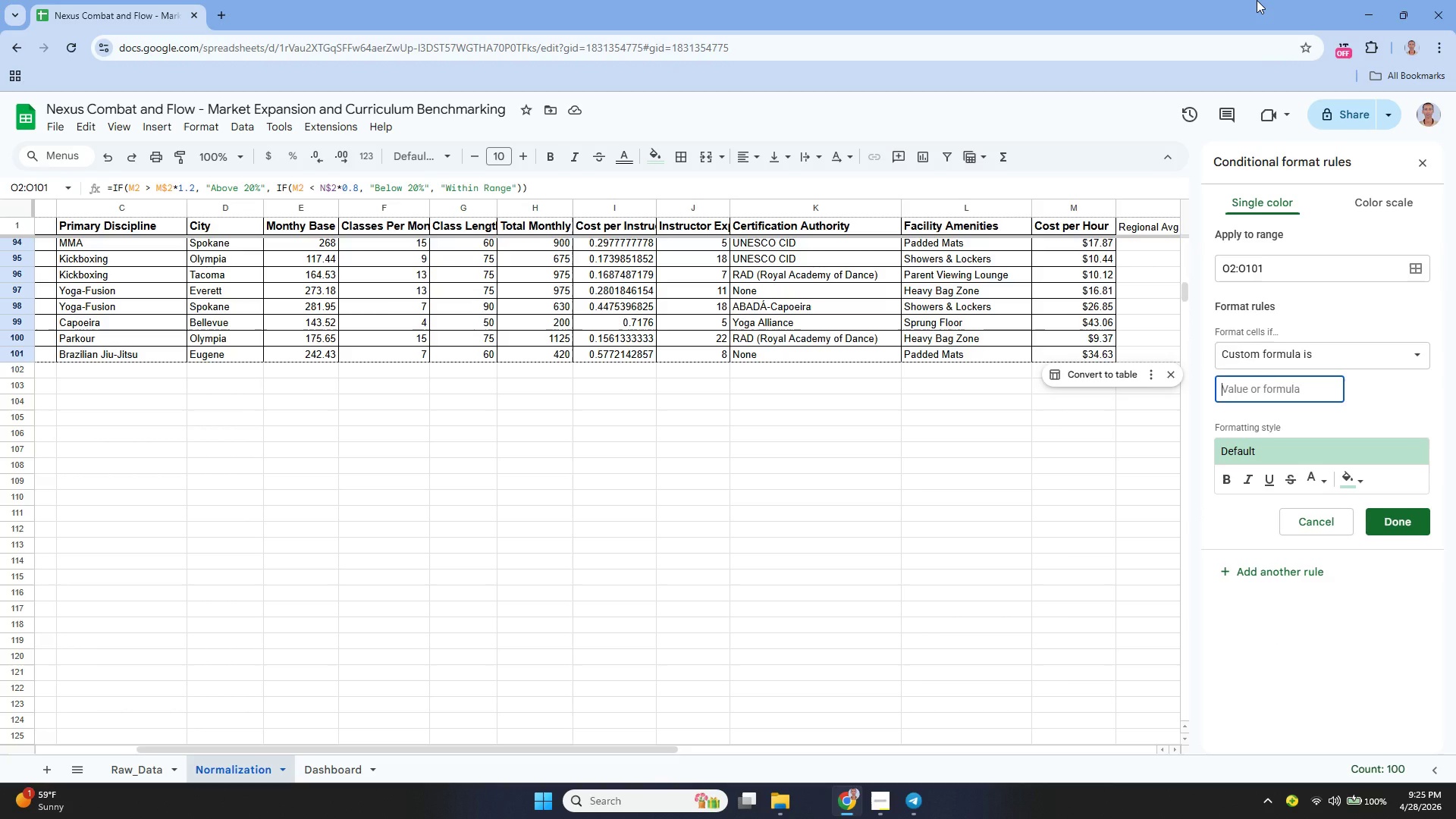 
type(=O2="")
 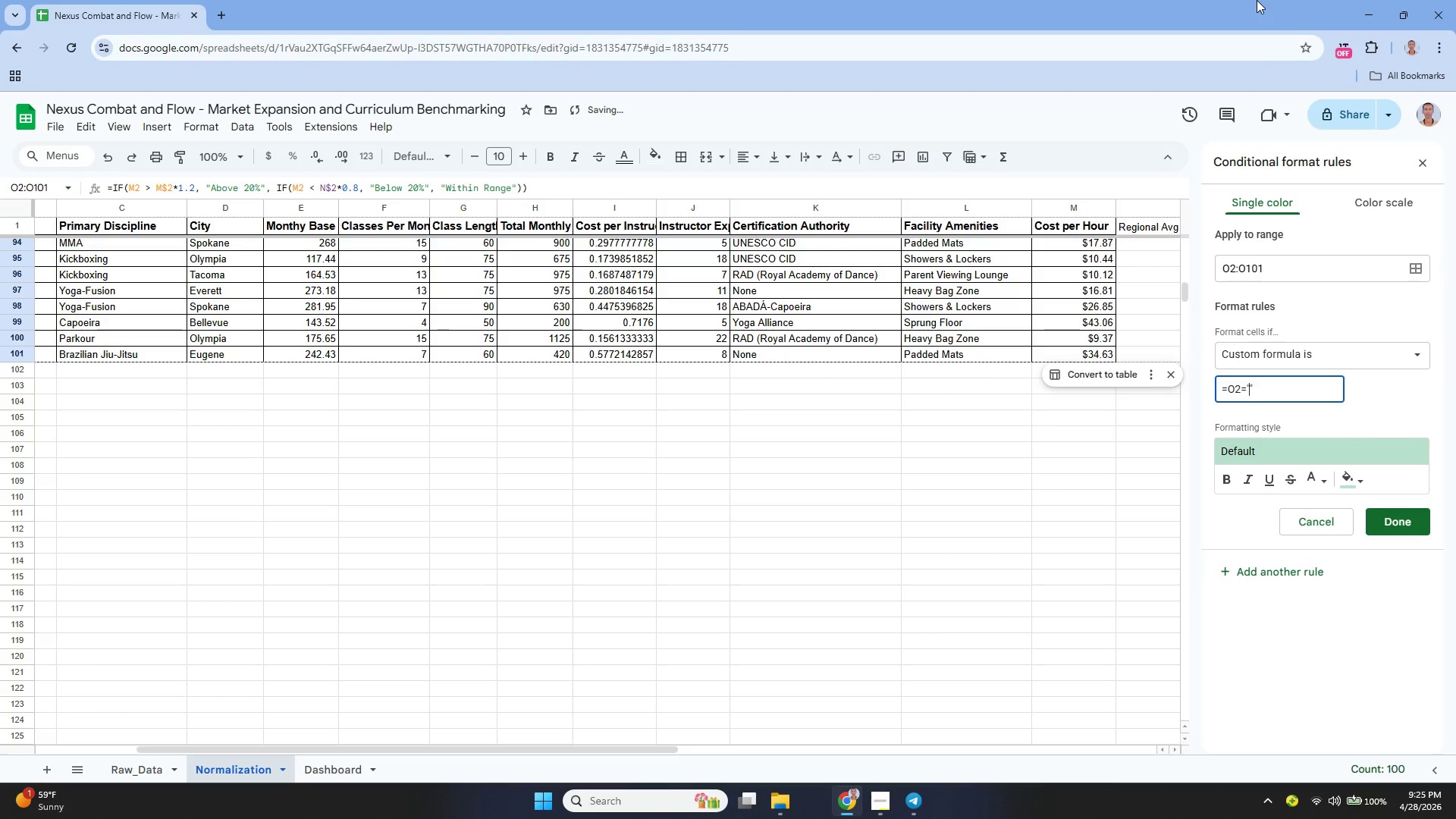 
 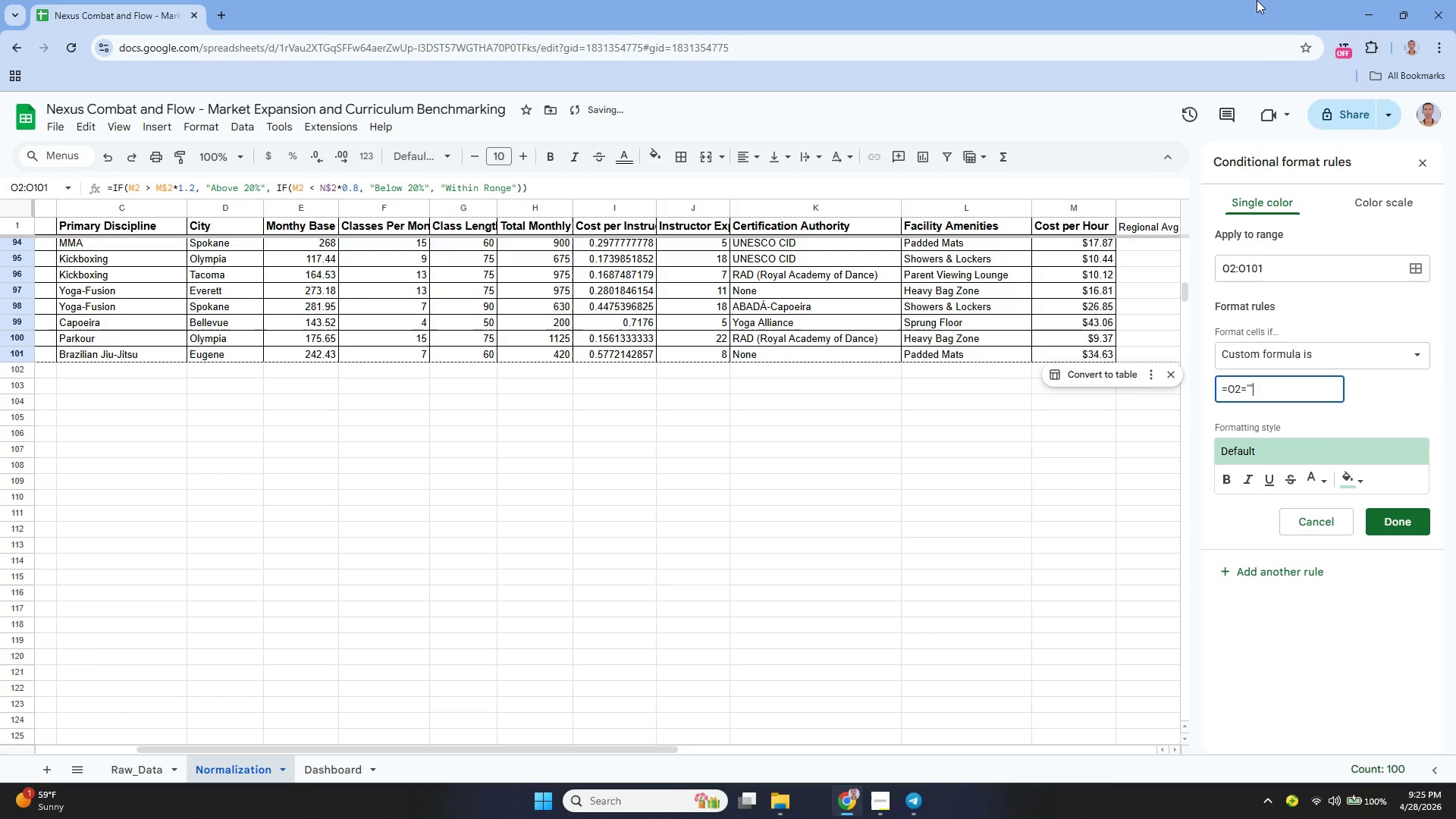 
key(ArrowLeft)
 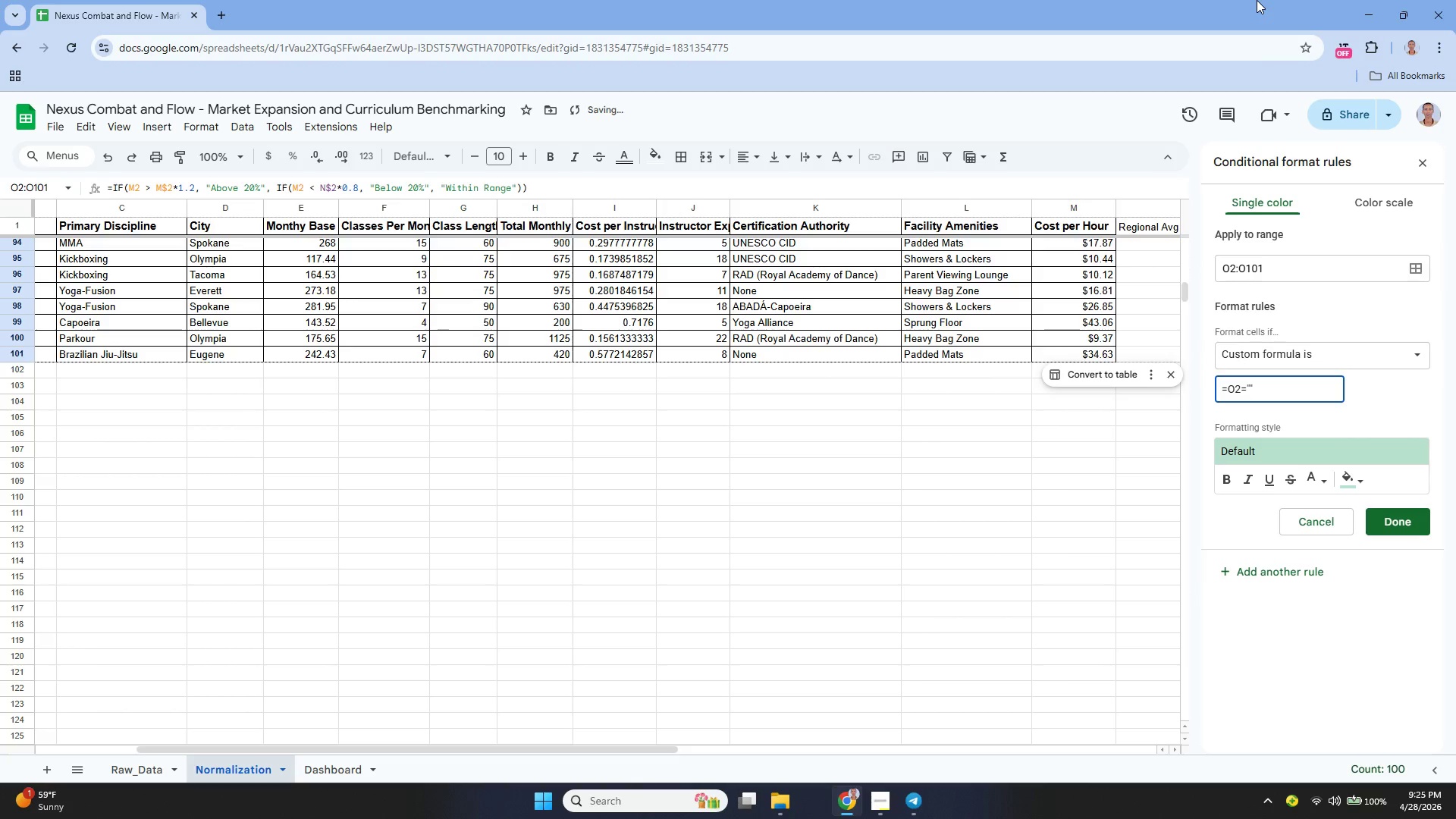 
type(Above 20%)
 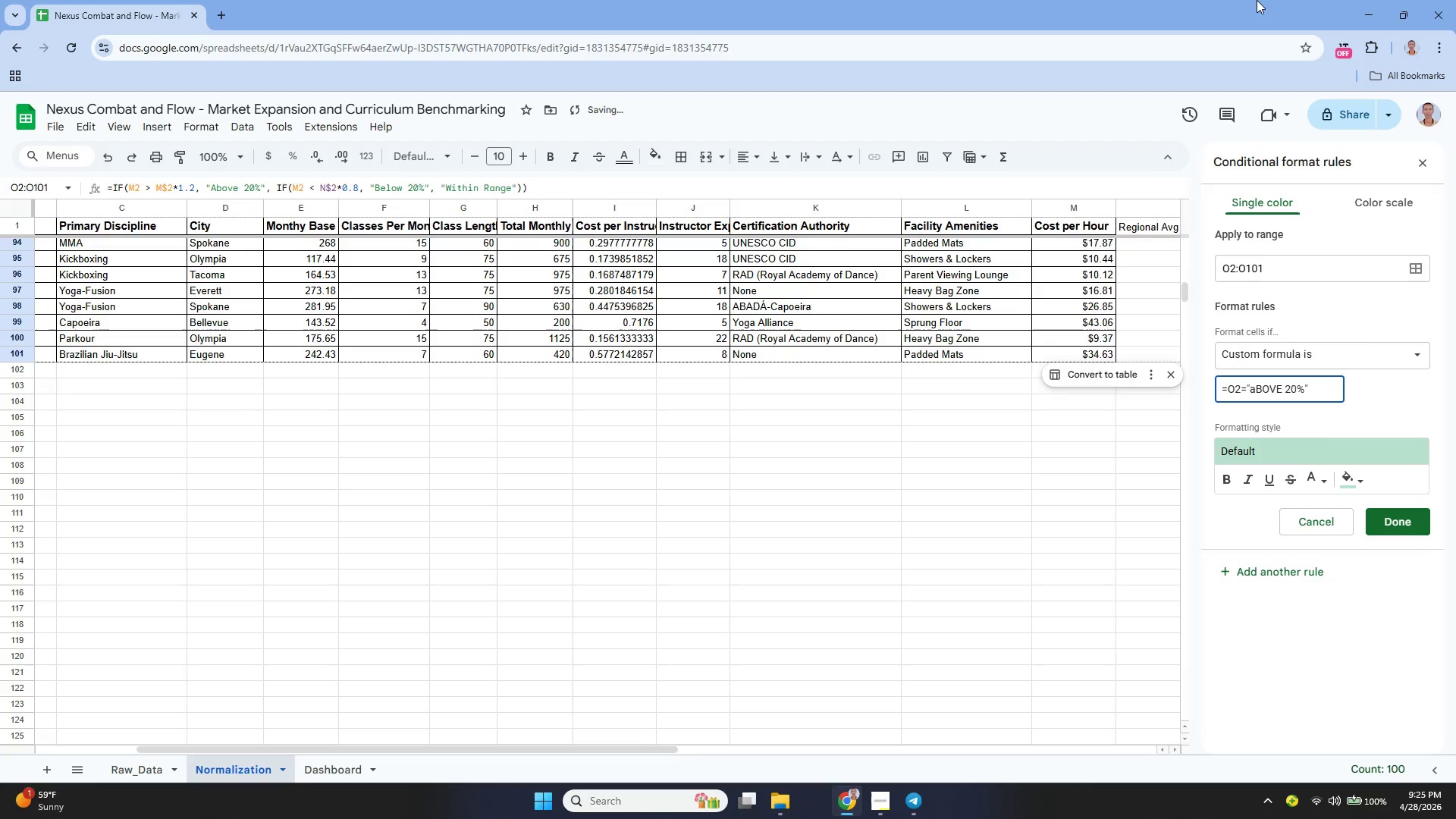 
left_click([1384, 391])
 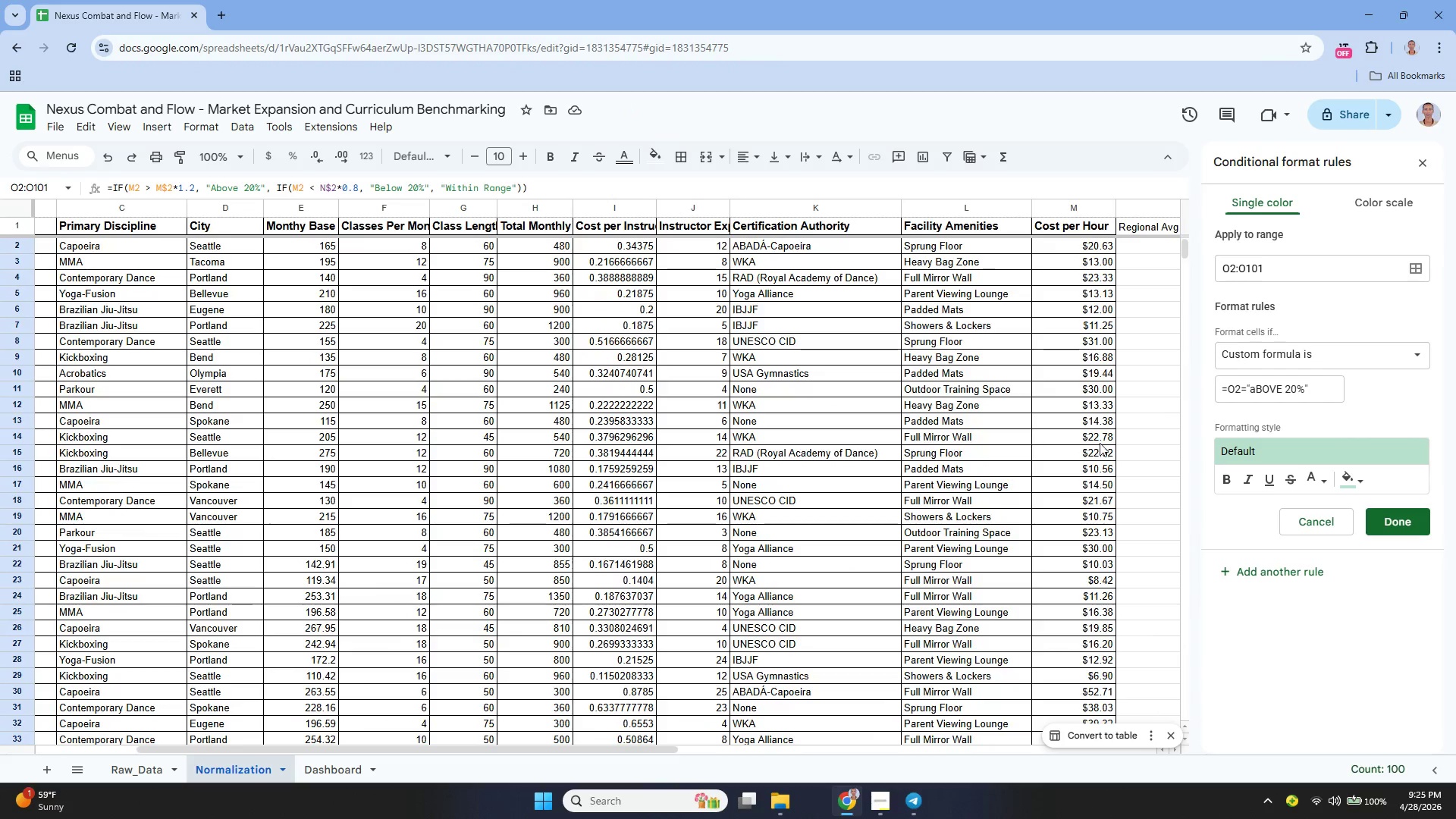 
left_click([1262, 391])
 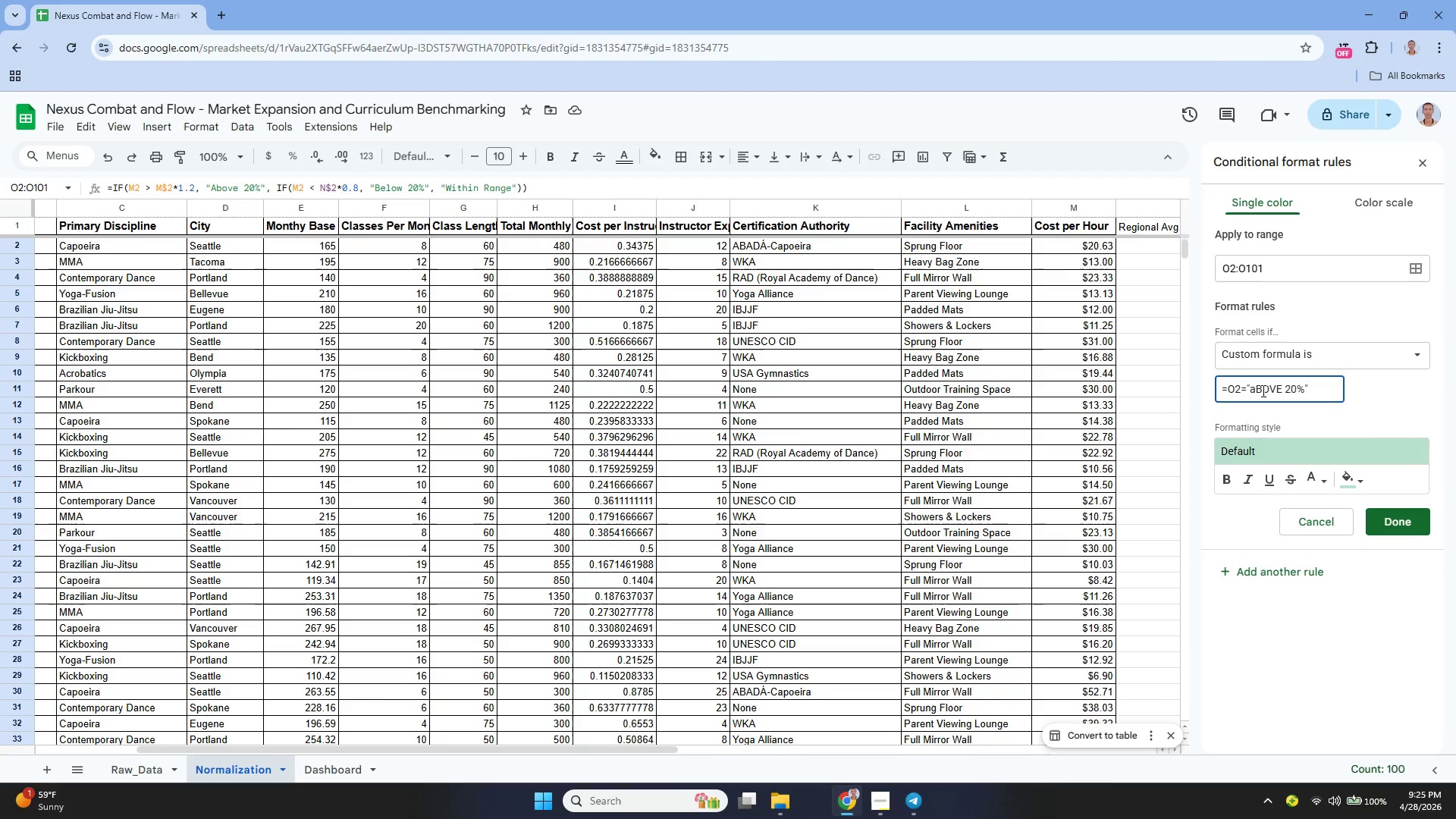 
key(ArrowRight)
 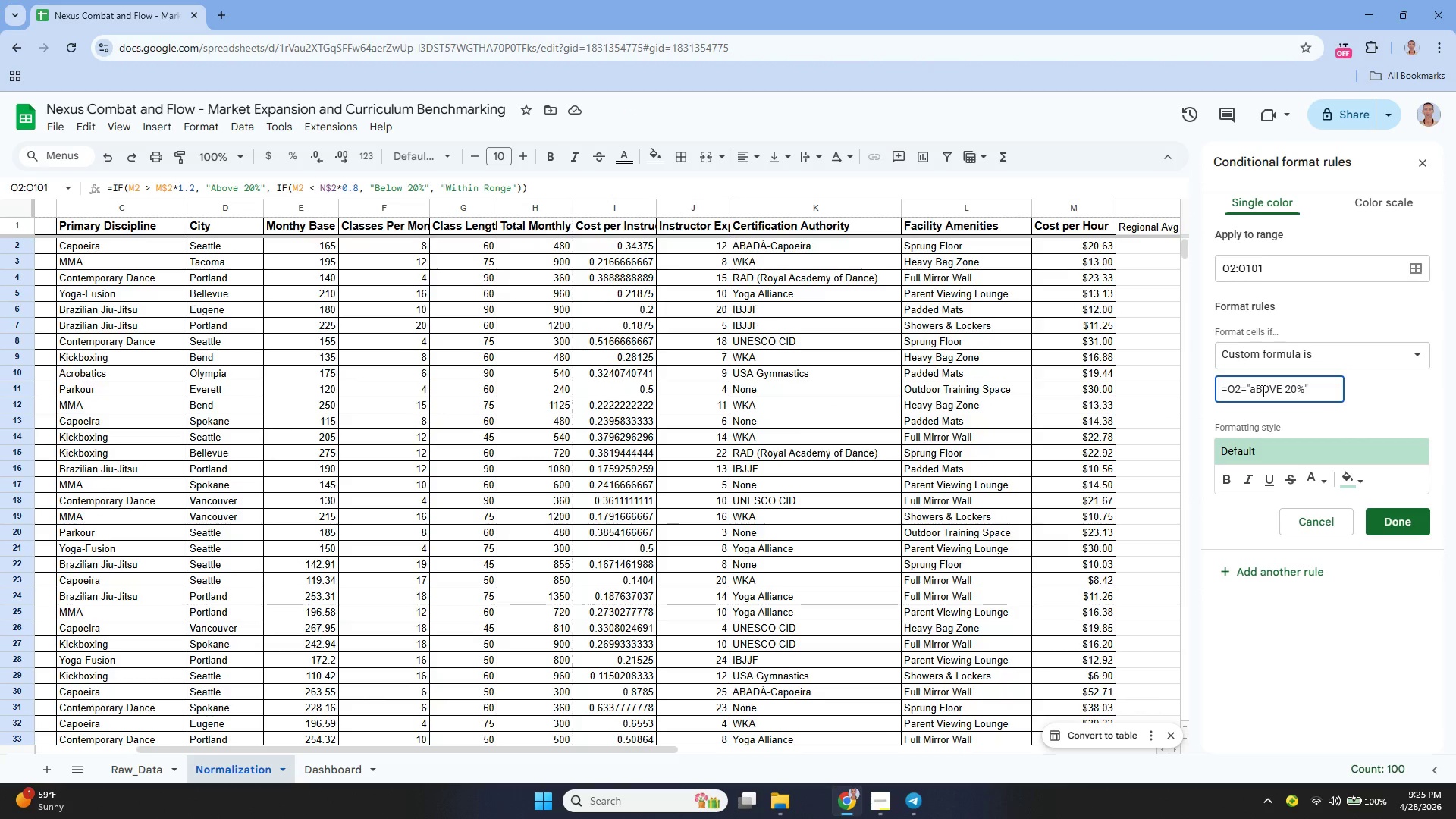 
key(ArrowRight)
 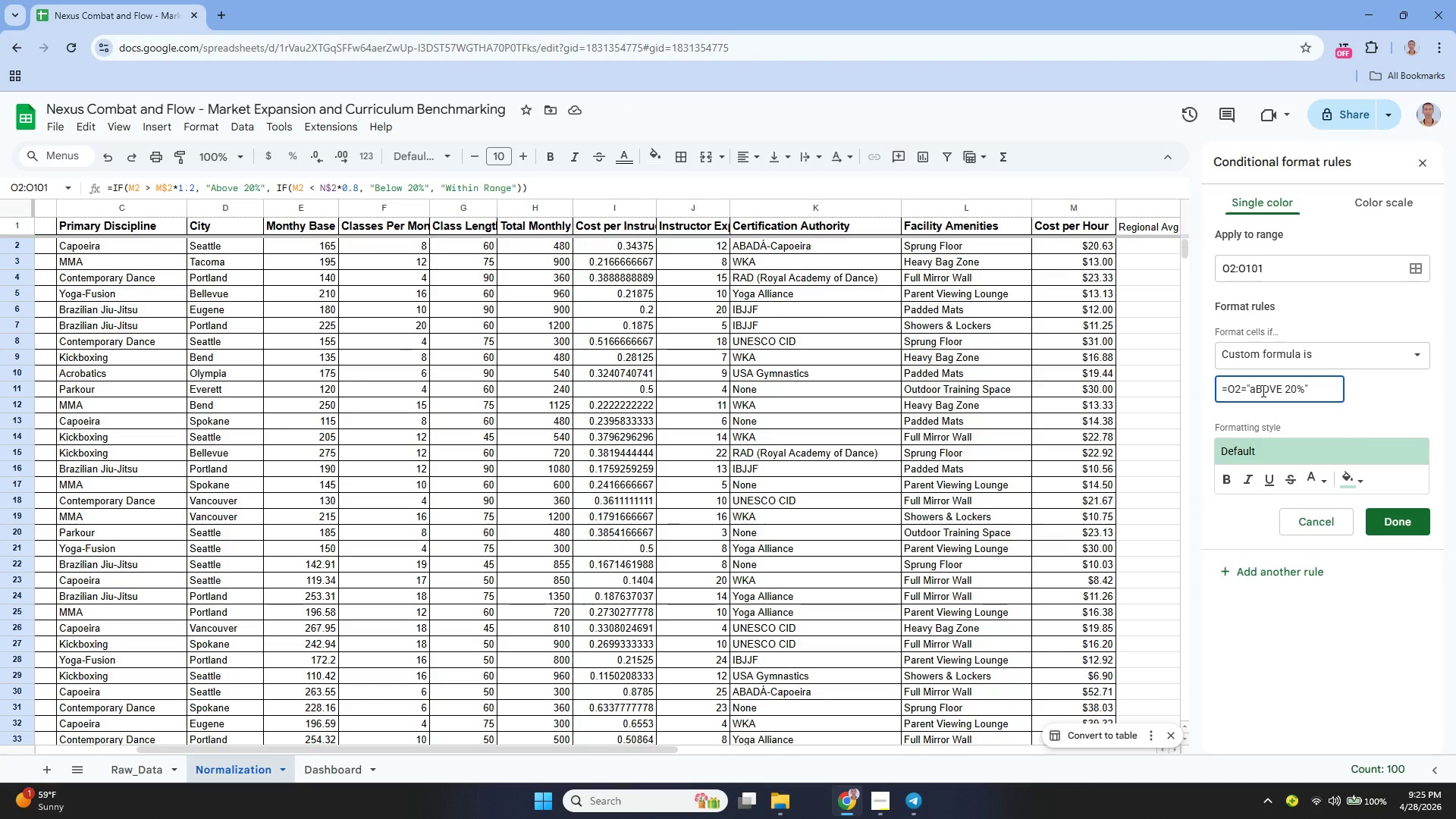 
key(ArrowRight)
 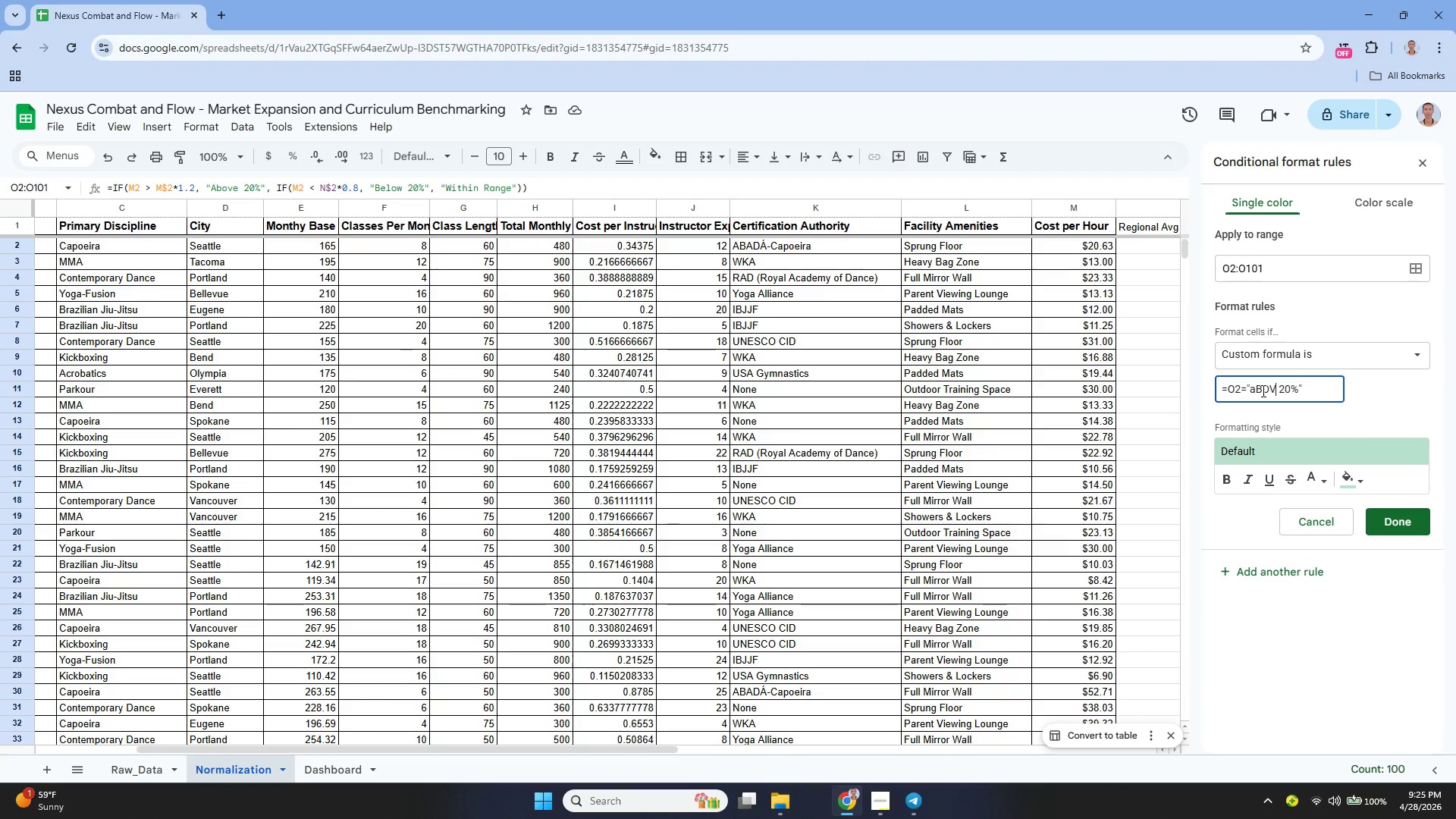 
key(Backspace)
key(Backspace)
key(Backspace)
key(Backspace)
key(Backspace)
type(a)
key(Backspace)
type(Above)
 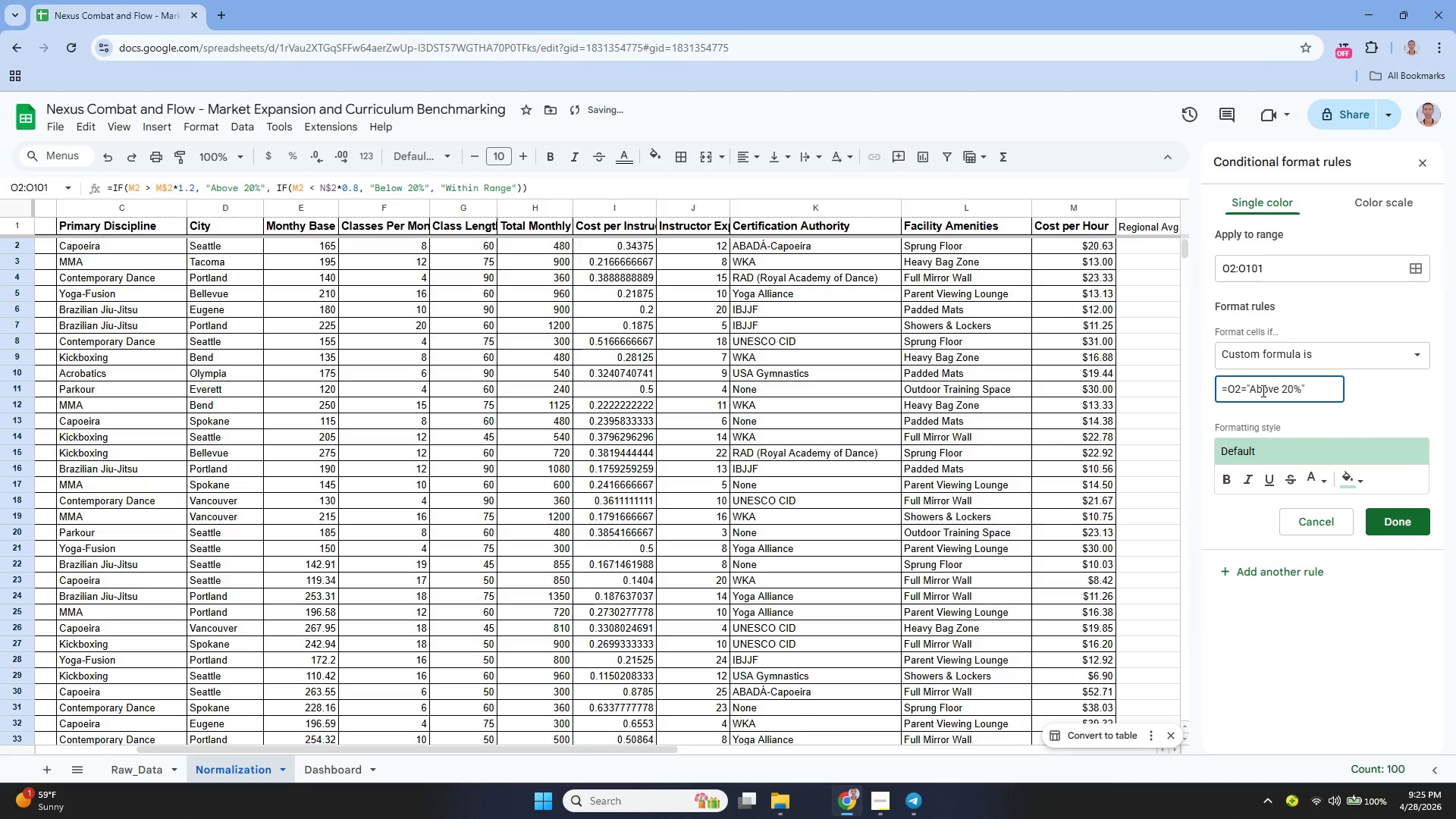 
left_click([1385, 416])
 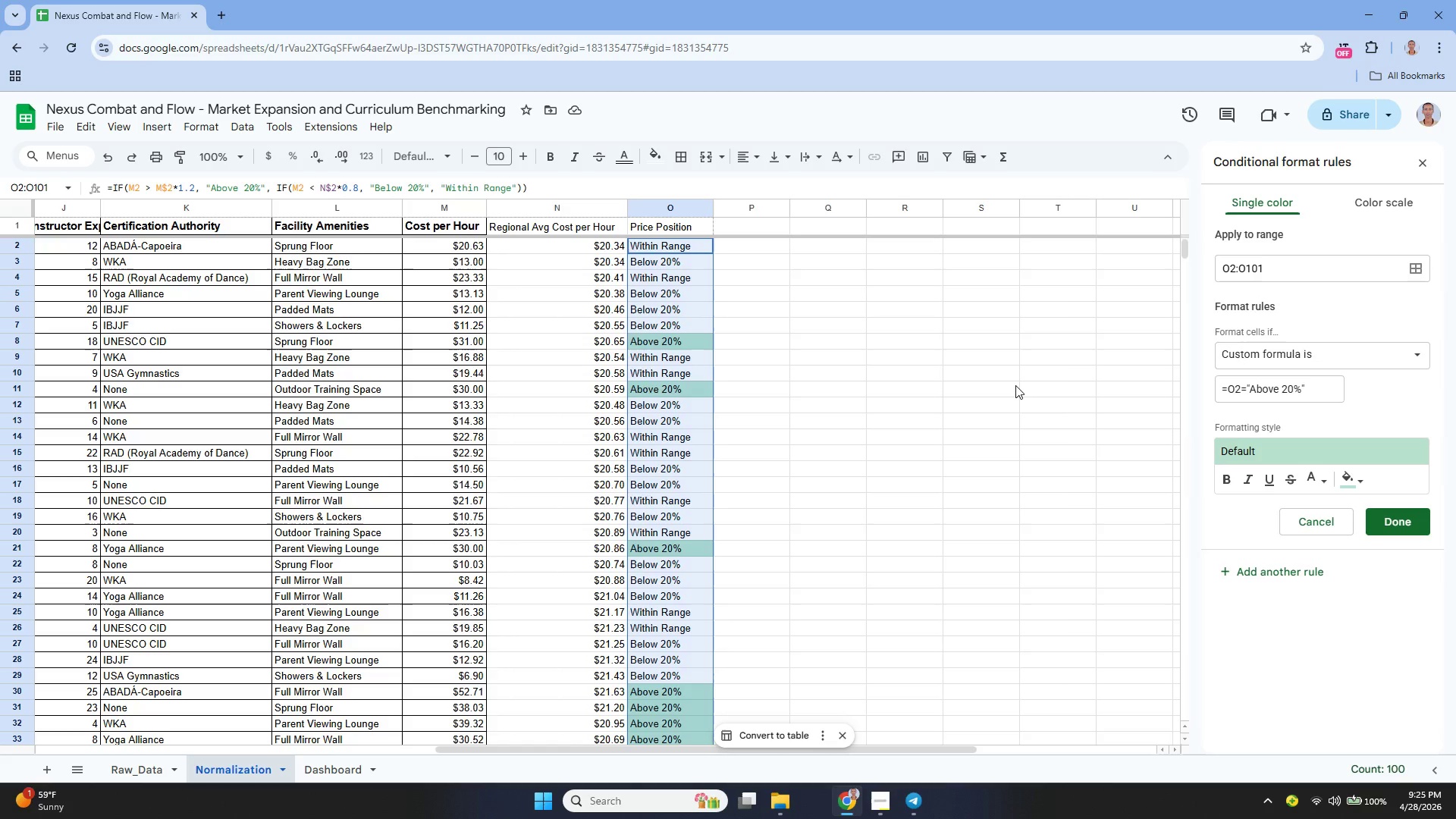 
wait(16.64)
 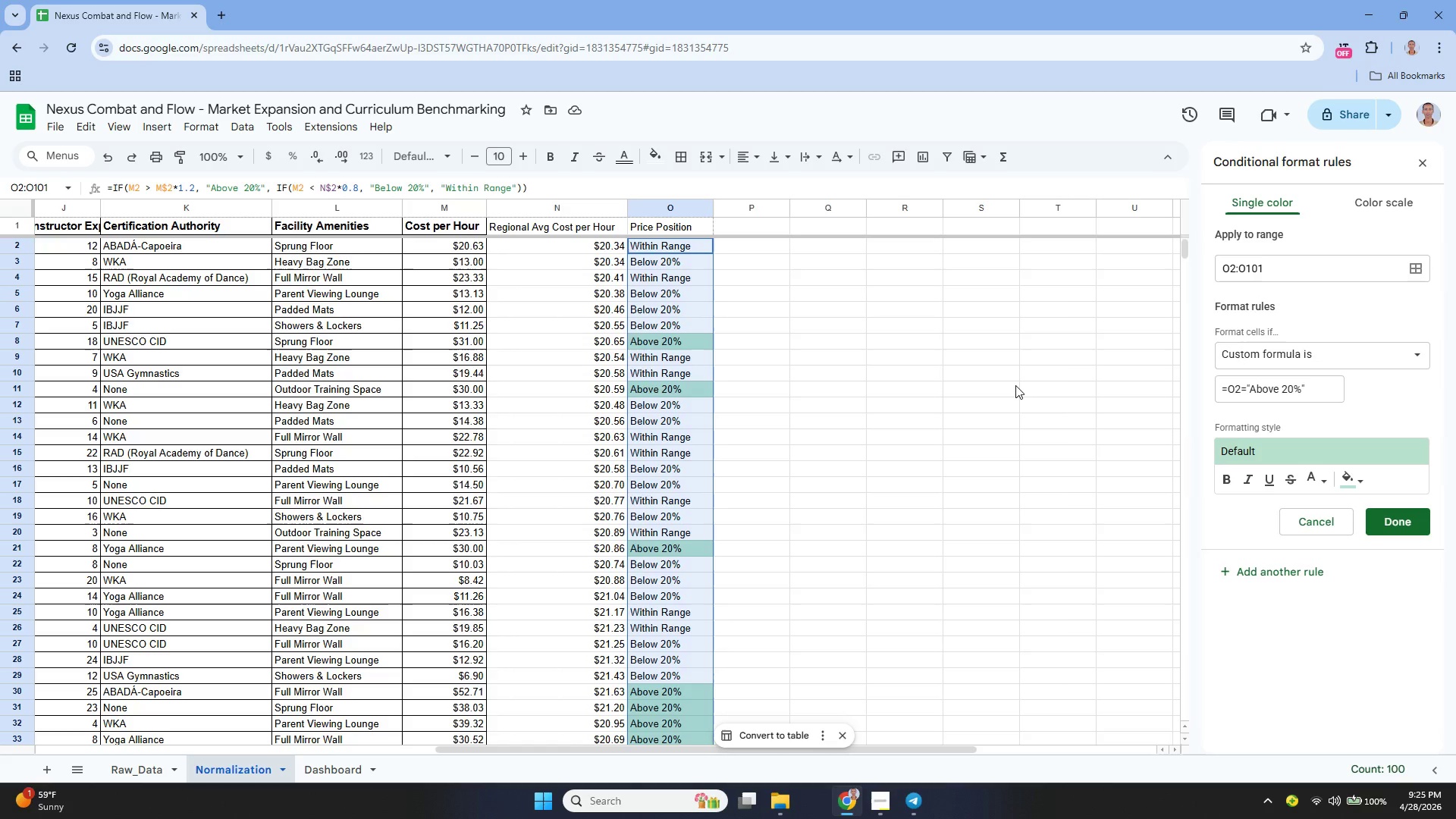 
left_click([1307, 518])
 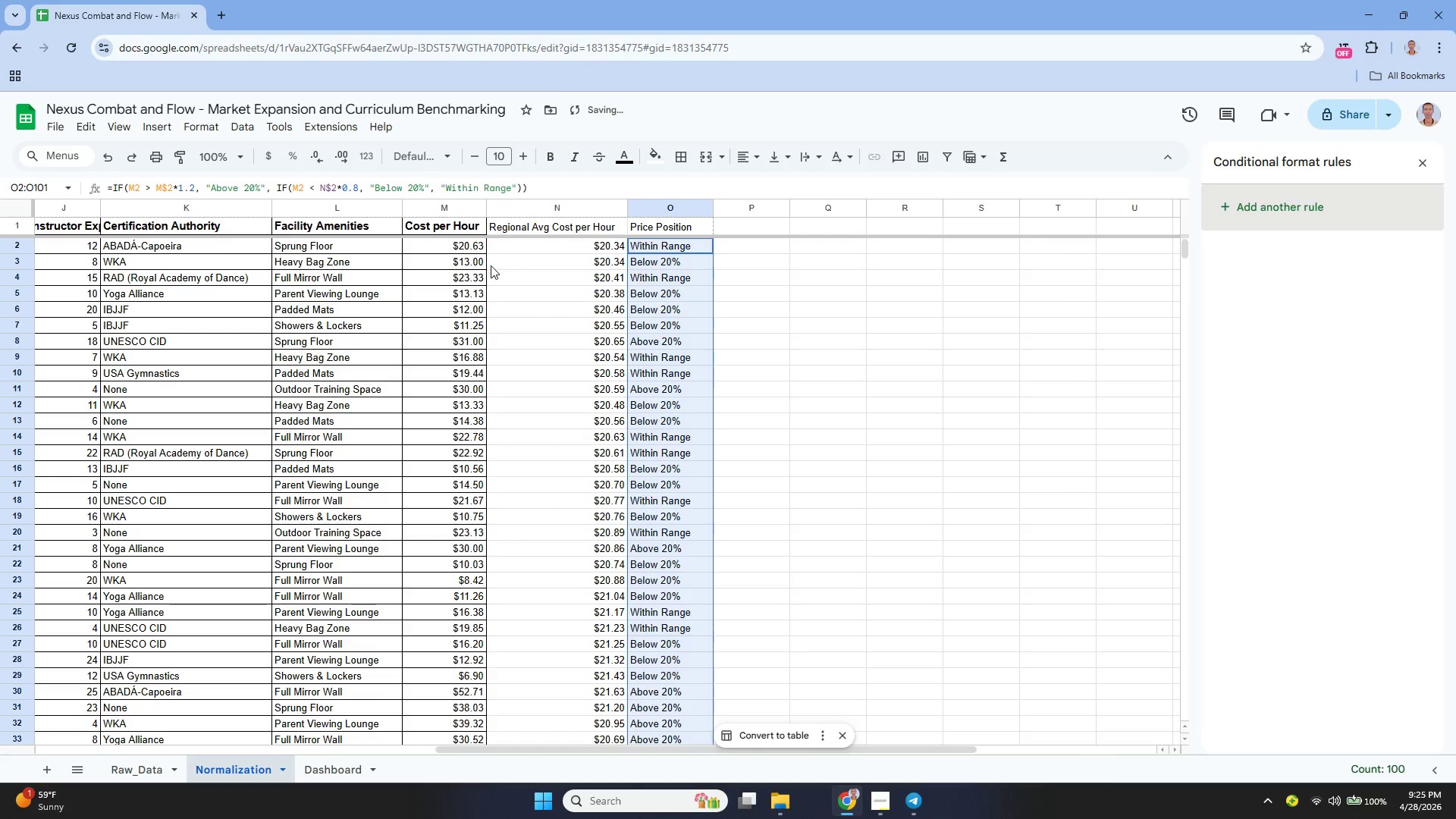 
left_click([459, 248])
 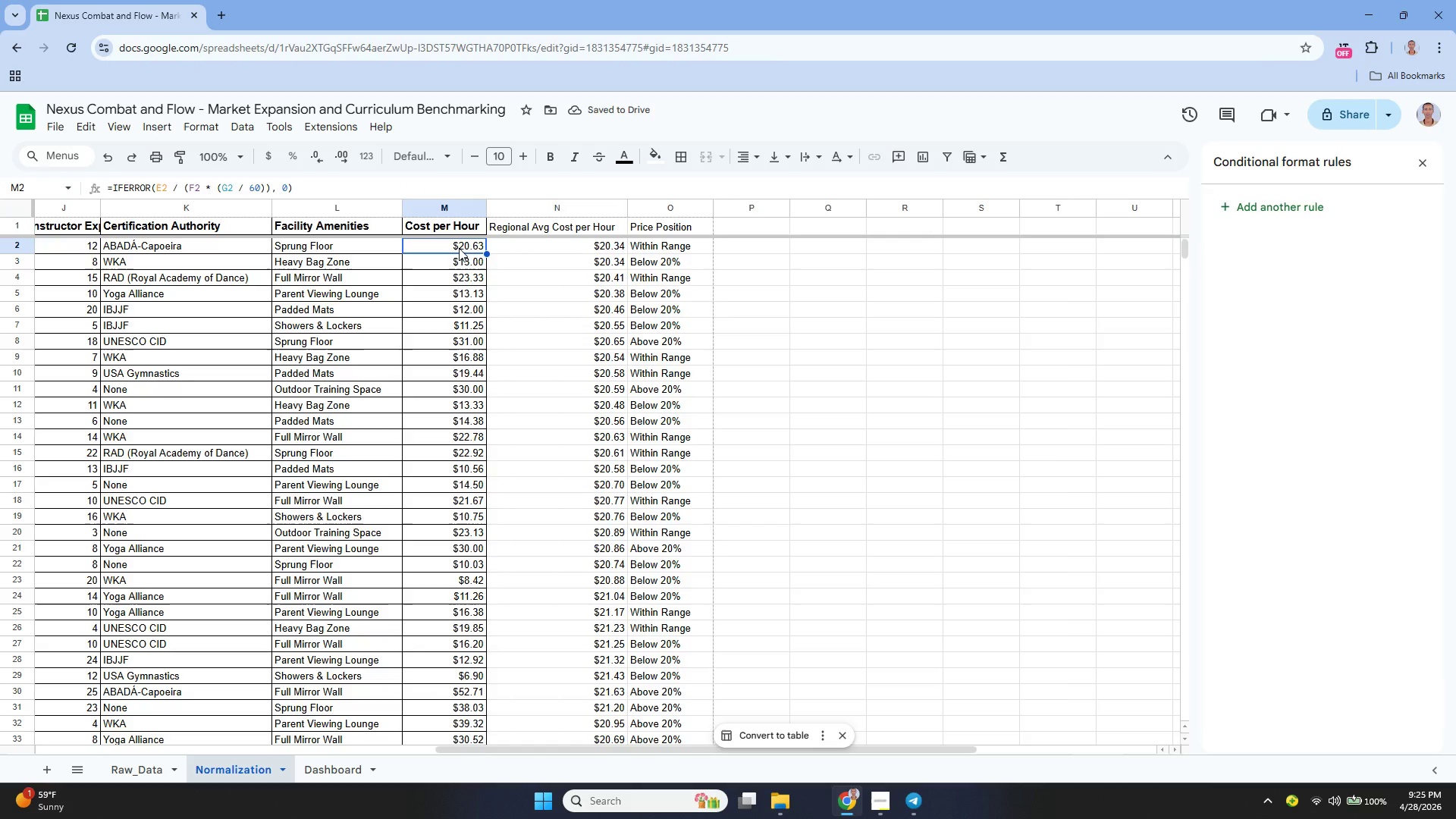 
left_click_drag(start_coordinate=[459, 248], to_coordinate=[458, 294])
 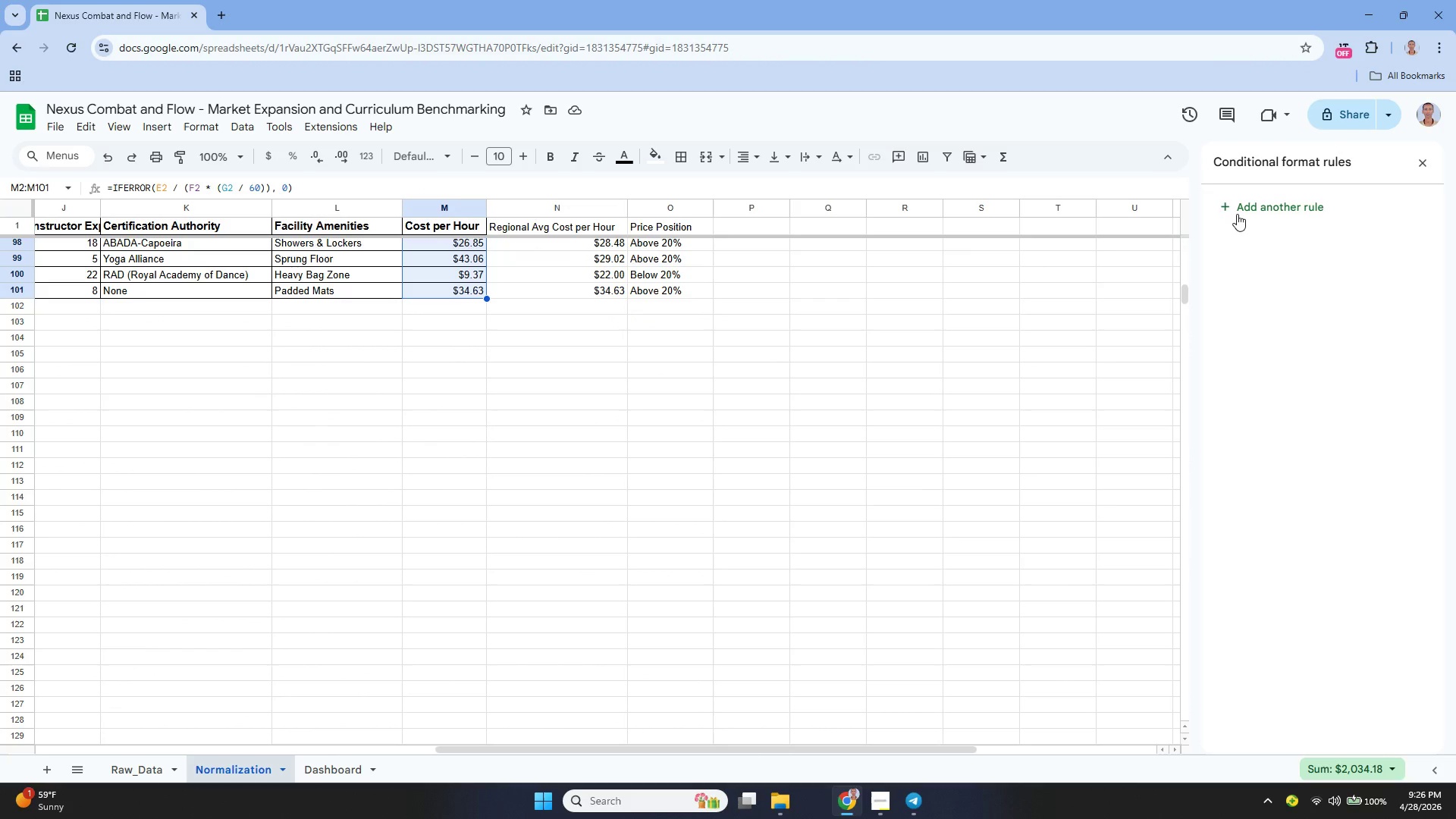 
left_click([1237, 214])
 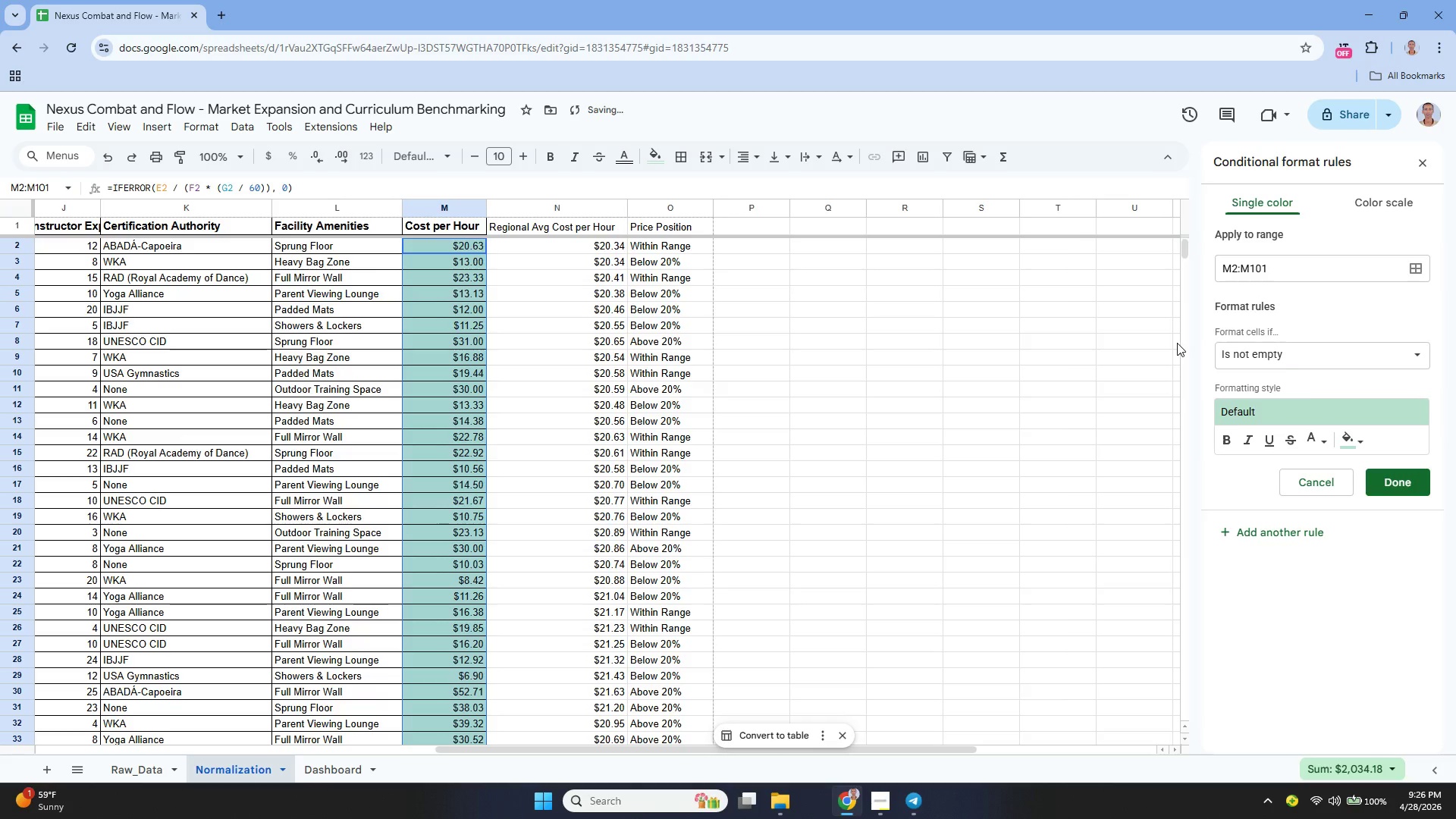 
left_click([1279, 362])
 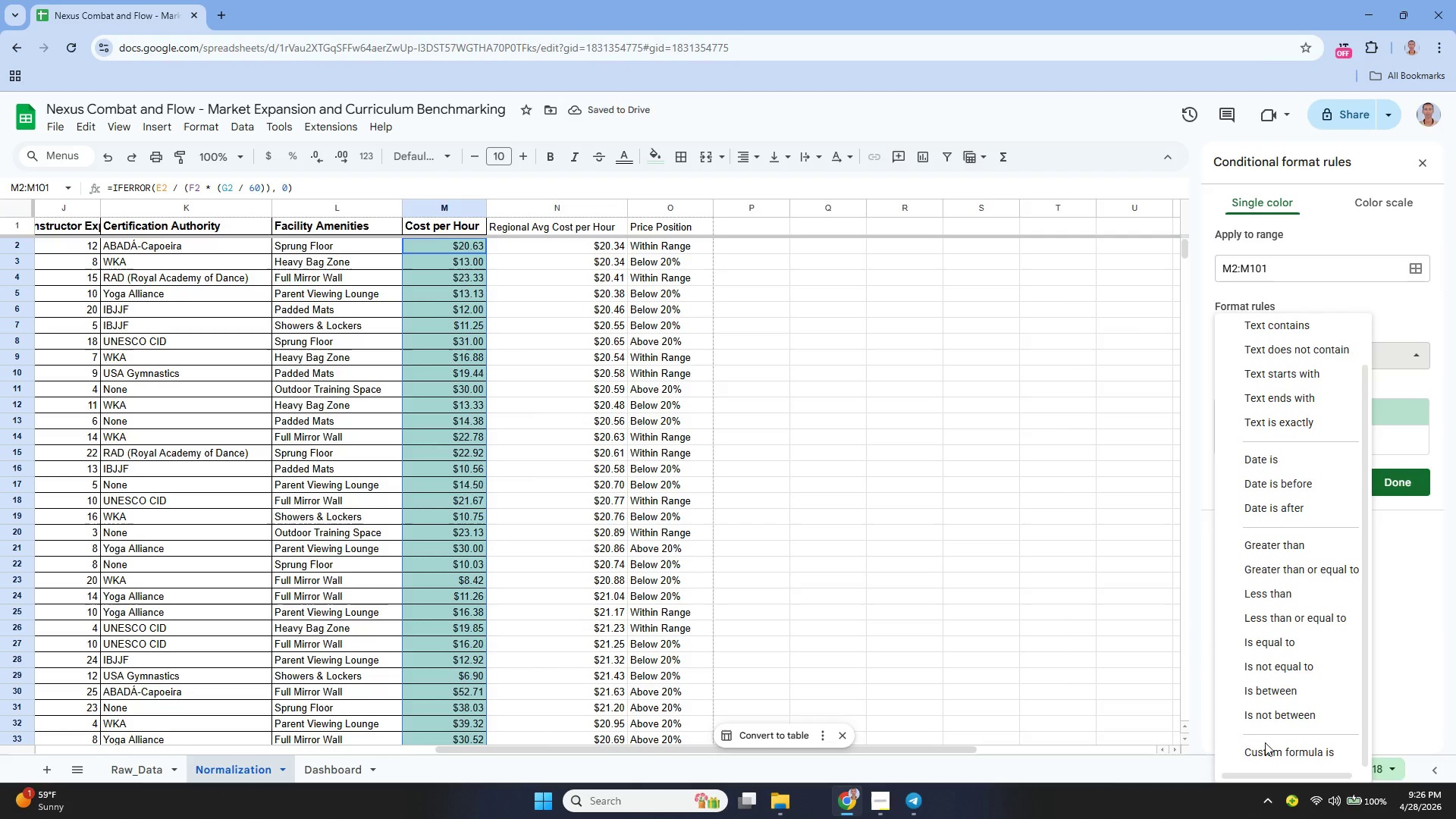 
left_click([1265, 751])
 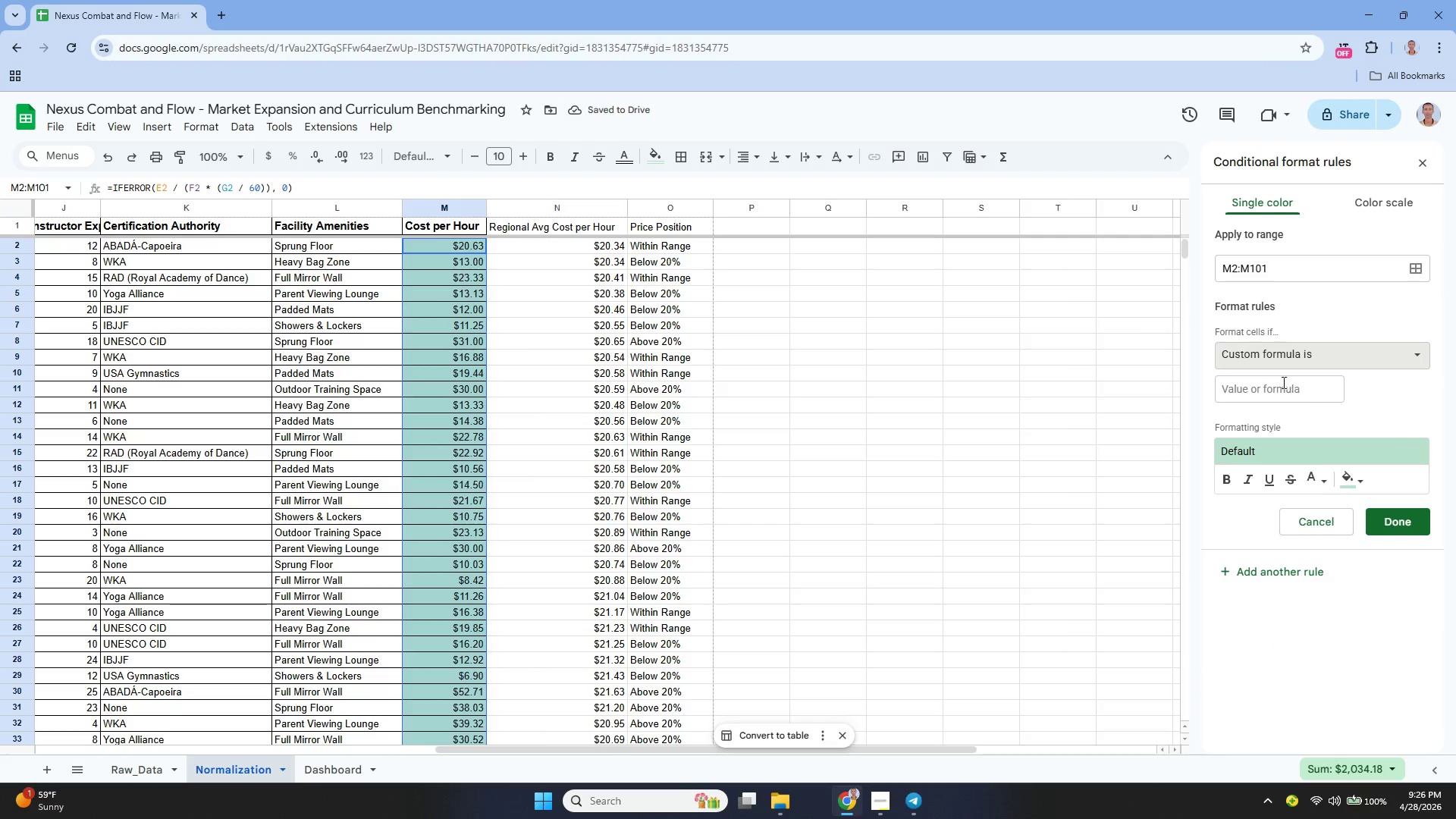 
left_click([1266, 396])
 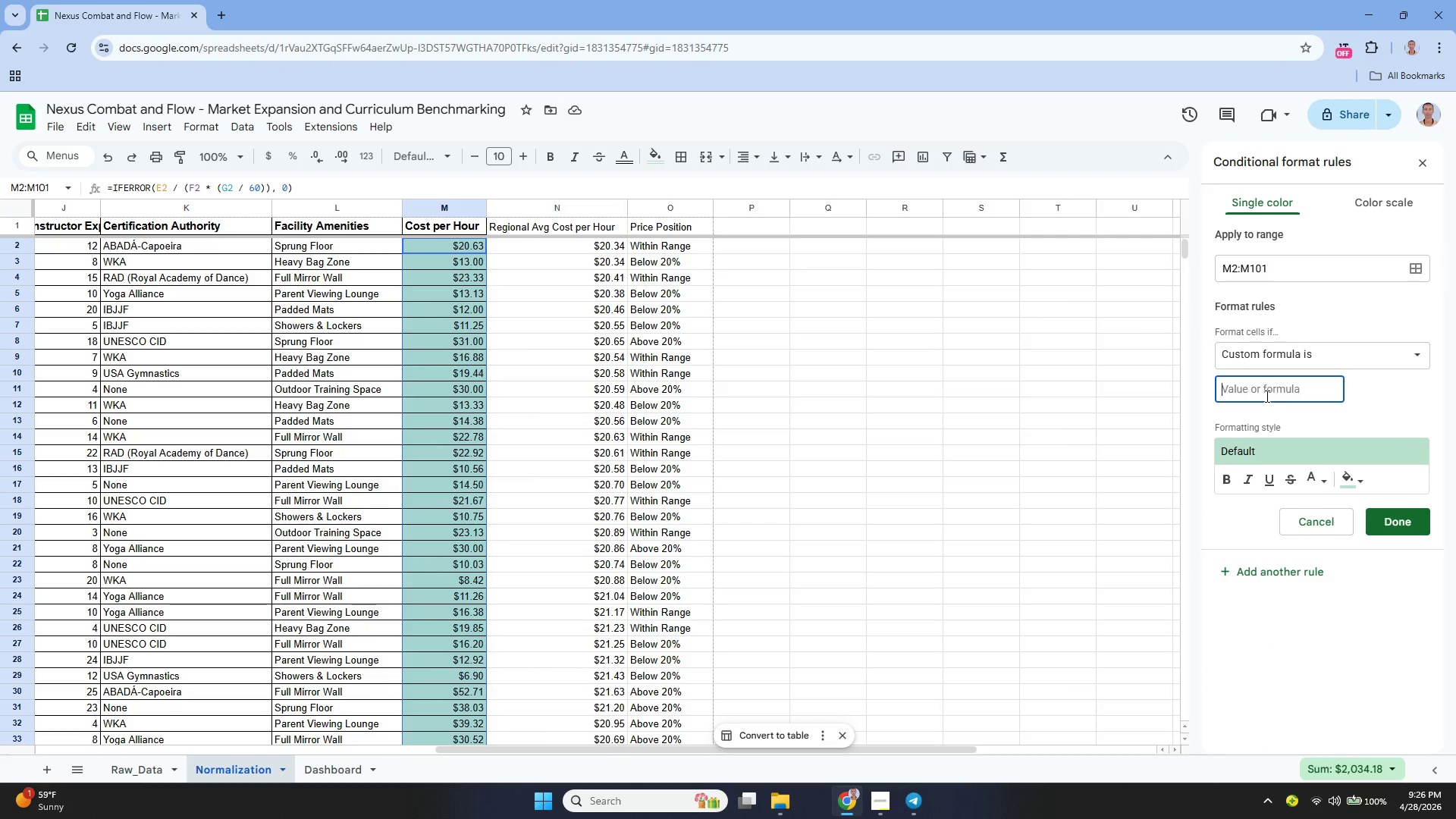 
type(=o2)
key(Backspace)
key(Backspace)
key(Tab)
type(02)
 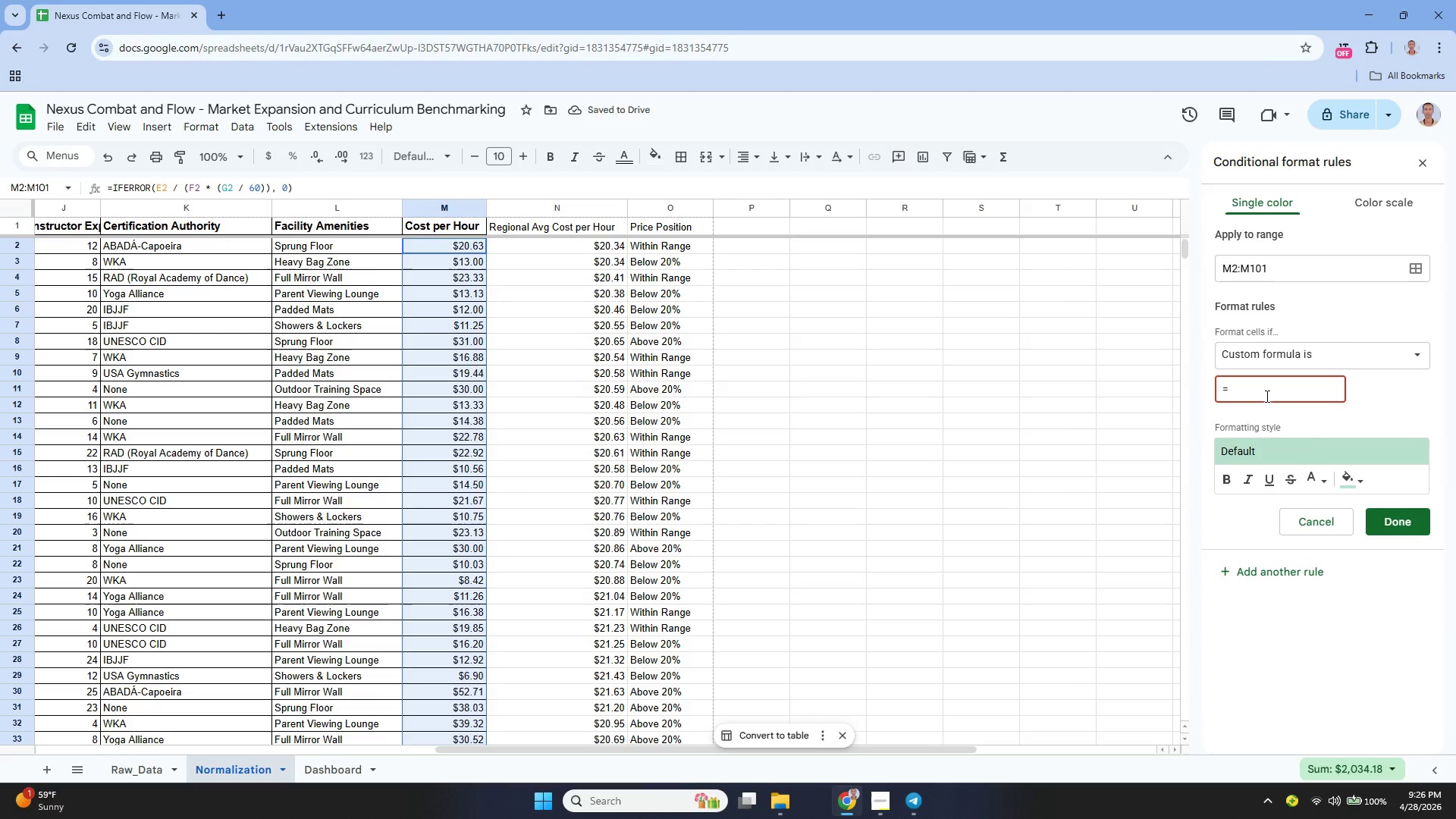 
left_click([1254, 394])
 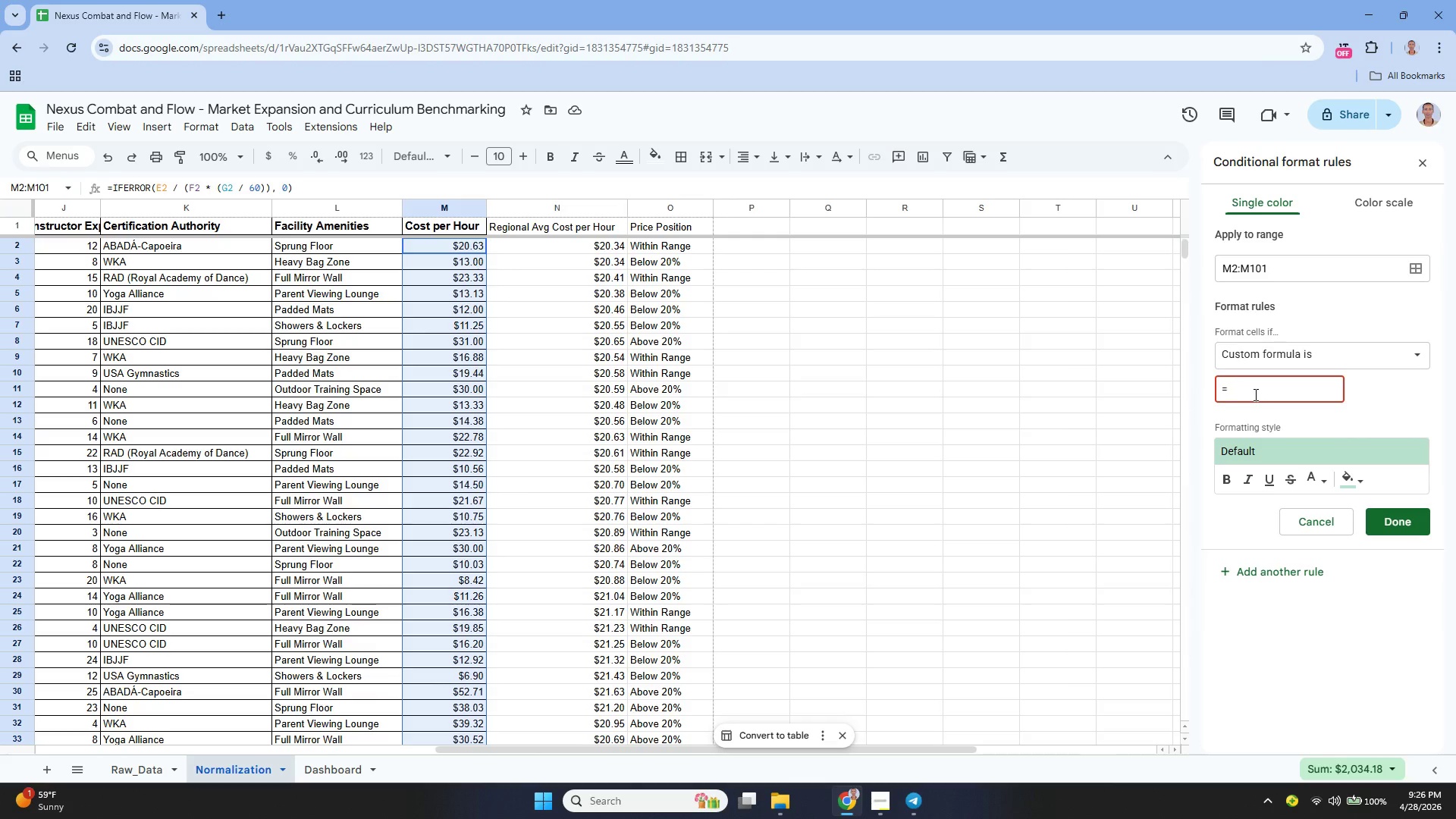 
type(02)
 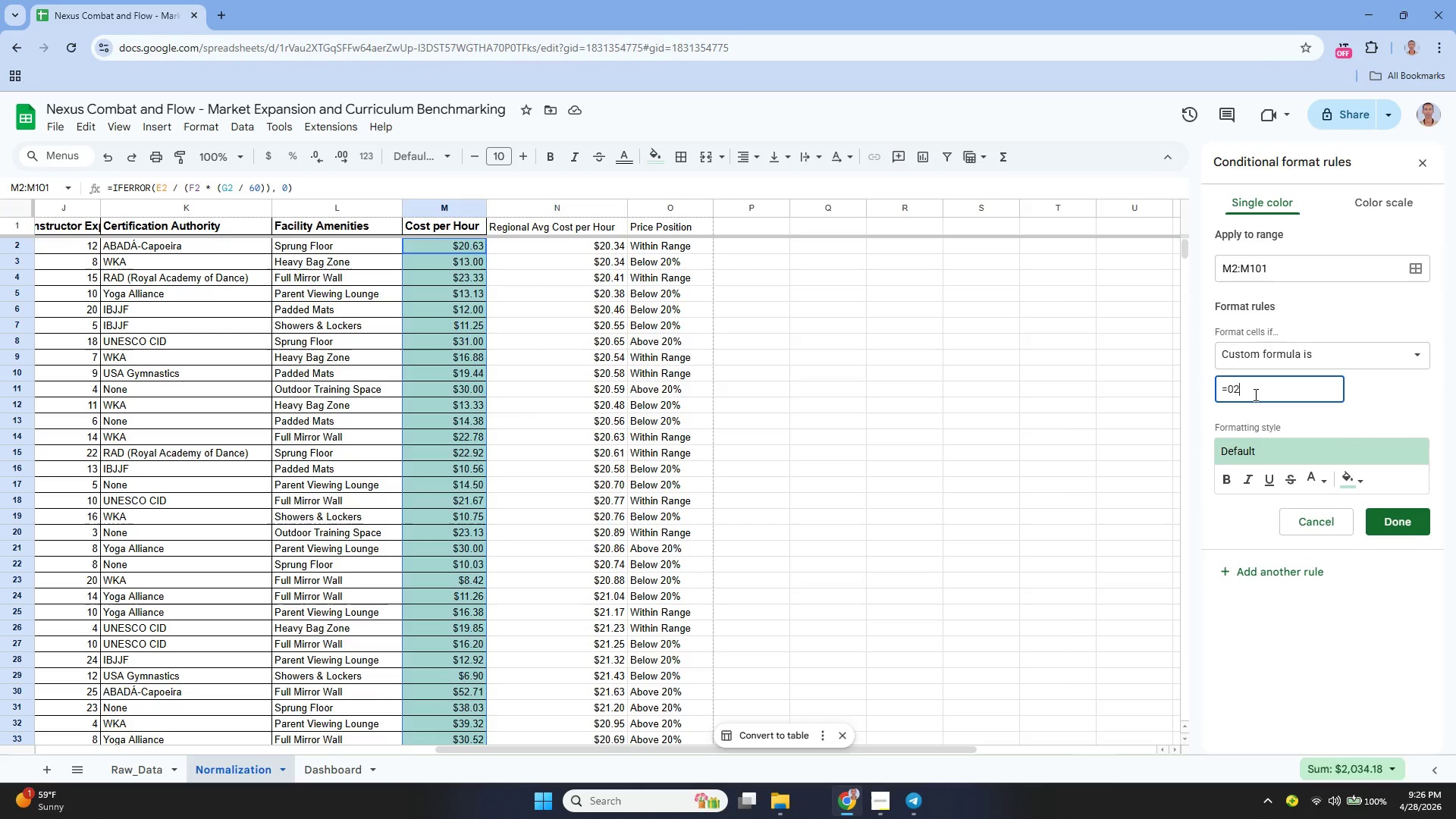 
wait(21.89)
 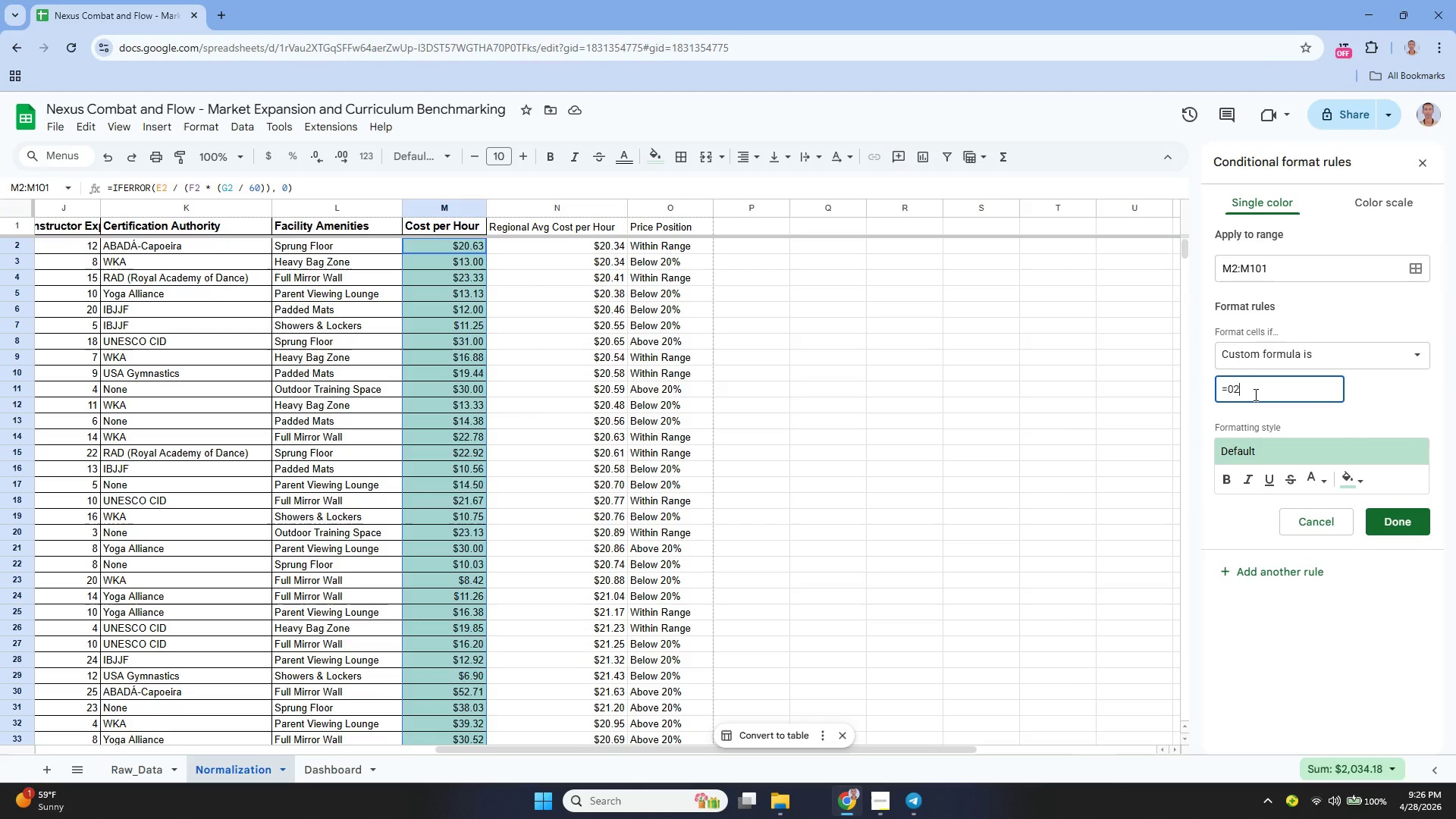 
key(Equal)
 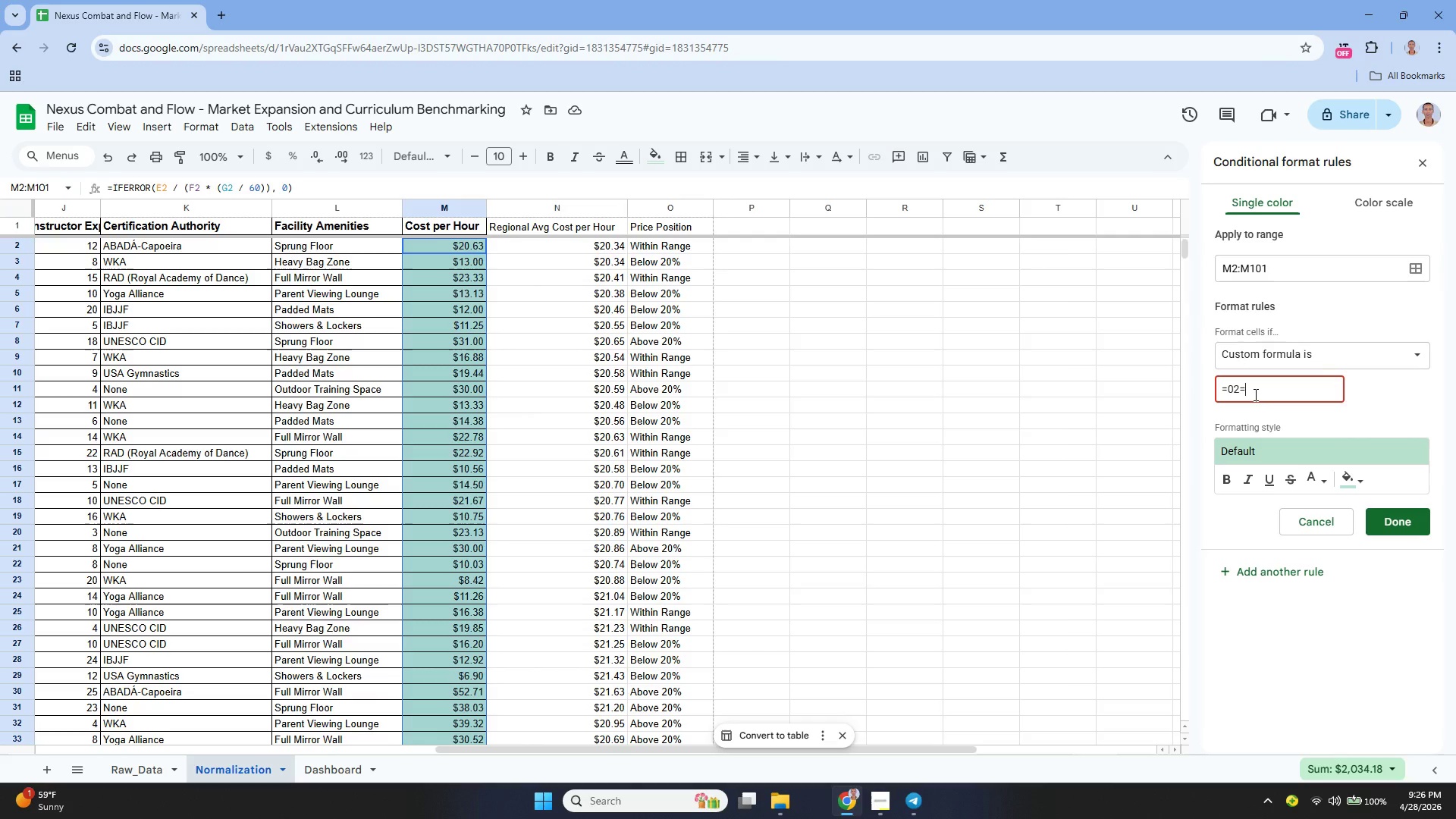 
key(Shift+Quote)
 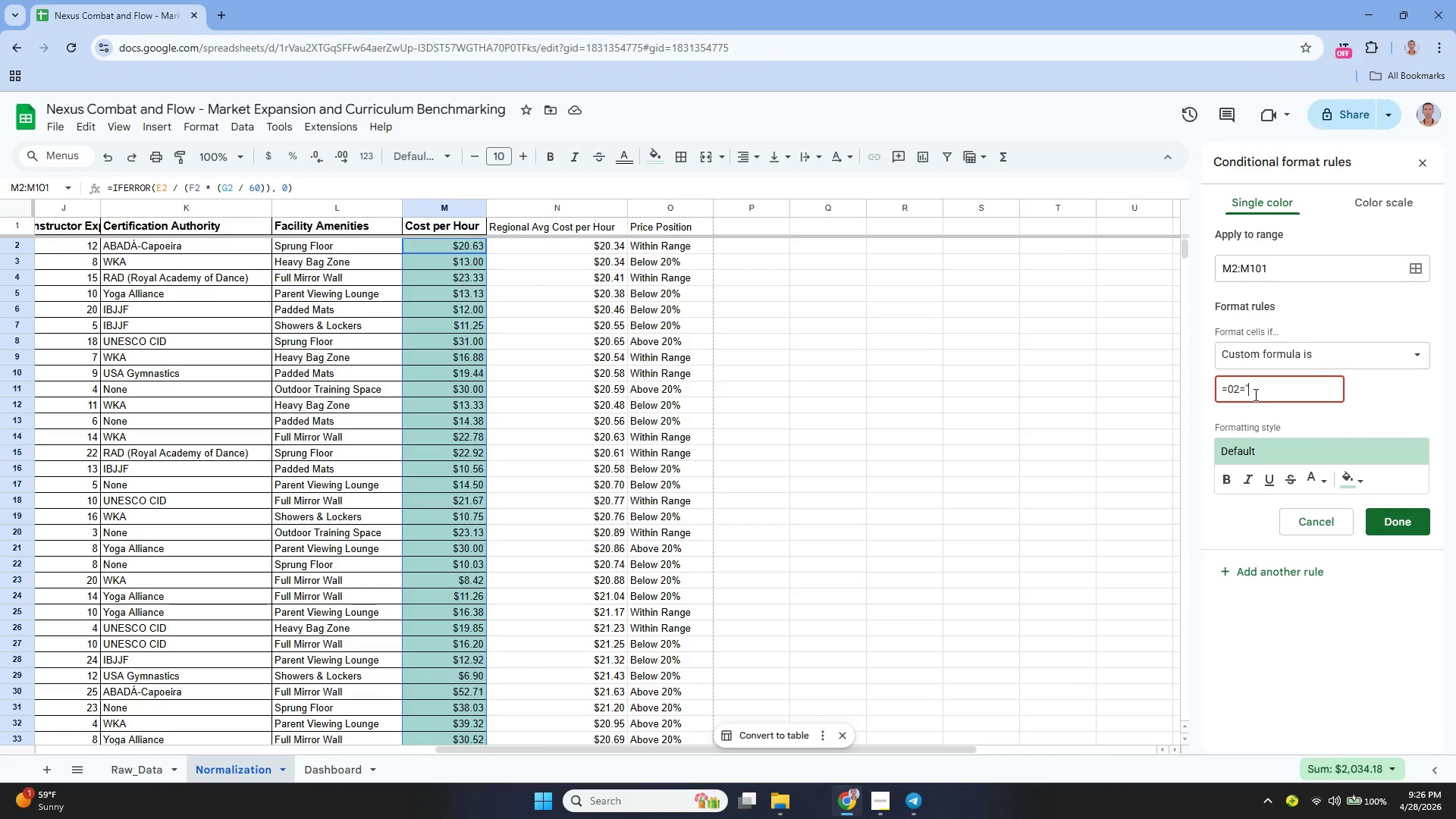 
key(Shift+Quote)
 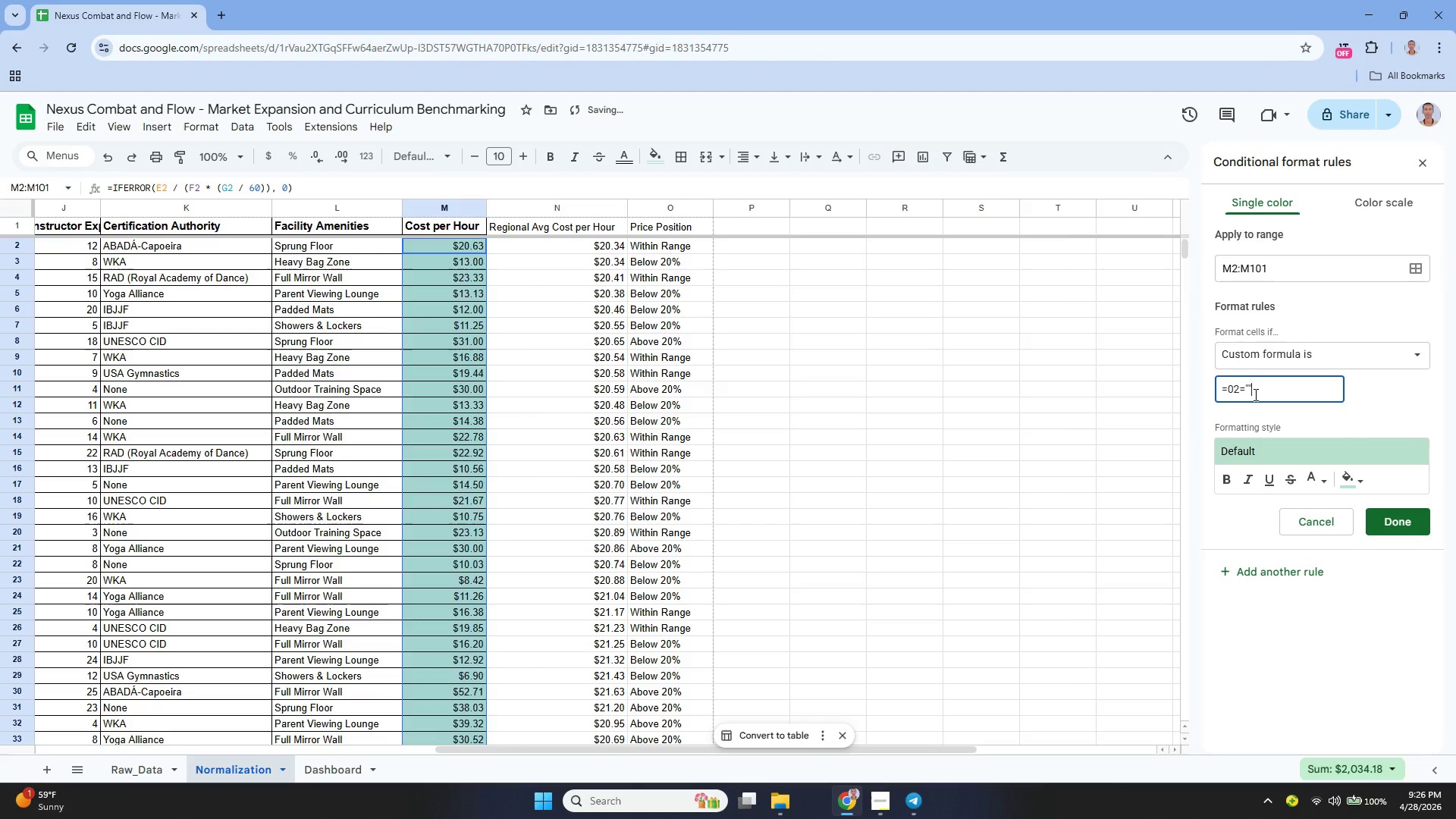 
key(ArrowLeft)
 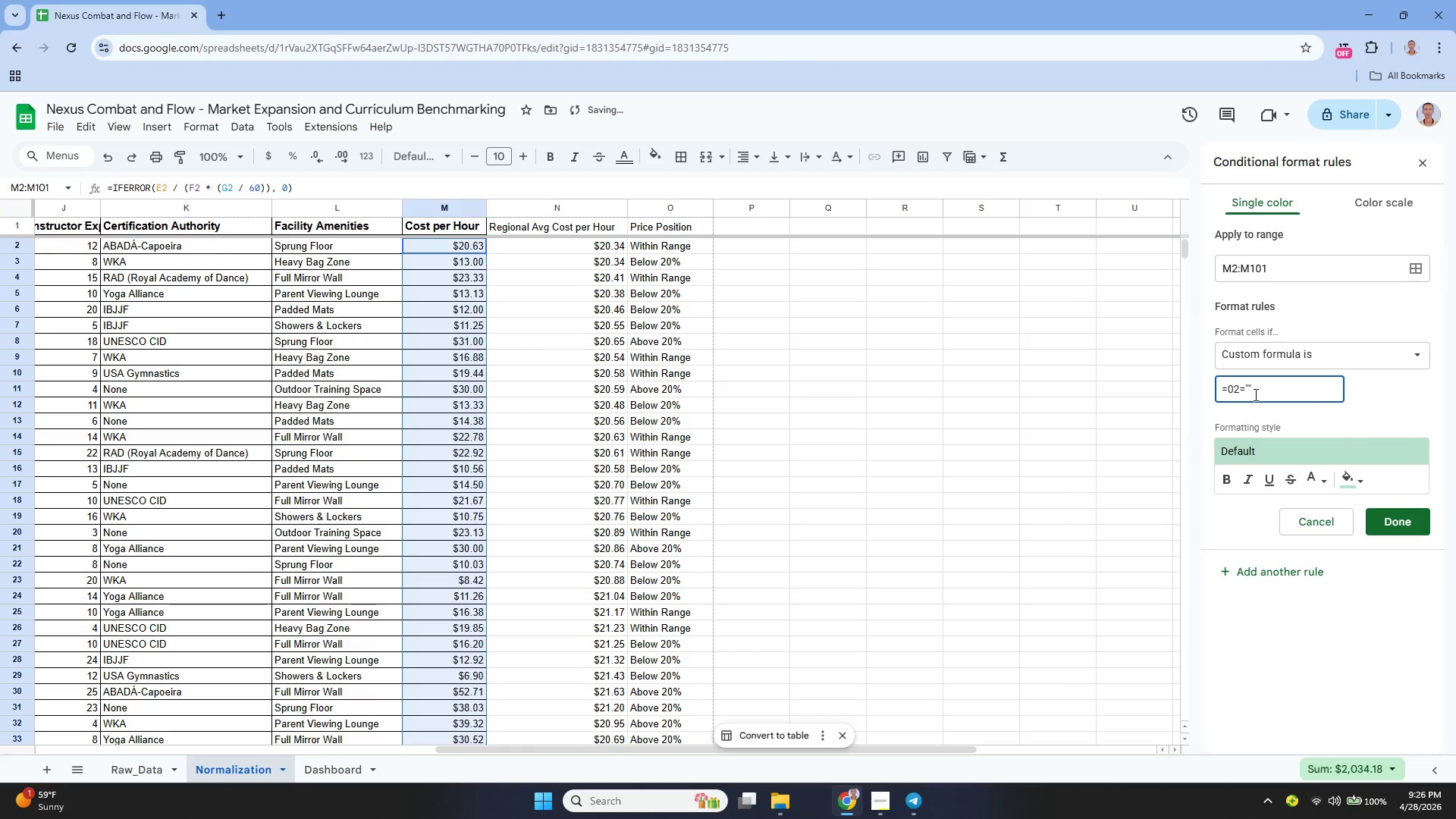 
type(aBOVE)
key(Backspace)
key(Backspace)
key(Backspace)
key(Backspace)
key(Backspace)
type(Above 20%)
 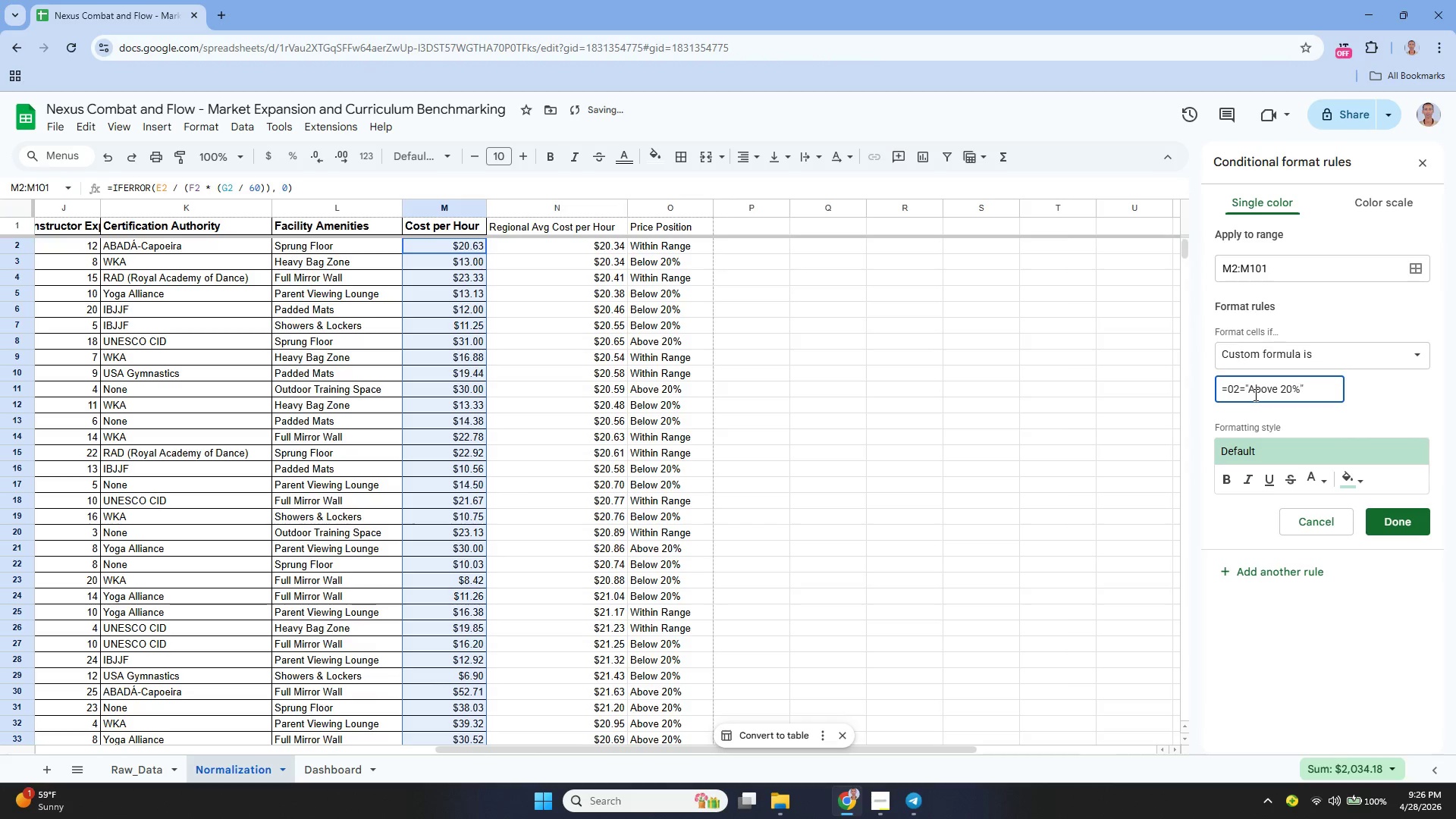 
wait(13.55)
 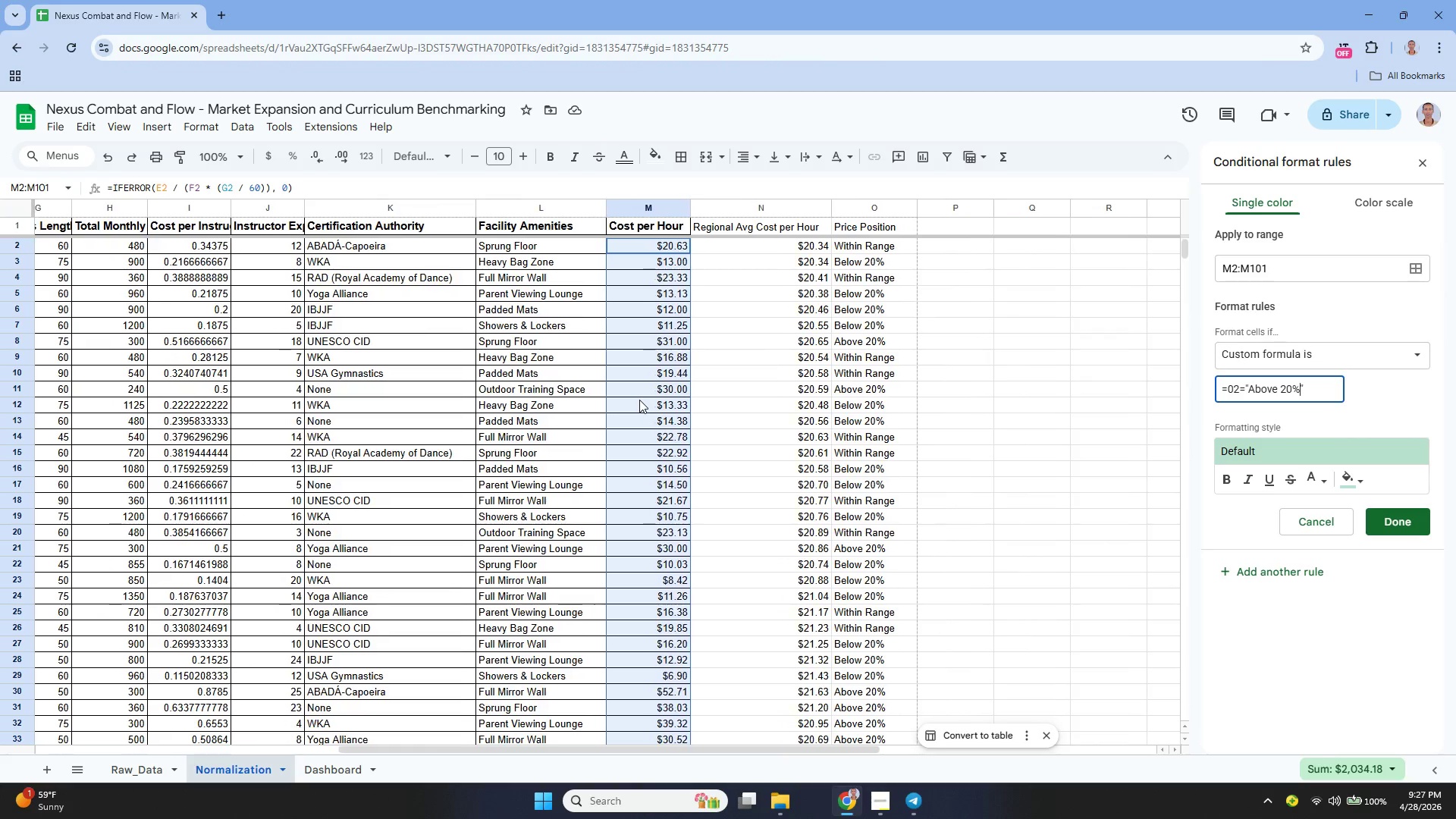 
left_click([1428, 414])
 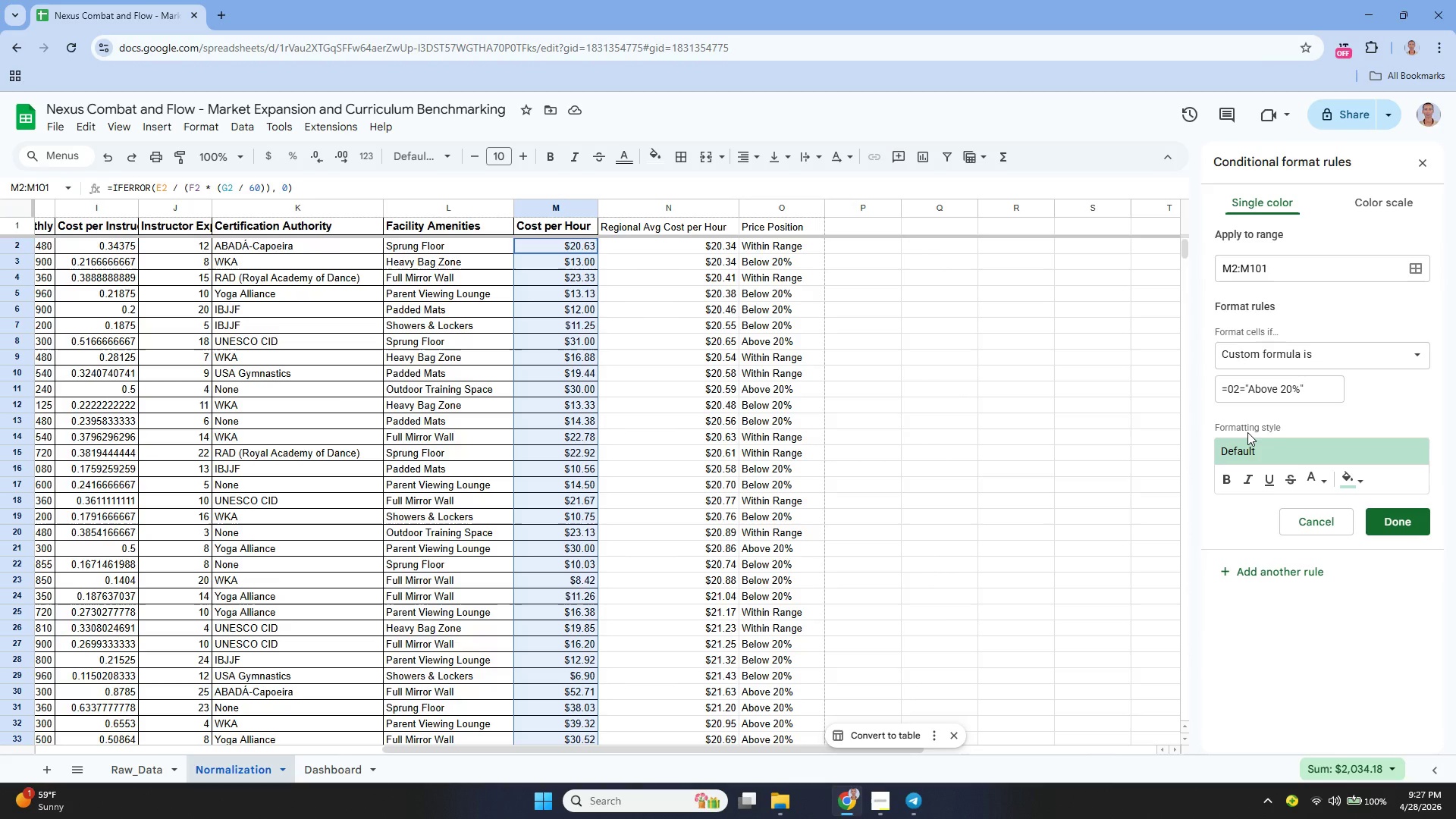 
wait(8.09)
 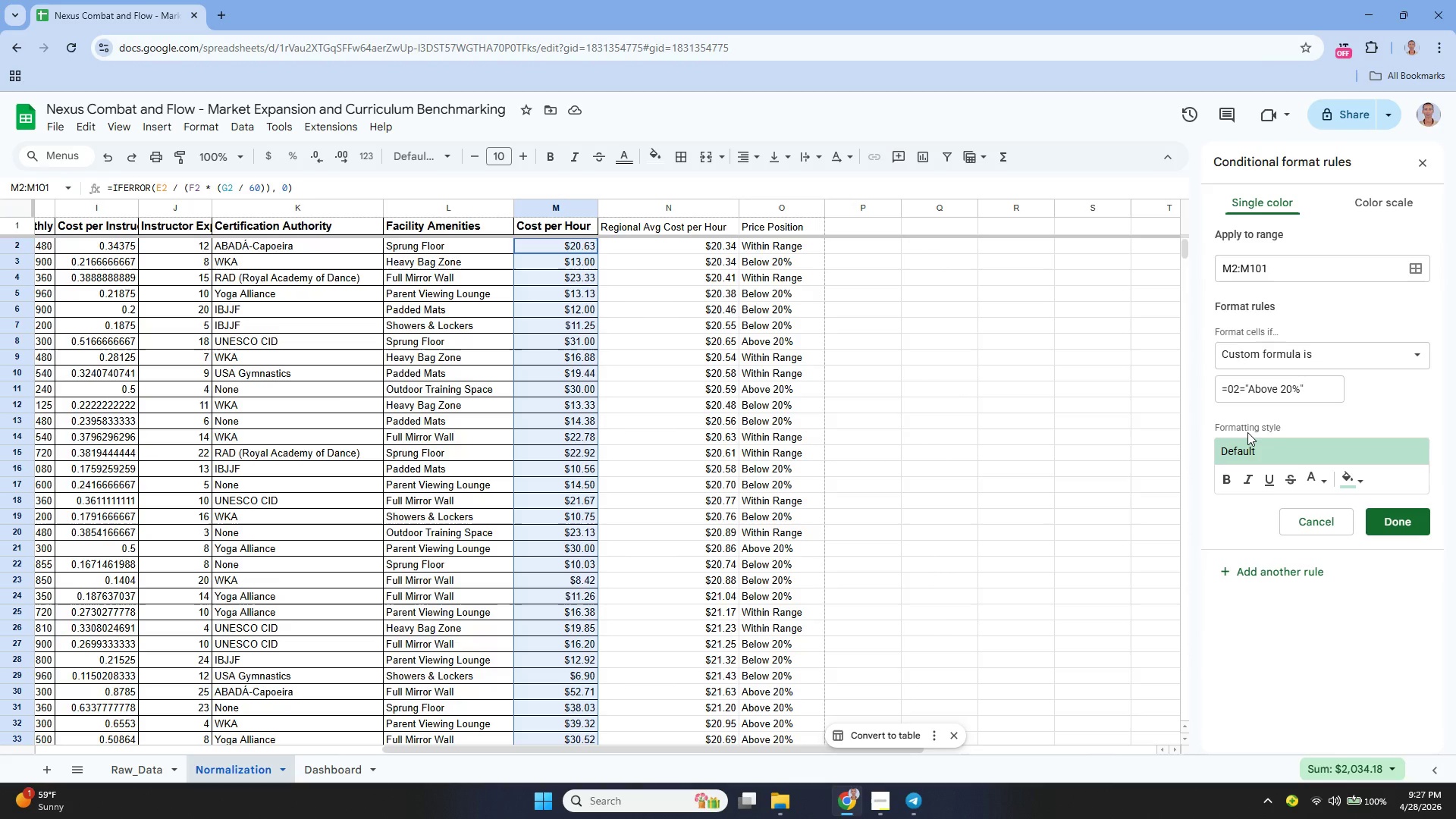 
left_click([1355, 479])
 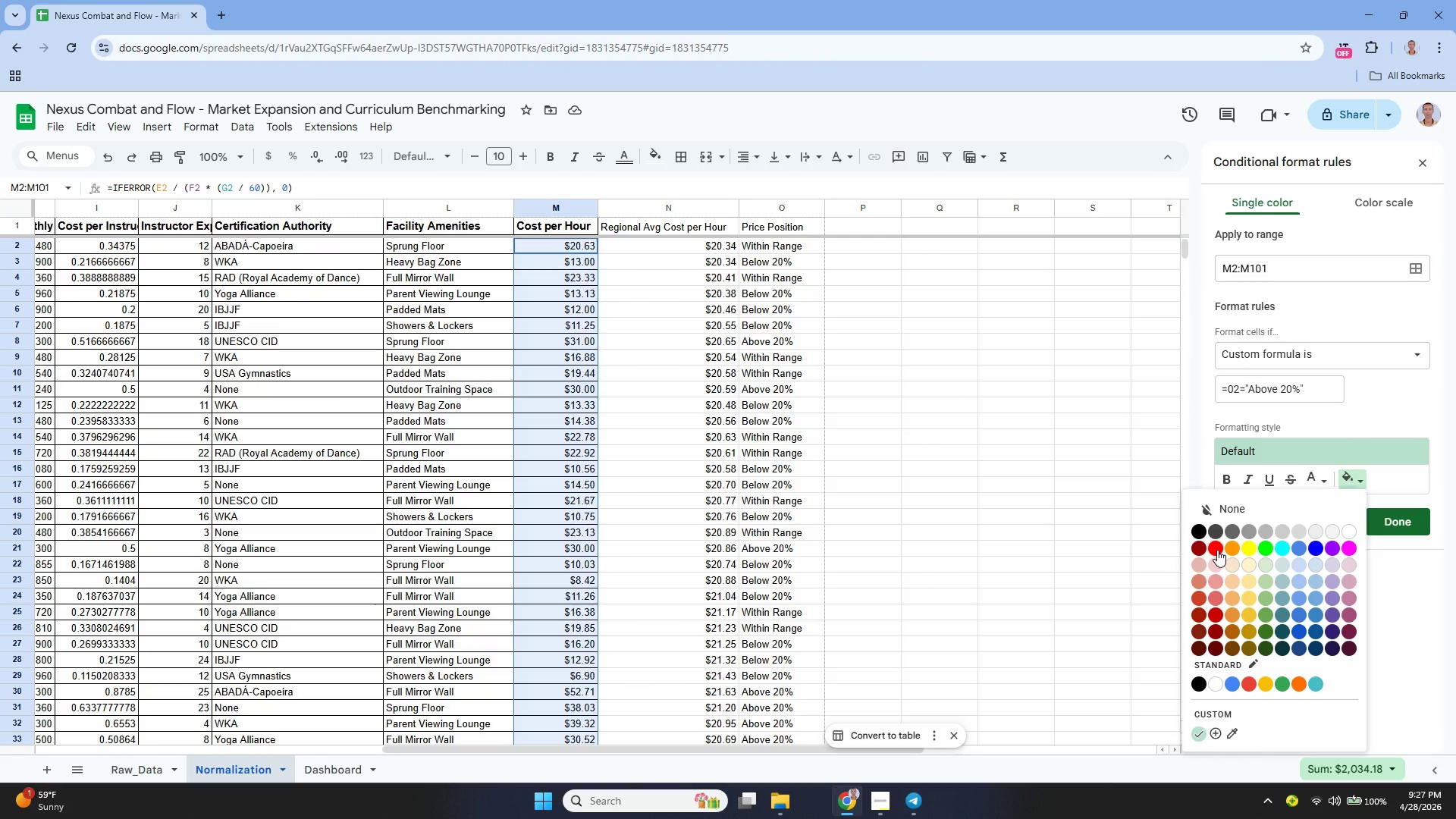 
left_click([1217, 550])
 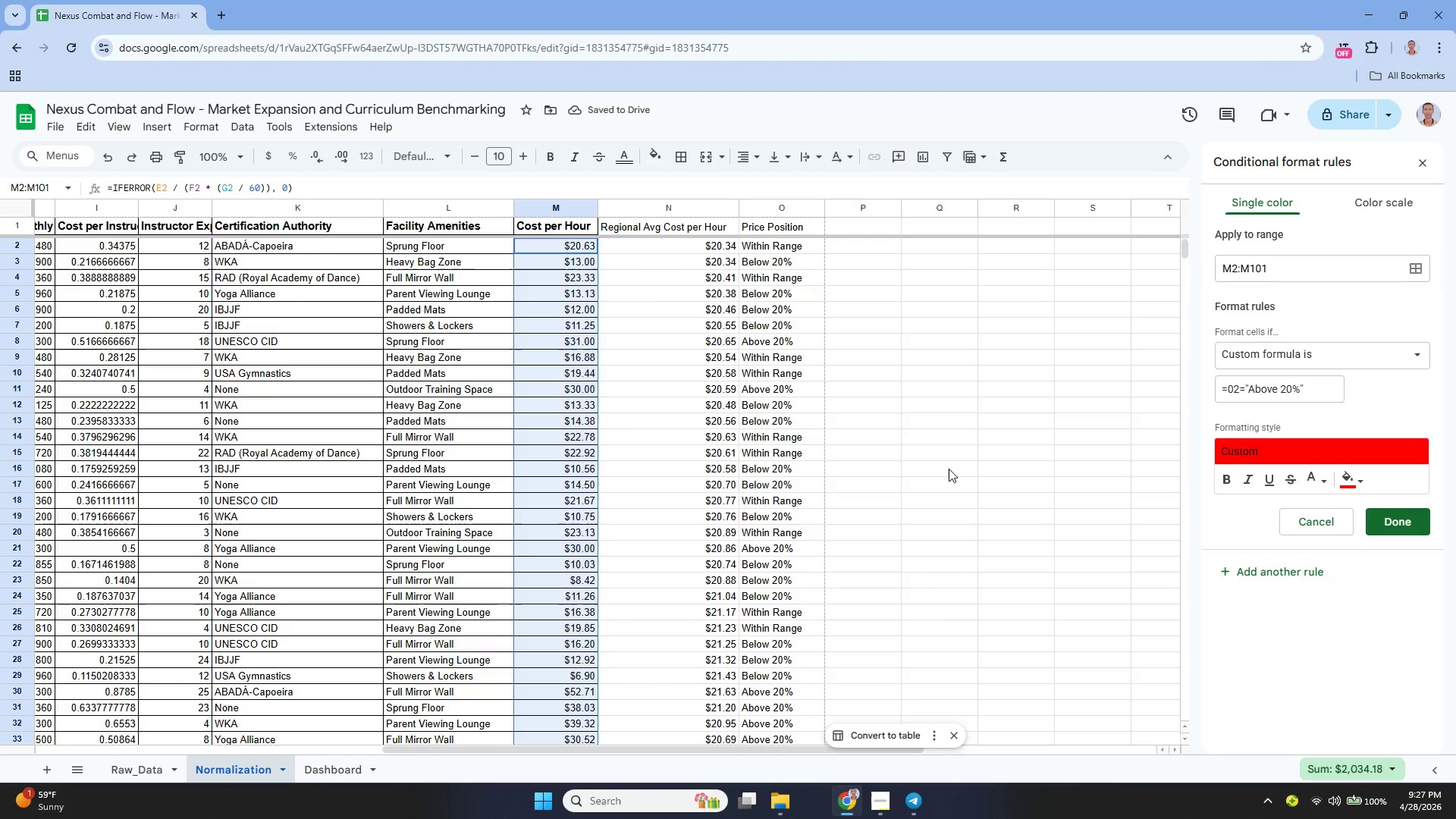 
wait(8.11)
 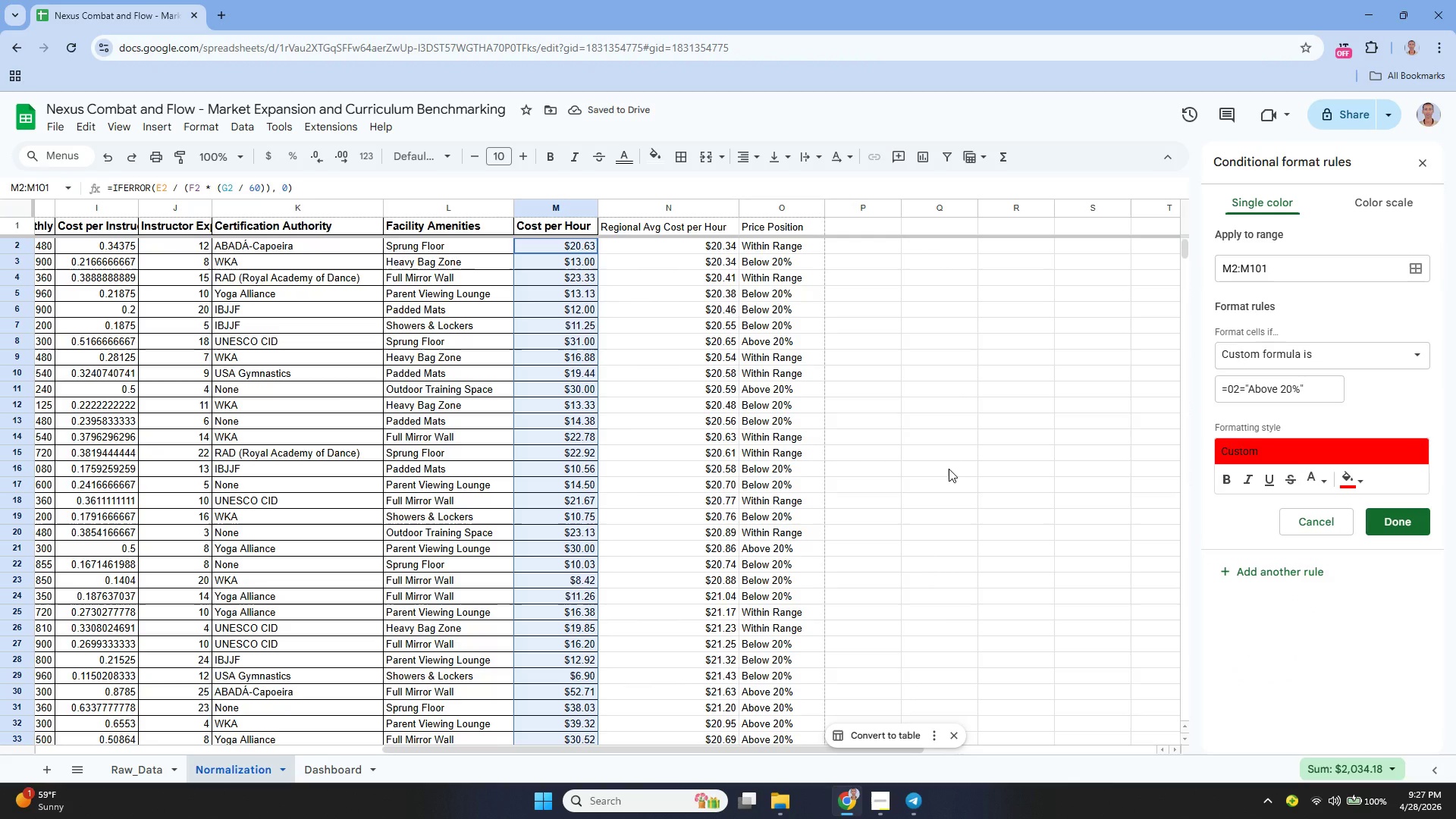 
left_click([1236, 388])
 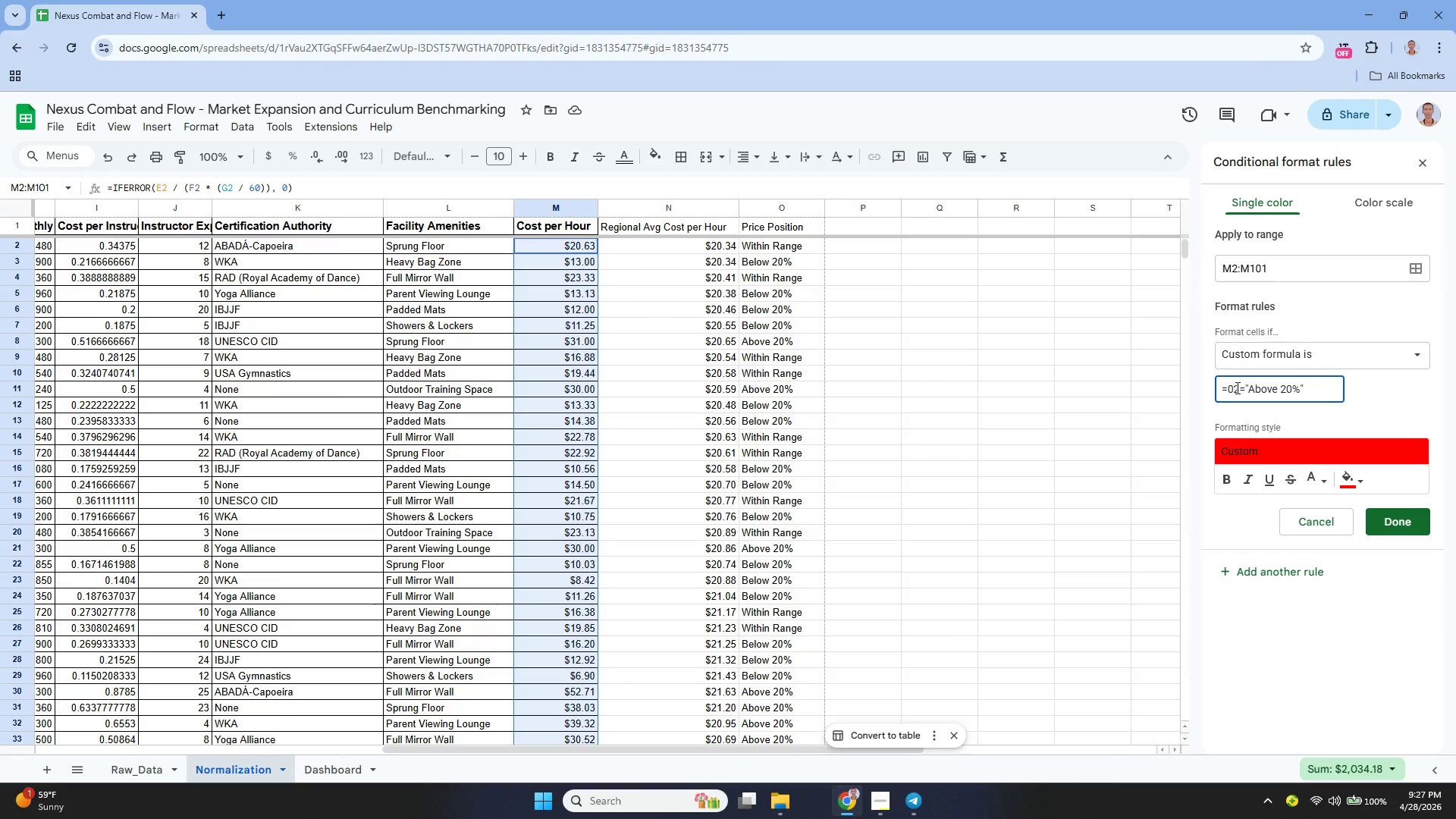 
key(Backspace)
 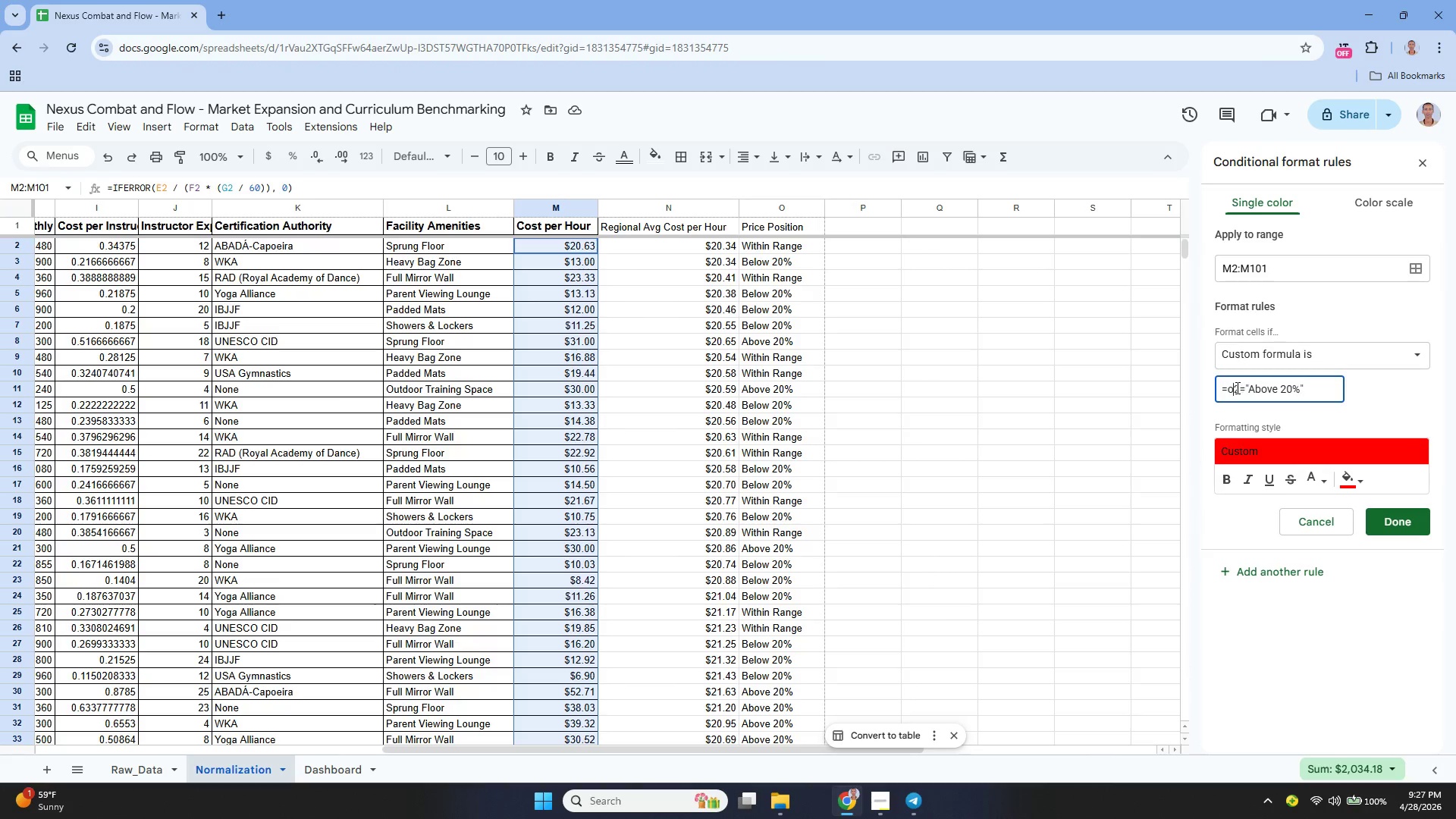 
key(O)
 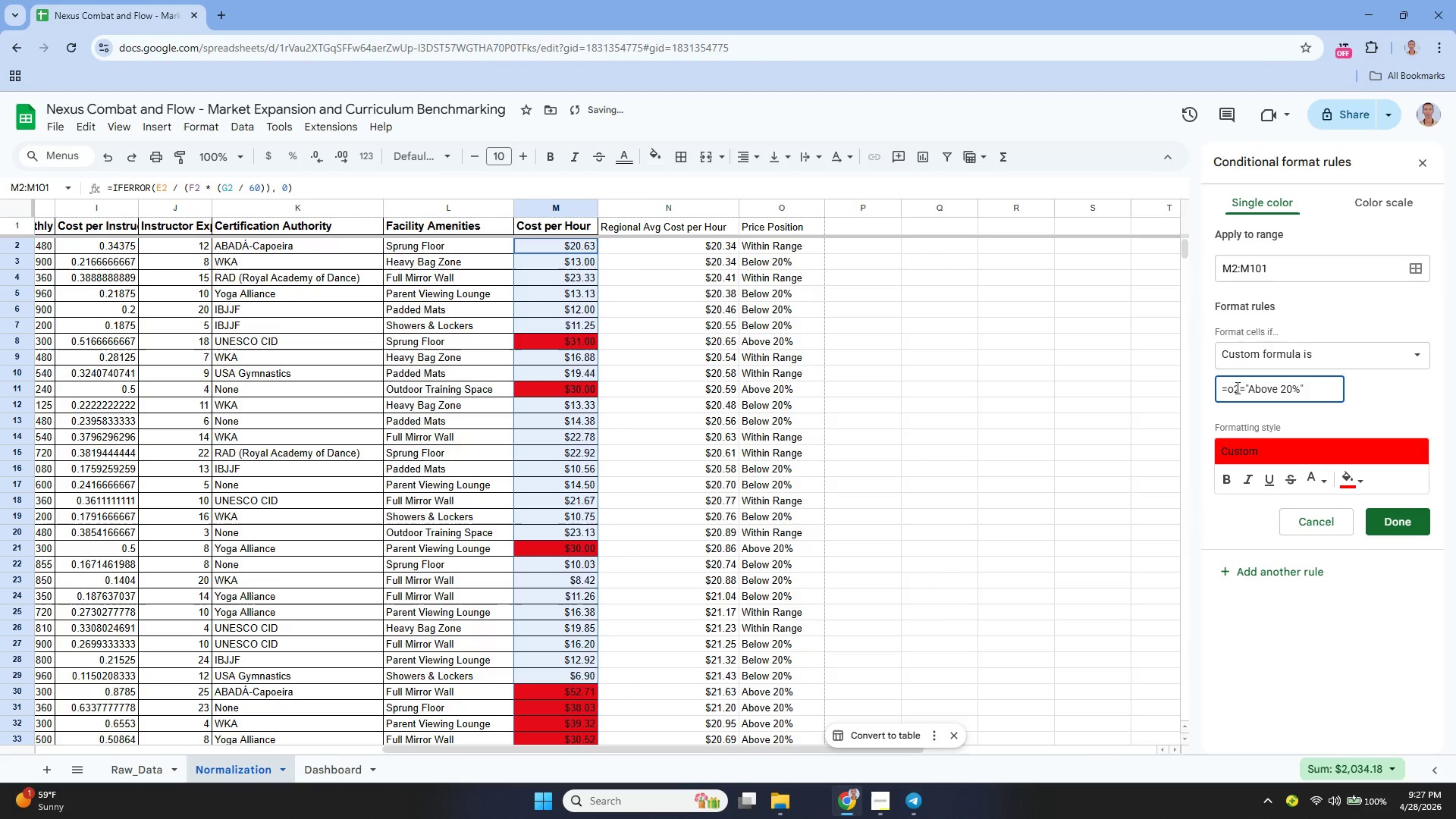 
key(Backspace)
 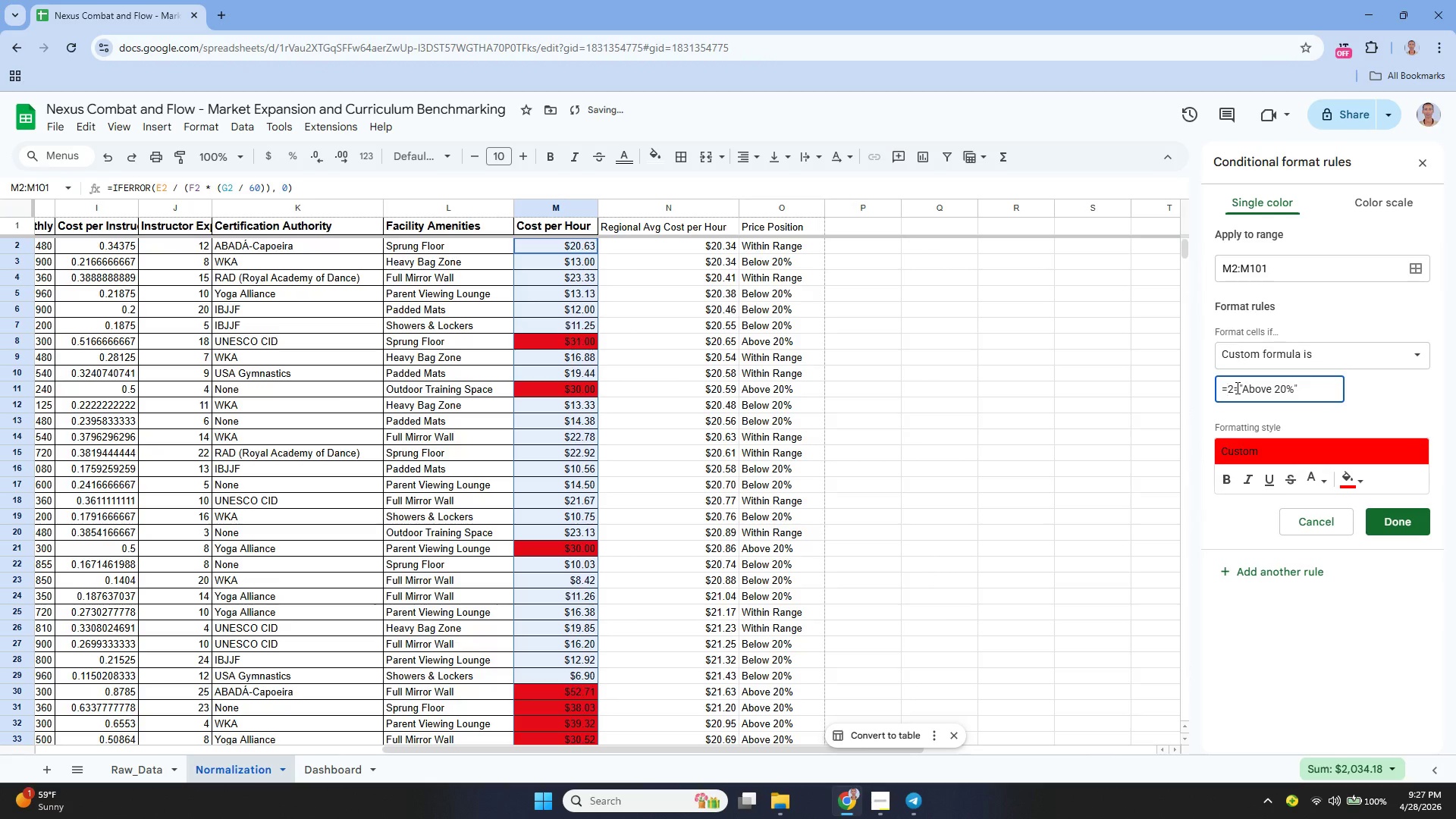 
key(CapsLock)
 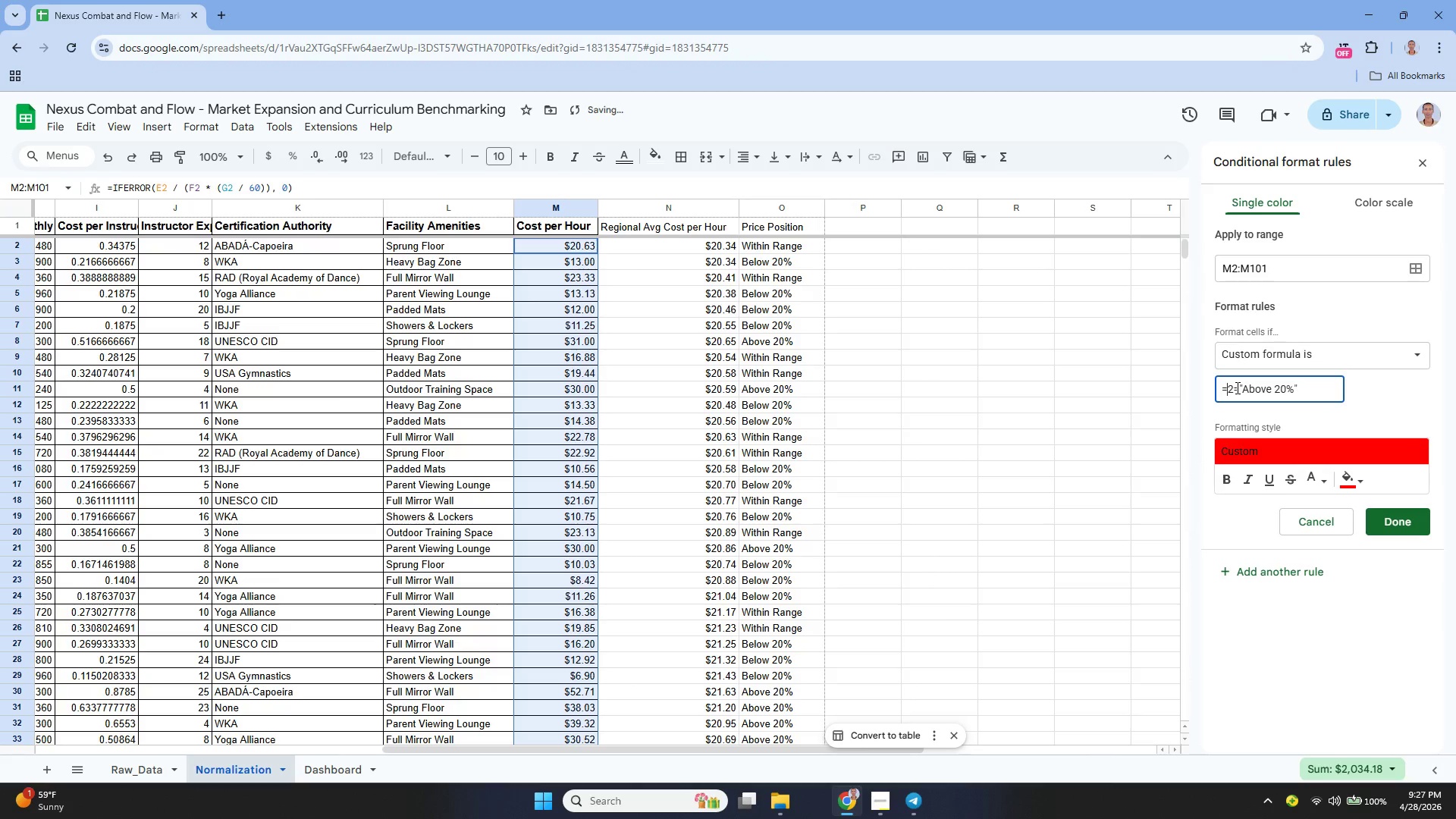 
key(O)
 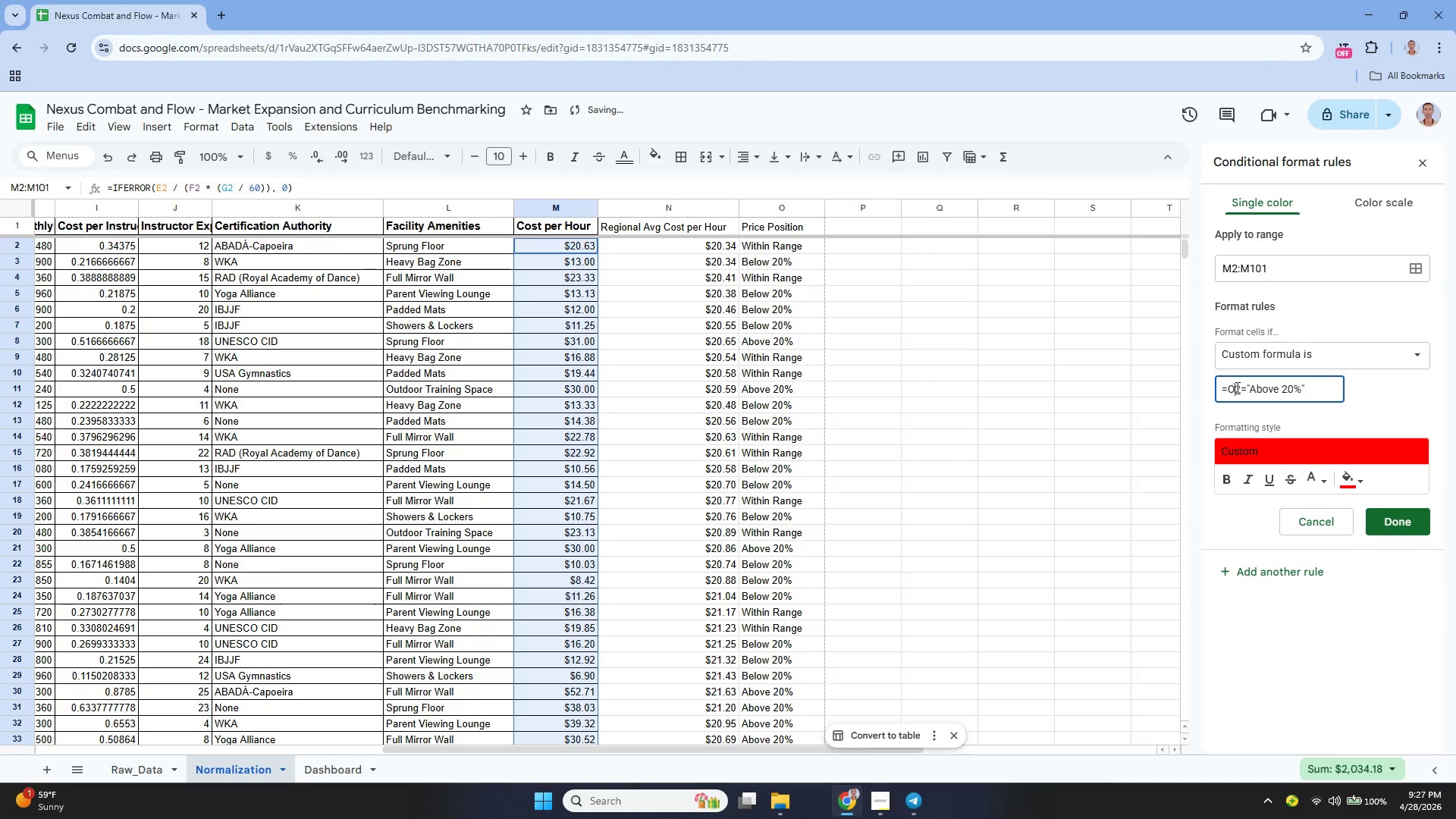 
key(CapsLock)
 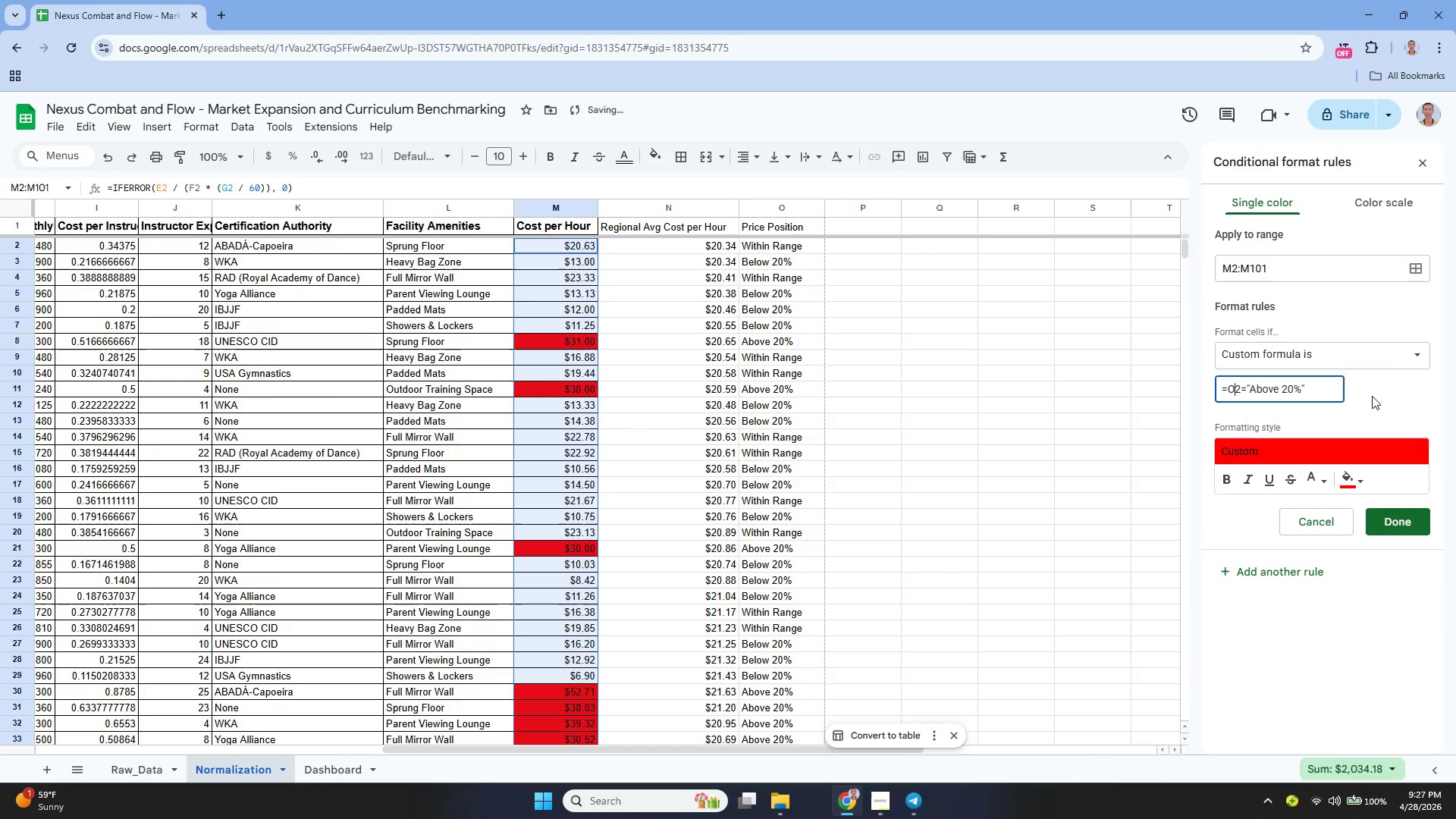 
left_click([1377, 396])
 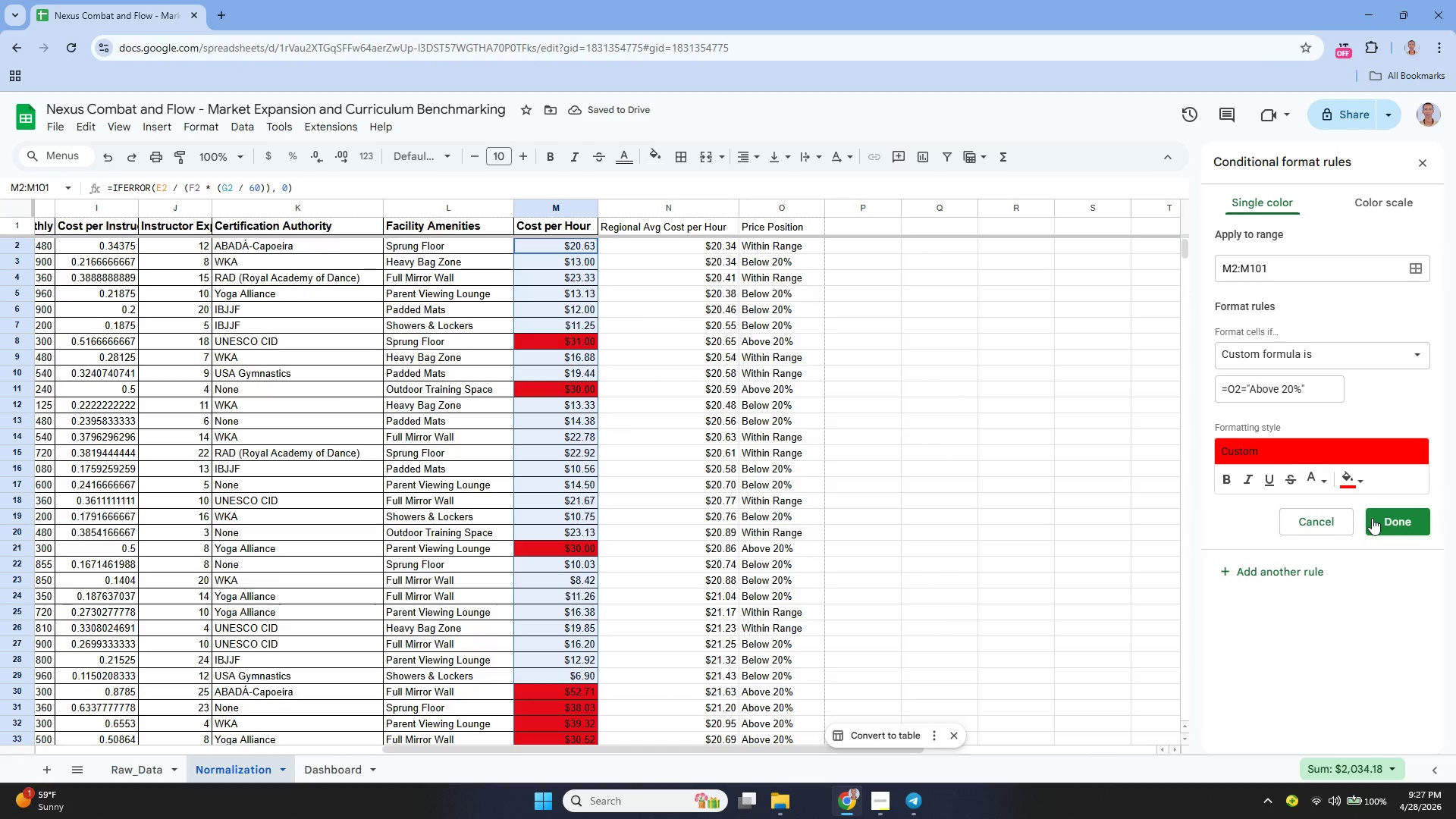 
wait(5.31)
 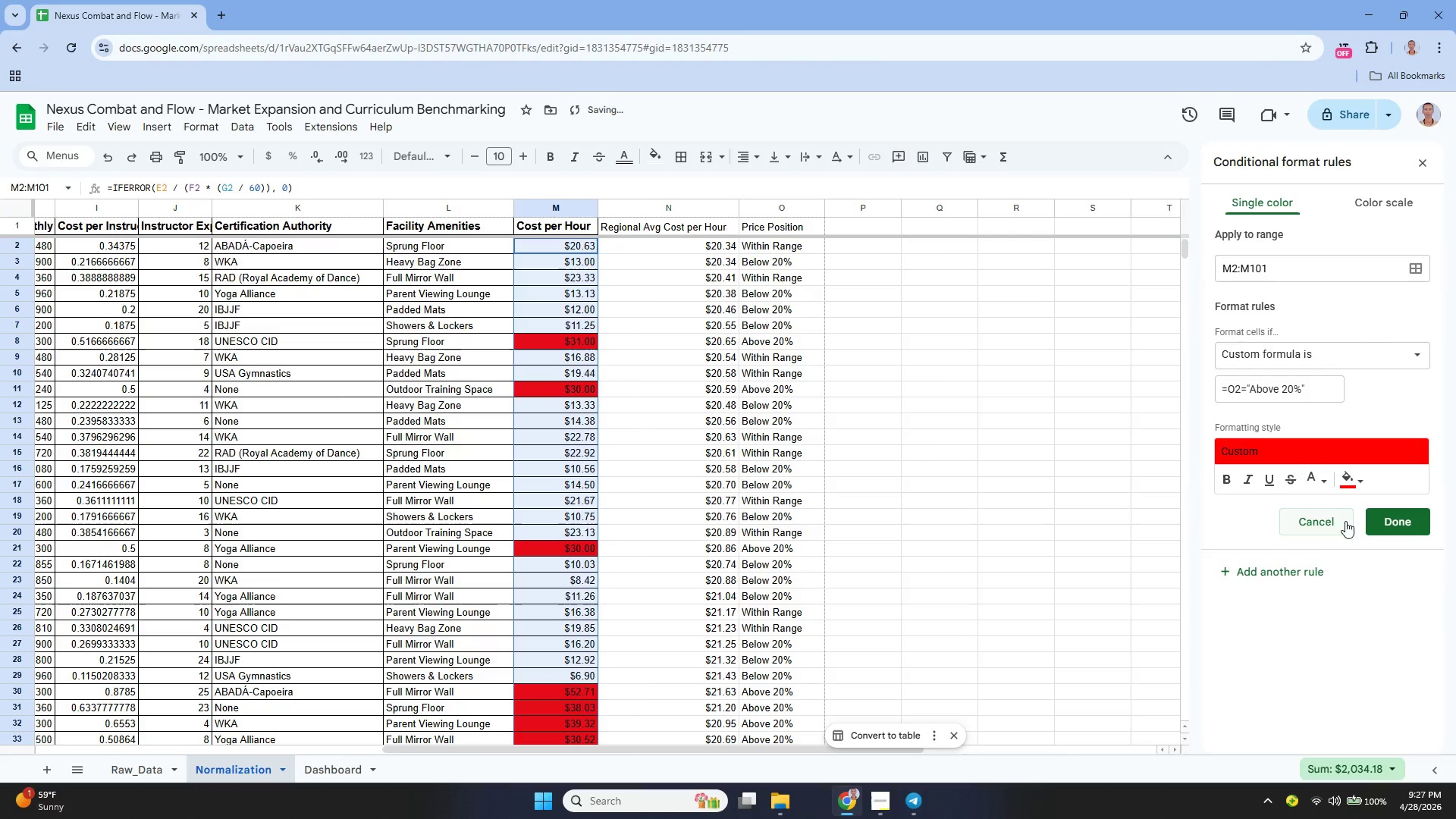 
left_click([1311, 571])
 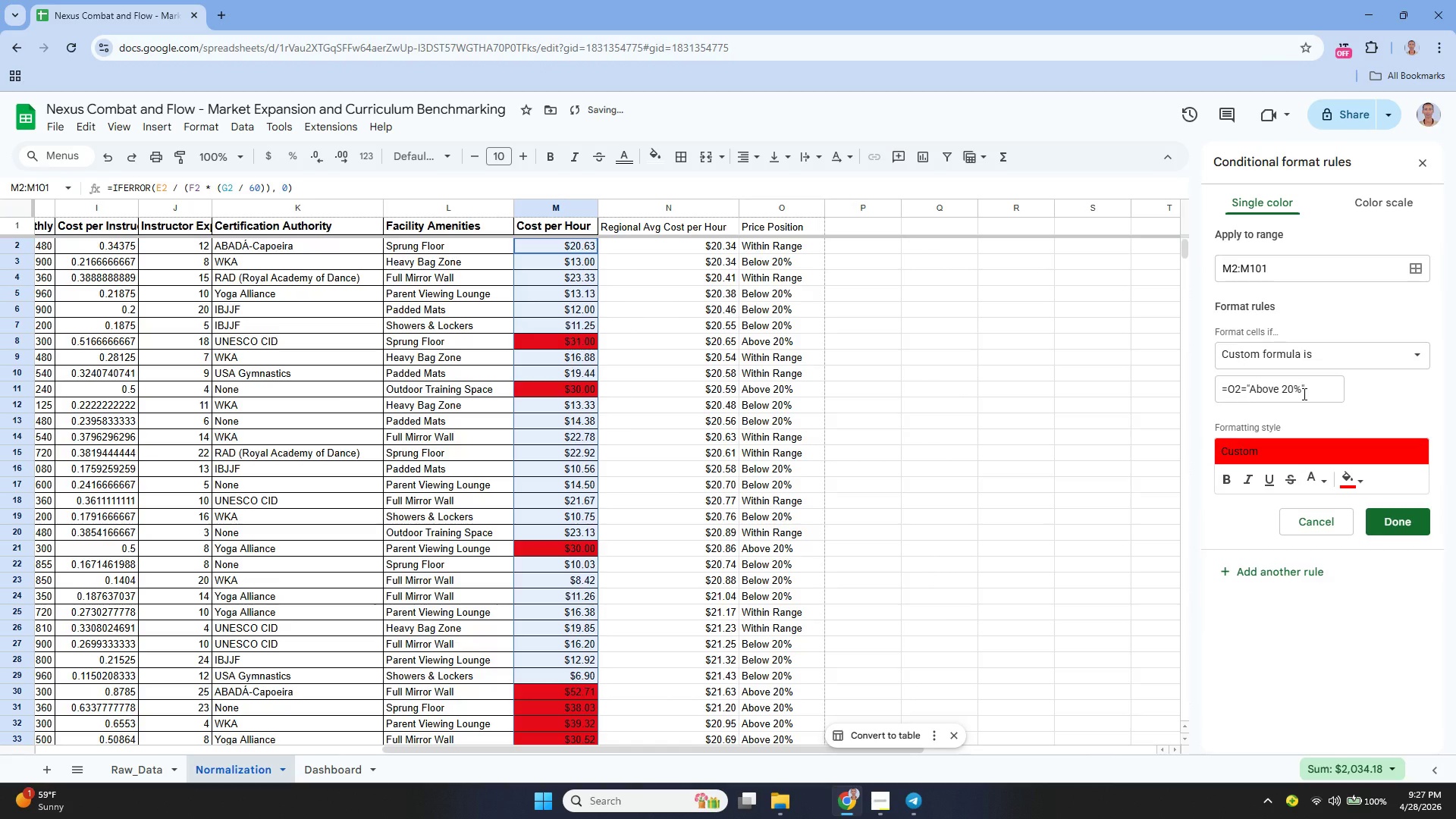 
left_click([1303, 394])
 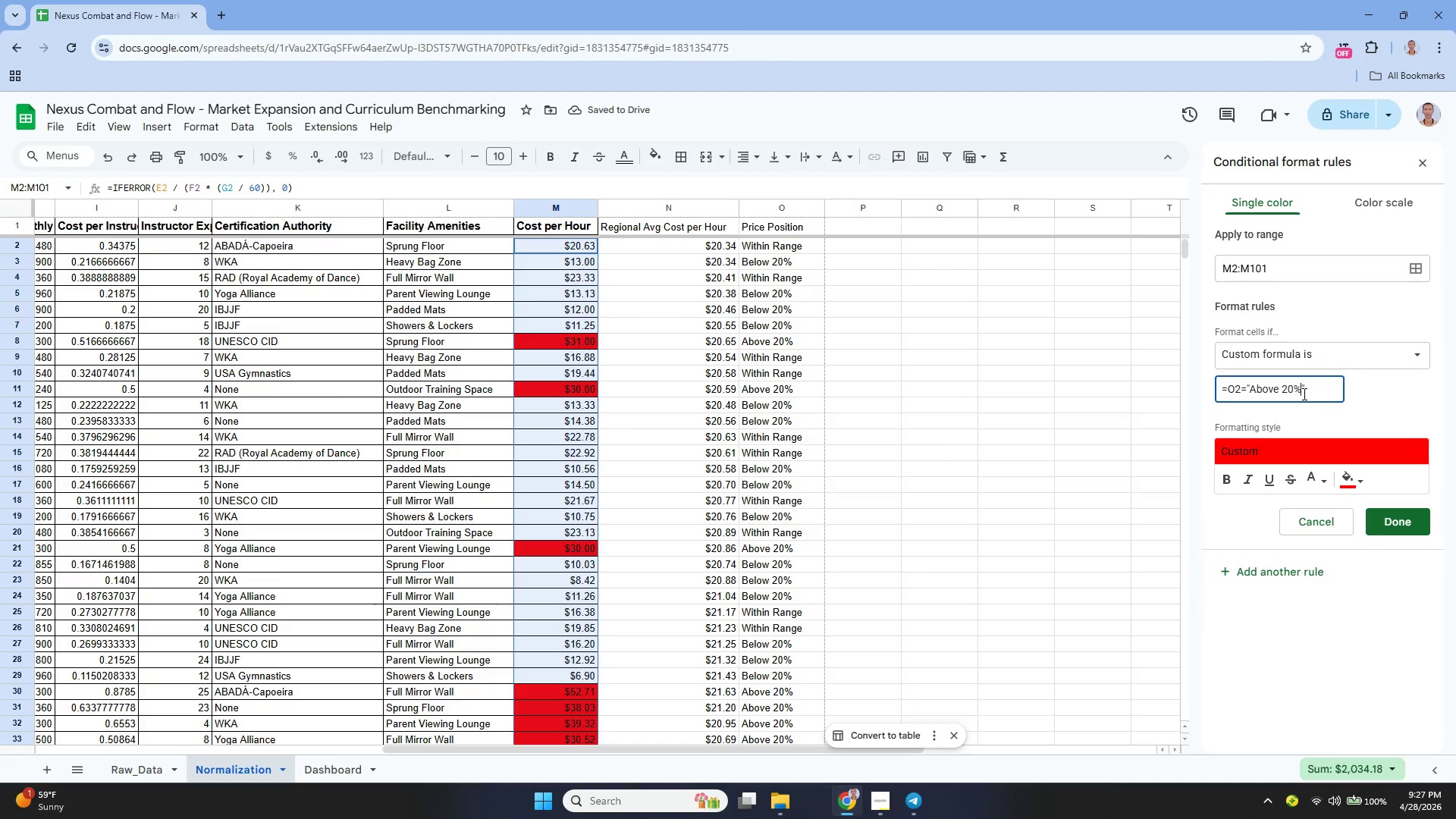 
key(ArrowLeft)
 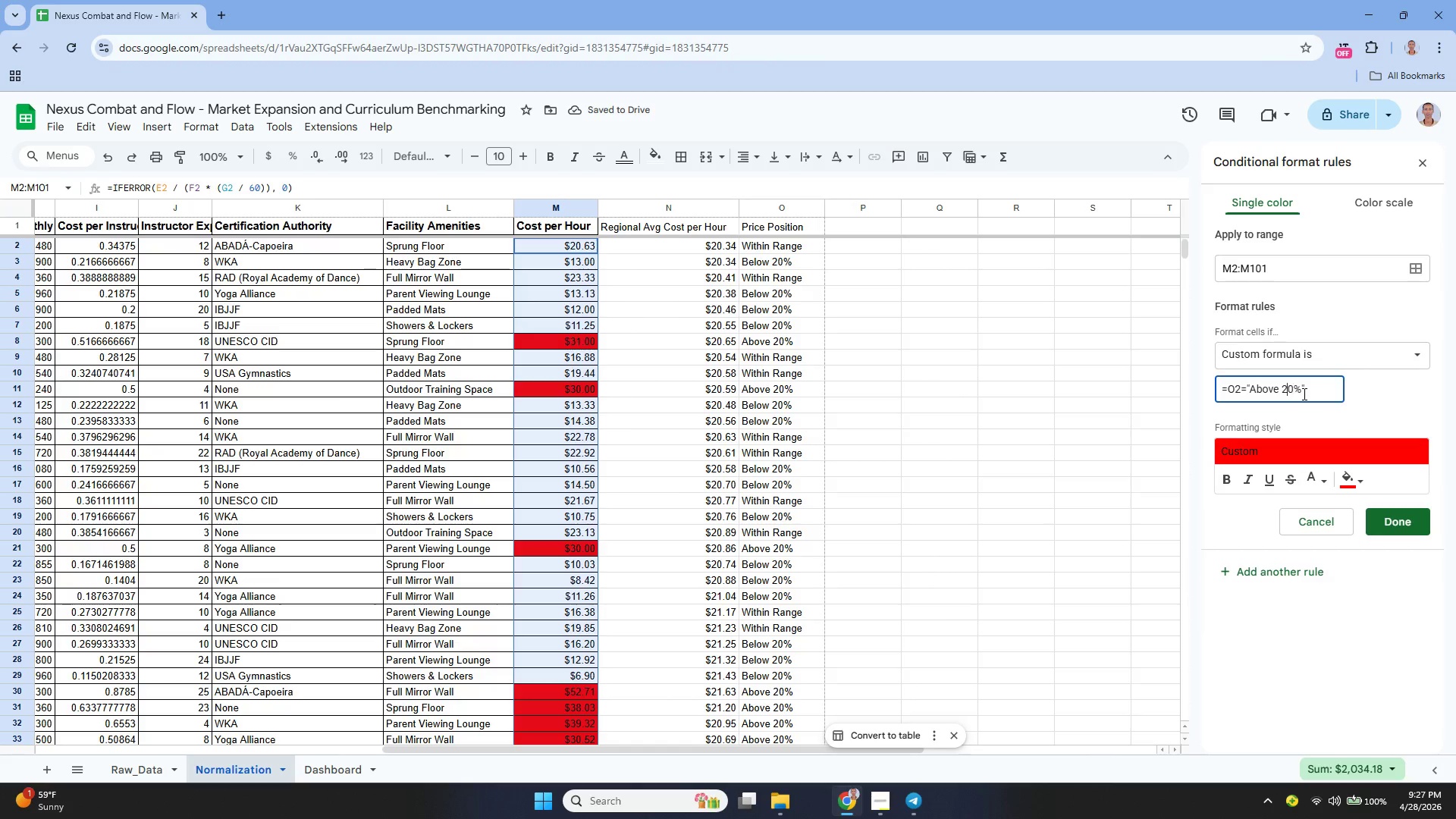 
key(ArrowLeft)
 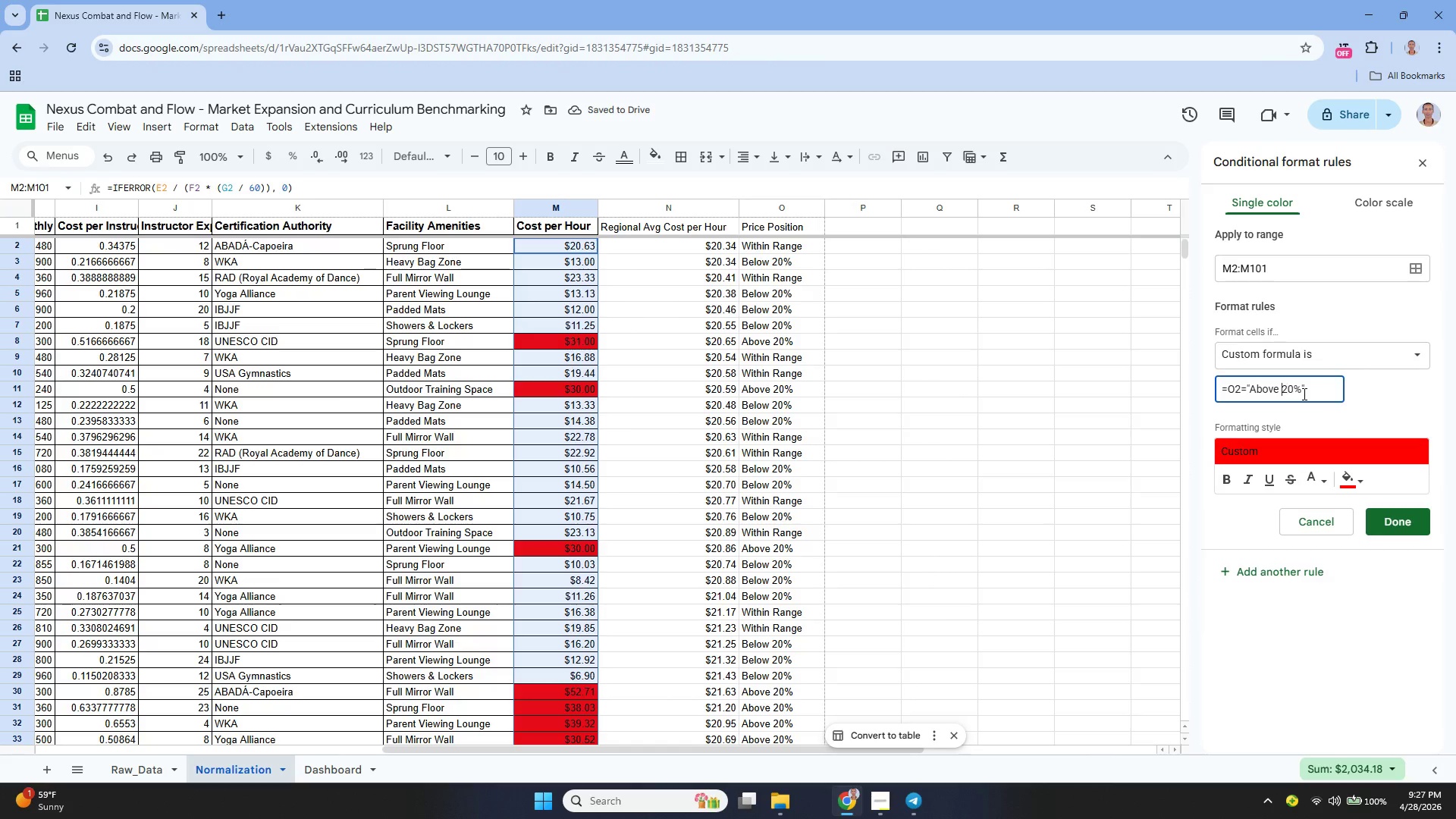 
key(ArrowLeft)
 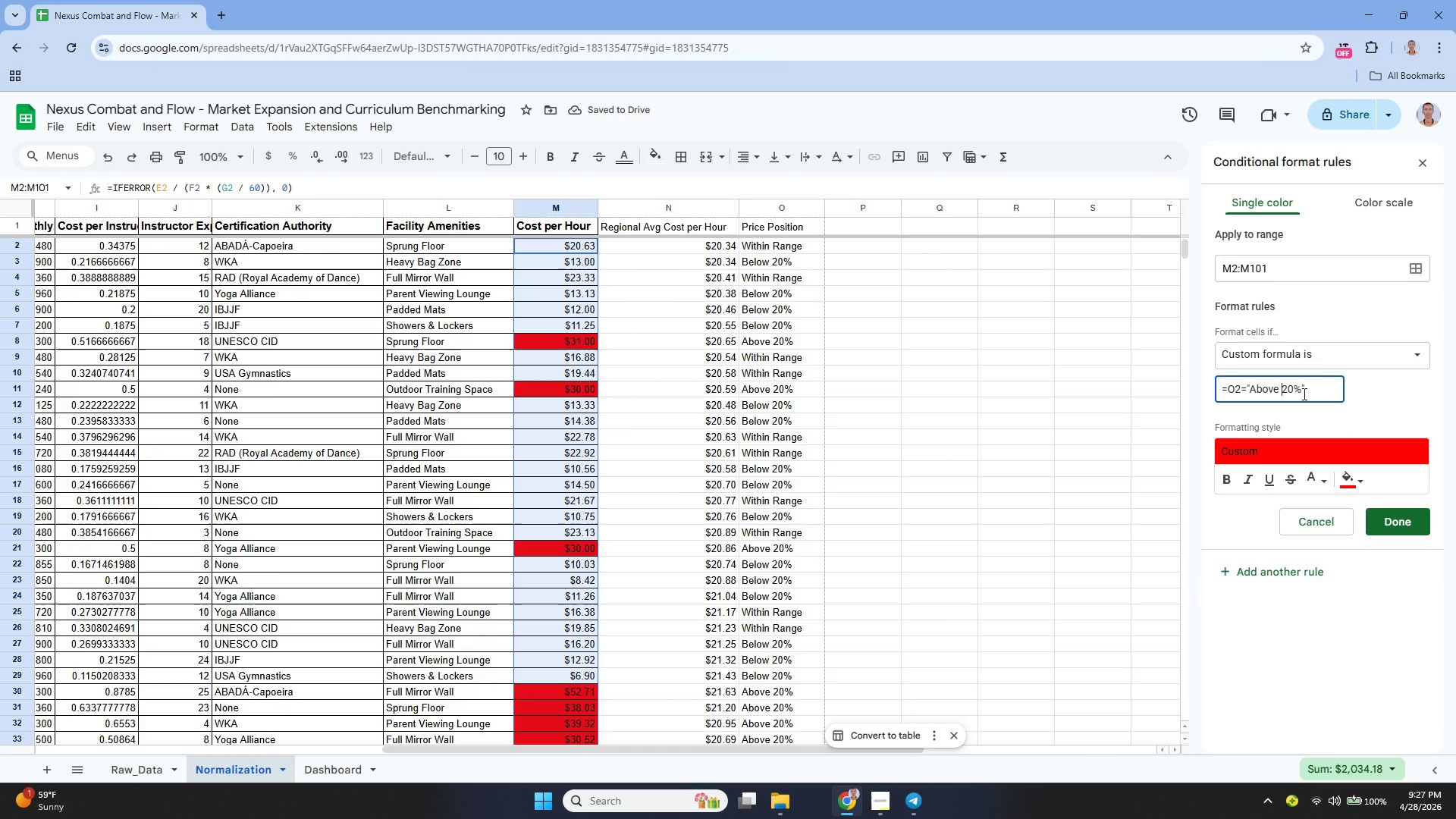 
key(ArrowLeft)
 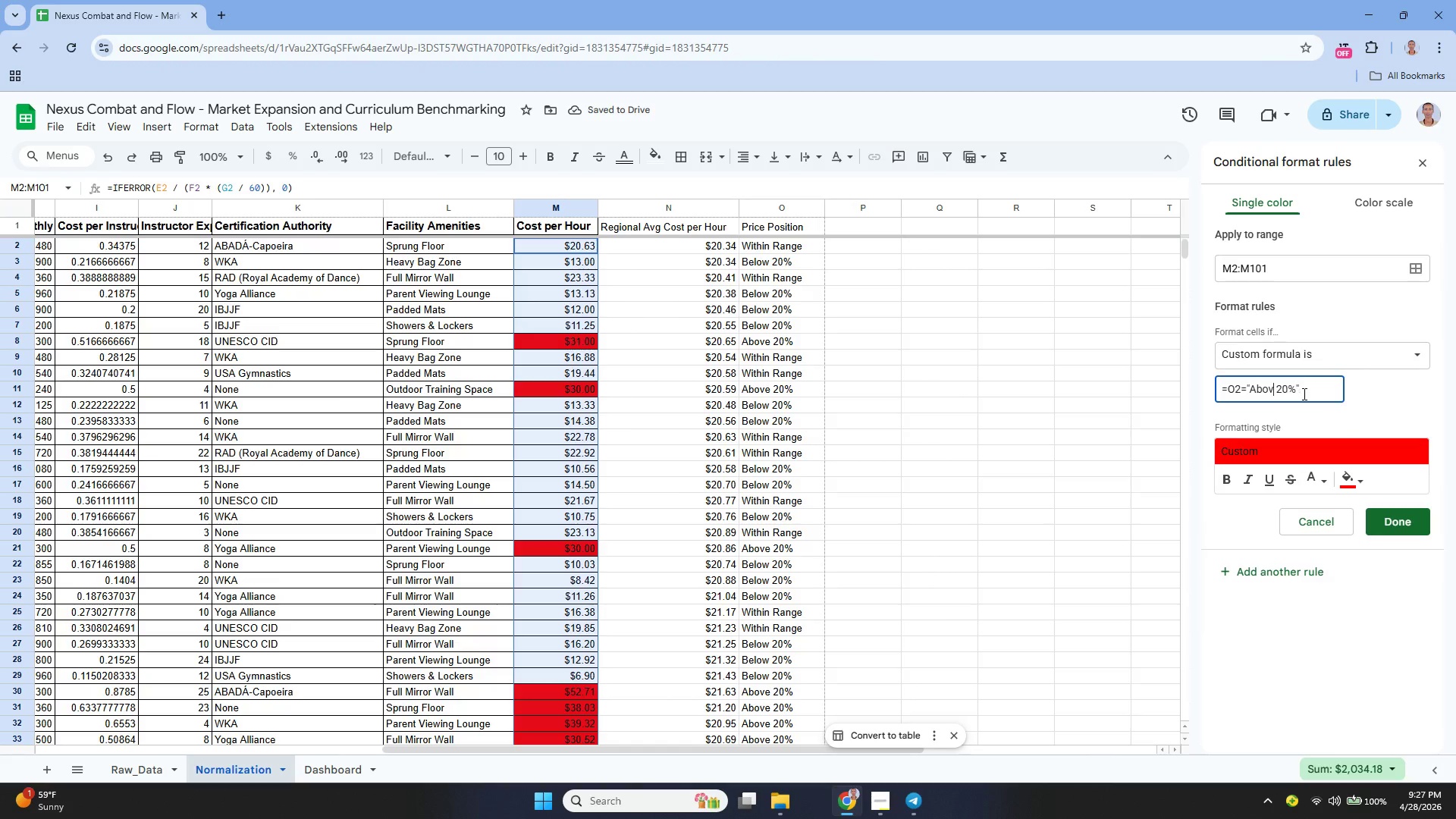 
key(Backspace)
key(Backspace)
key(Backspace)
key(Backspace)
key(Backspace)
type(b)
key(Backspace)
type(Below)
 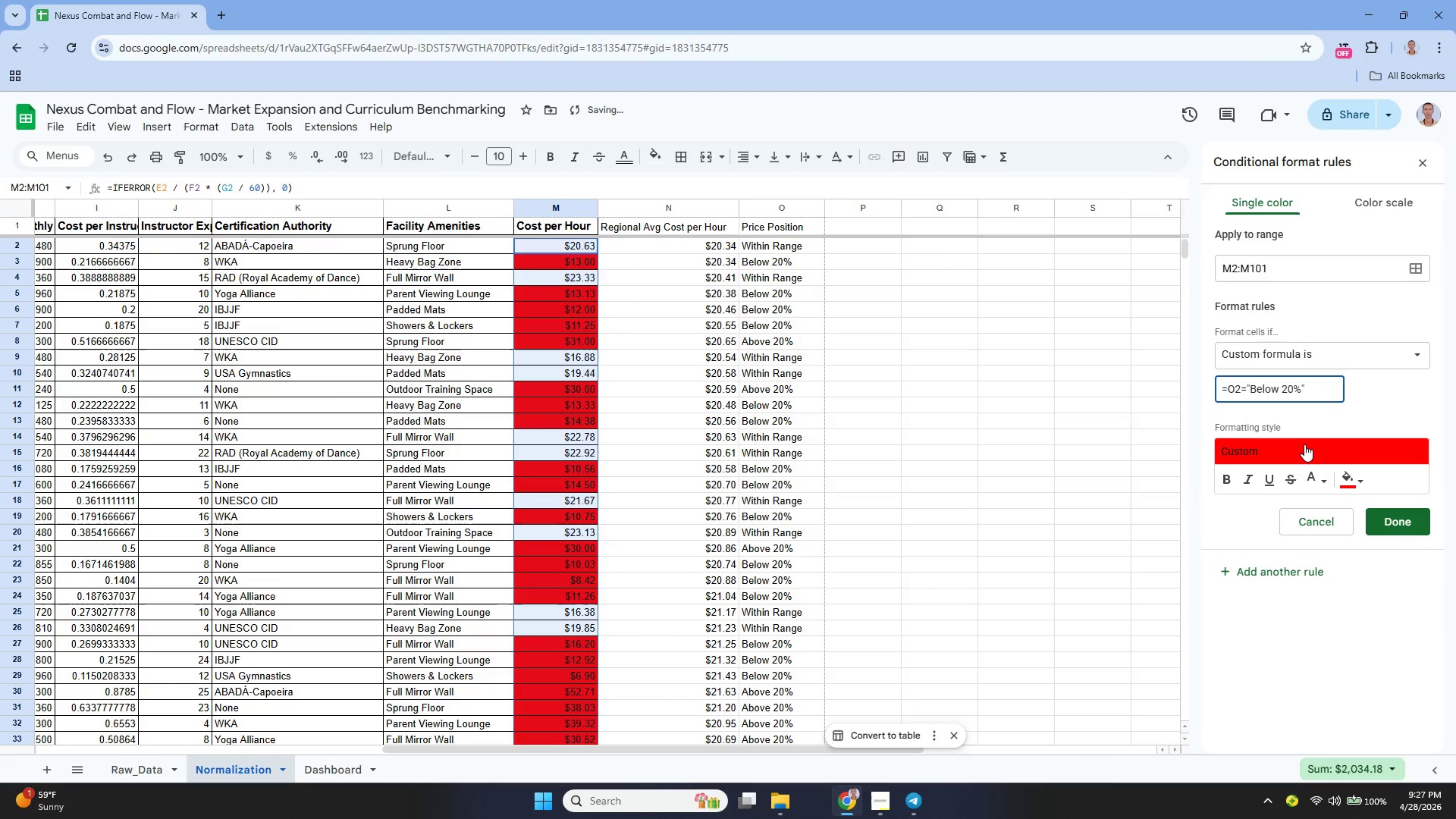 
left_click([1341, 467])
 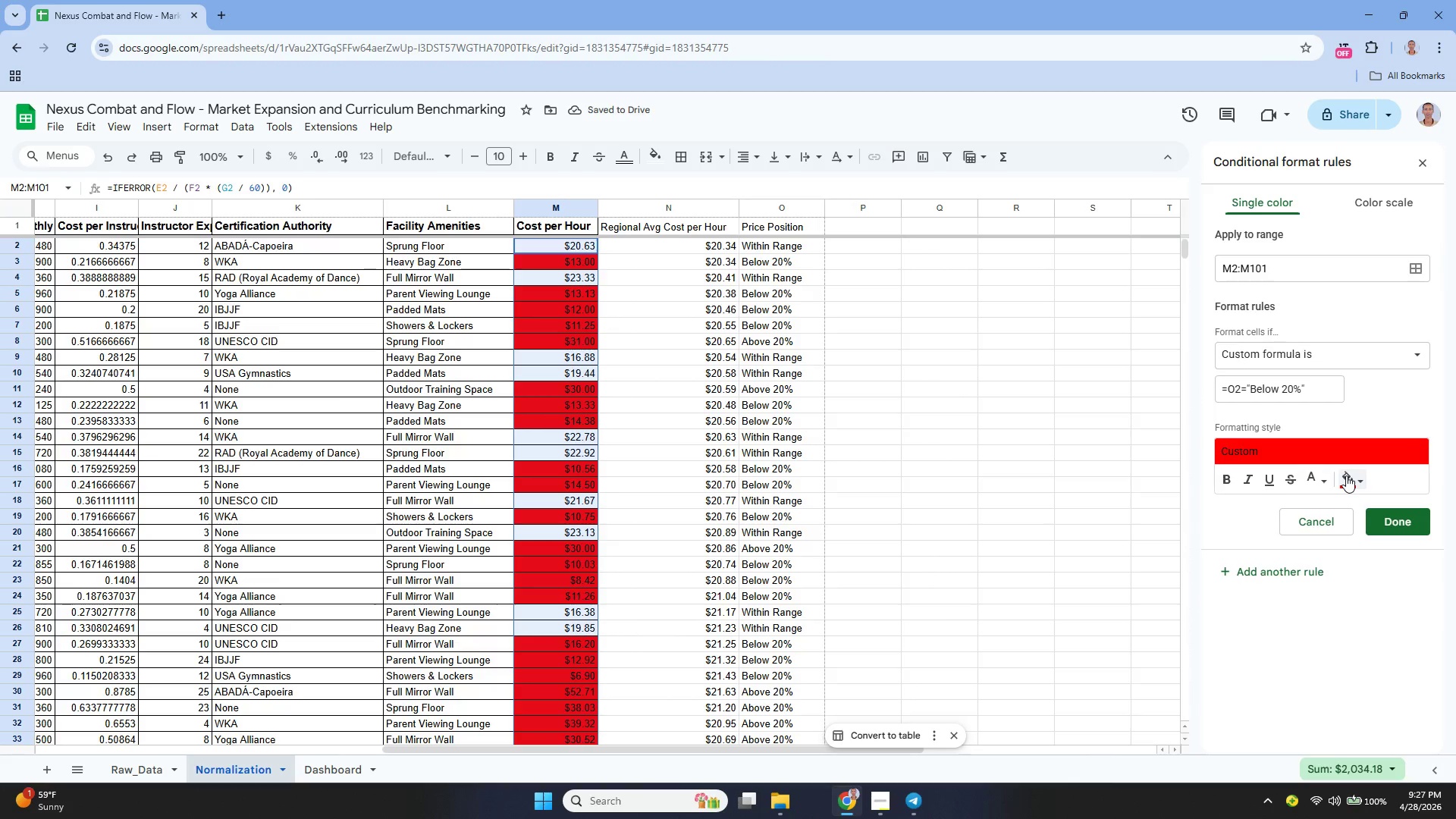 
left_click([1346, 475])
 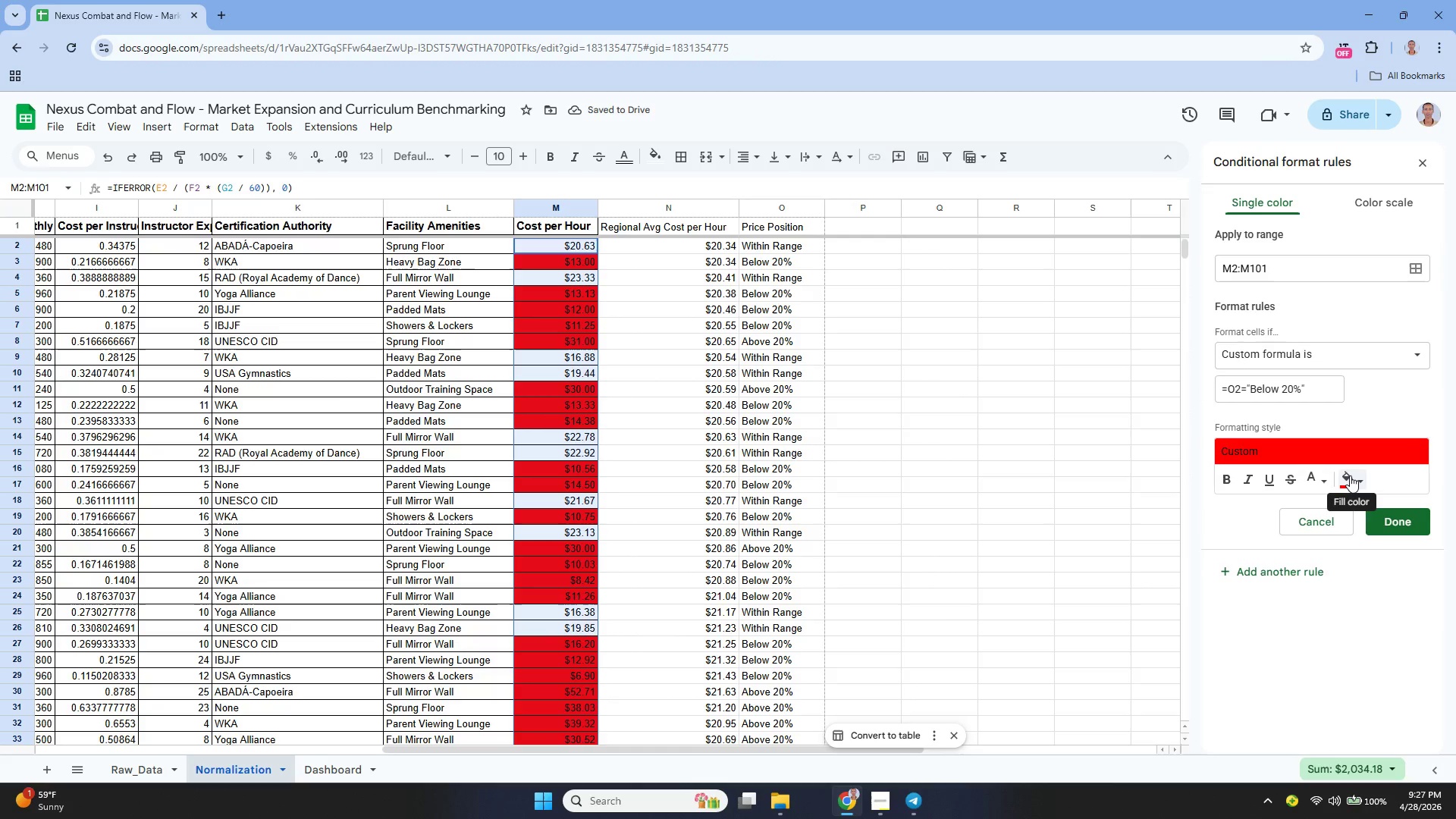 
left_click([1350, 475])
 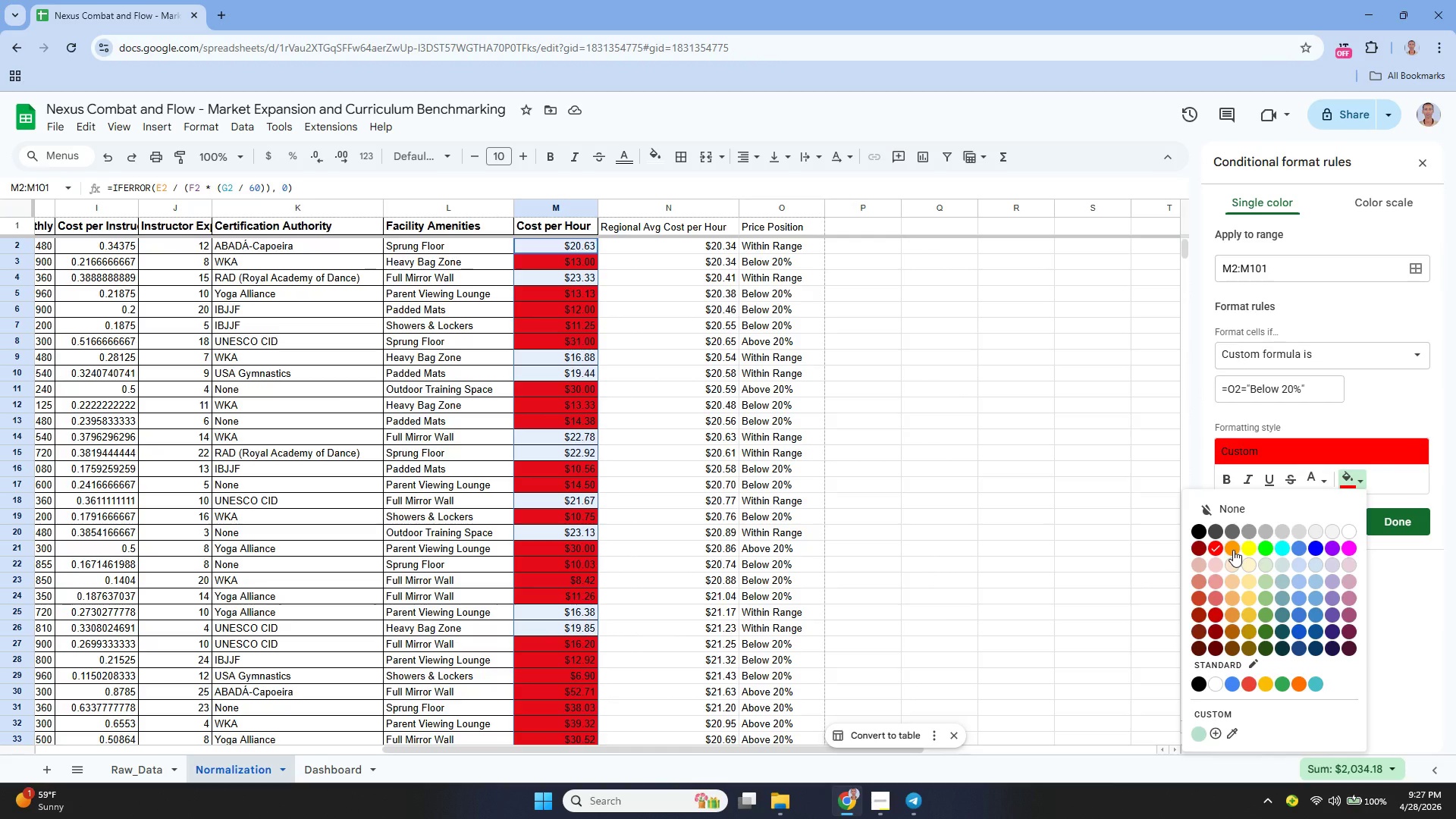 
left_click([1233, 550])
 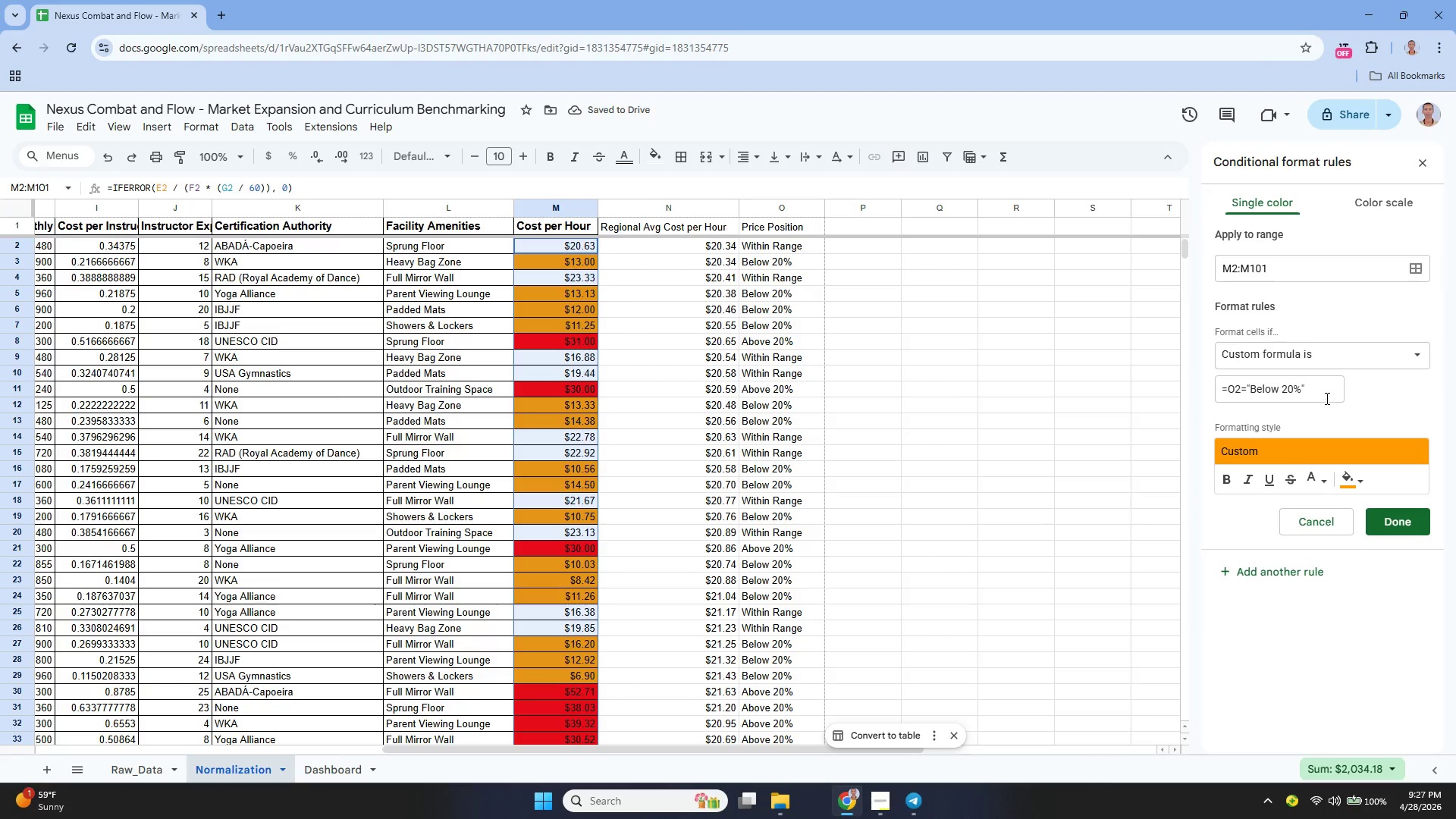 
wait(6.05)
 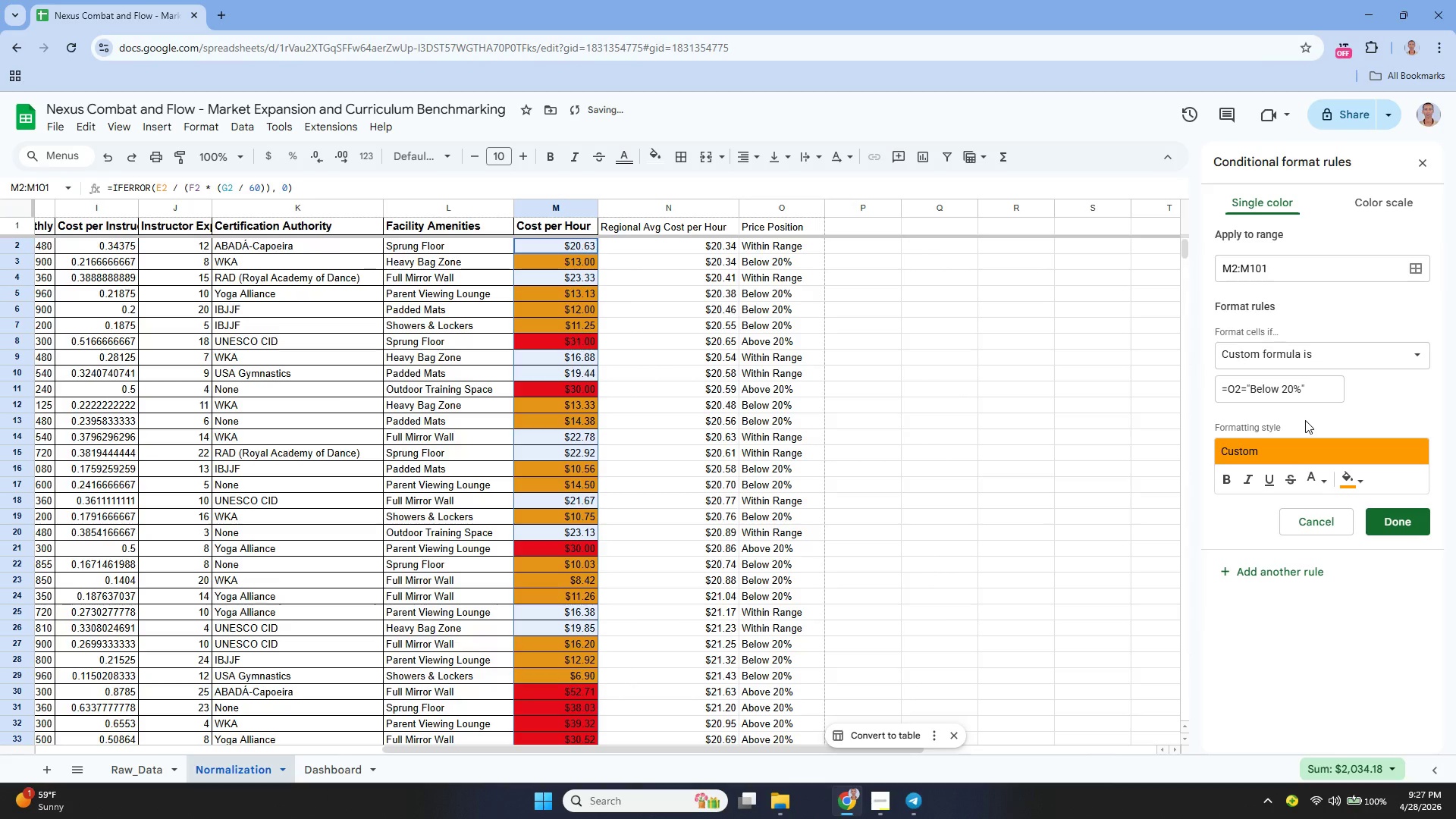 
left_click_drag(start_coordinate=[1320, 476], to_coordinate=[1313, 526])
 